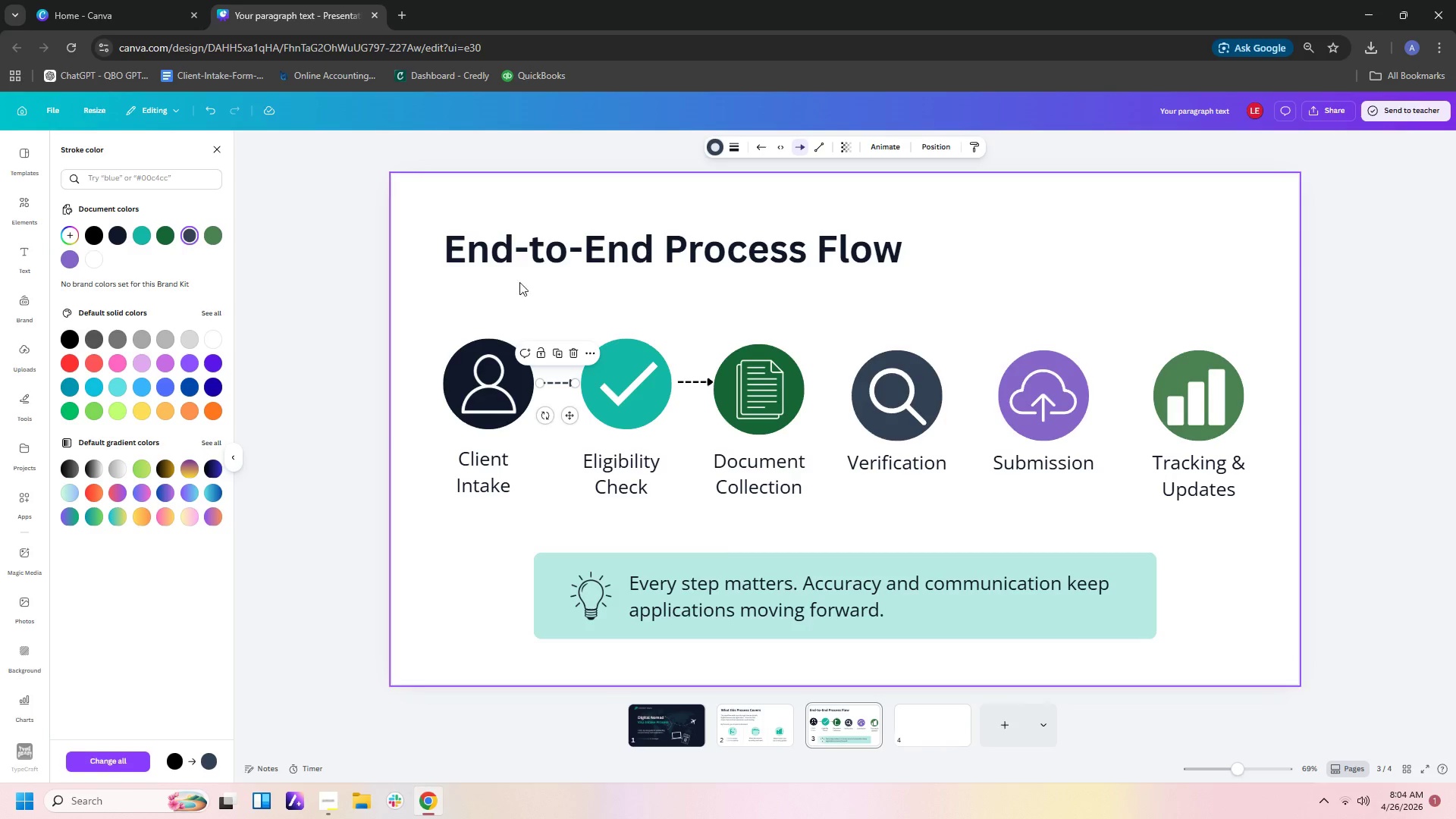 
left_click([560, 287])
 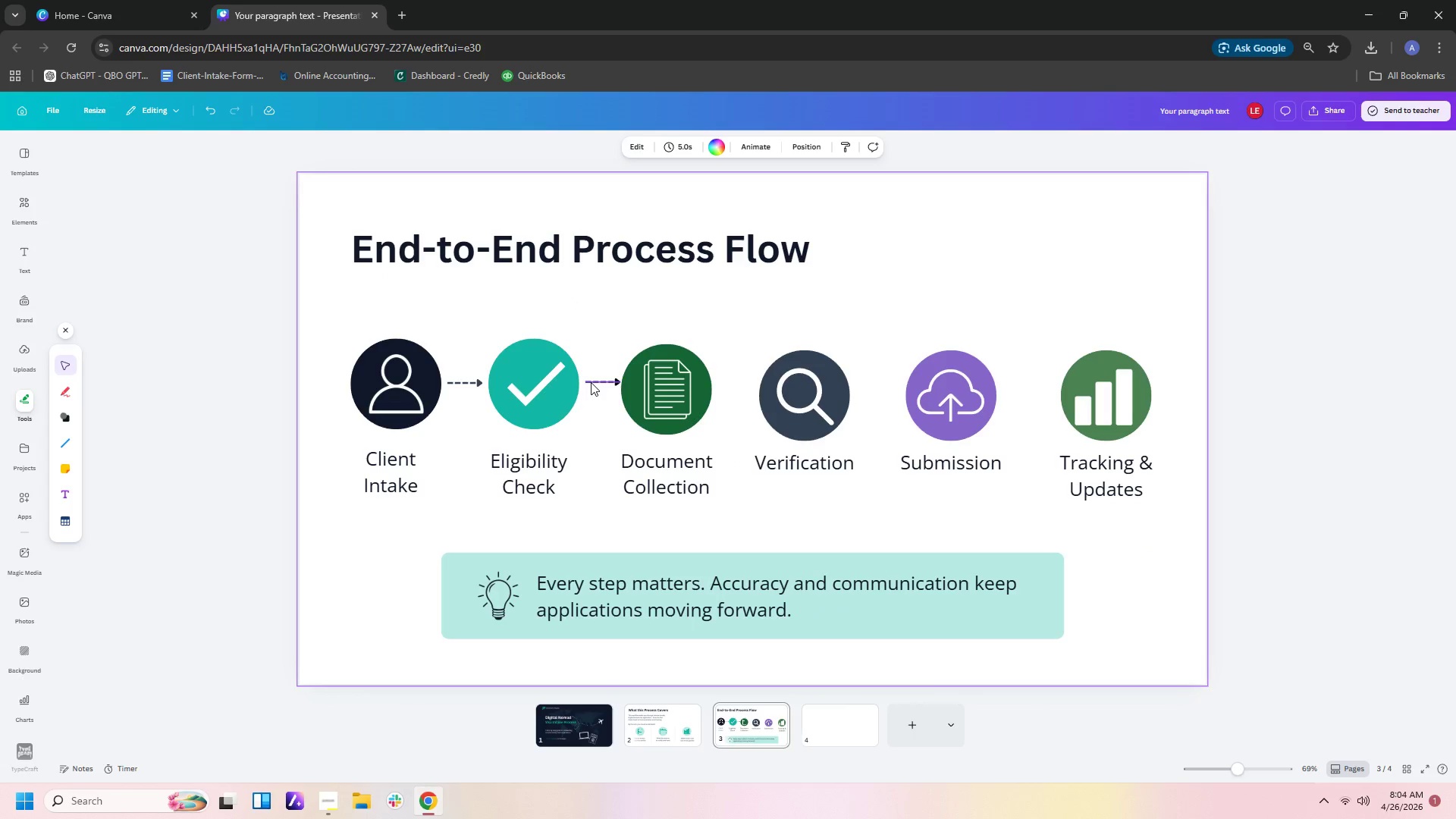 
left_click([593, 382])
 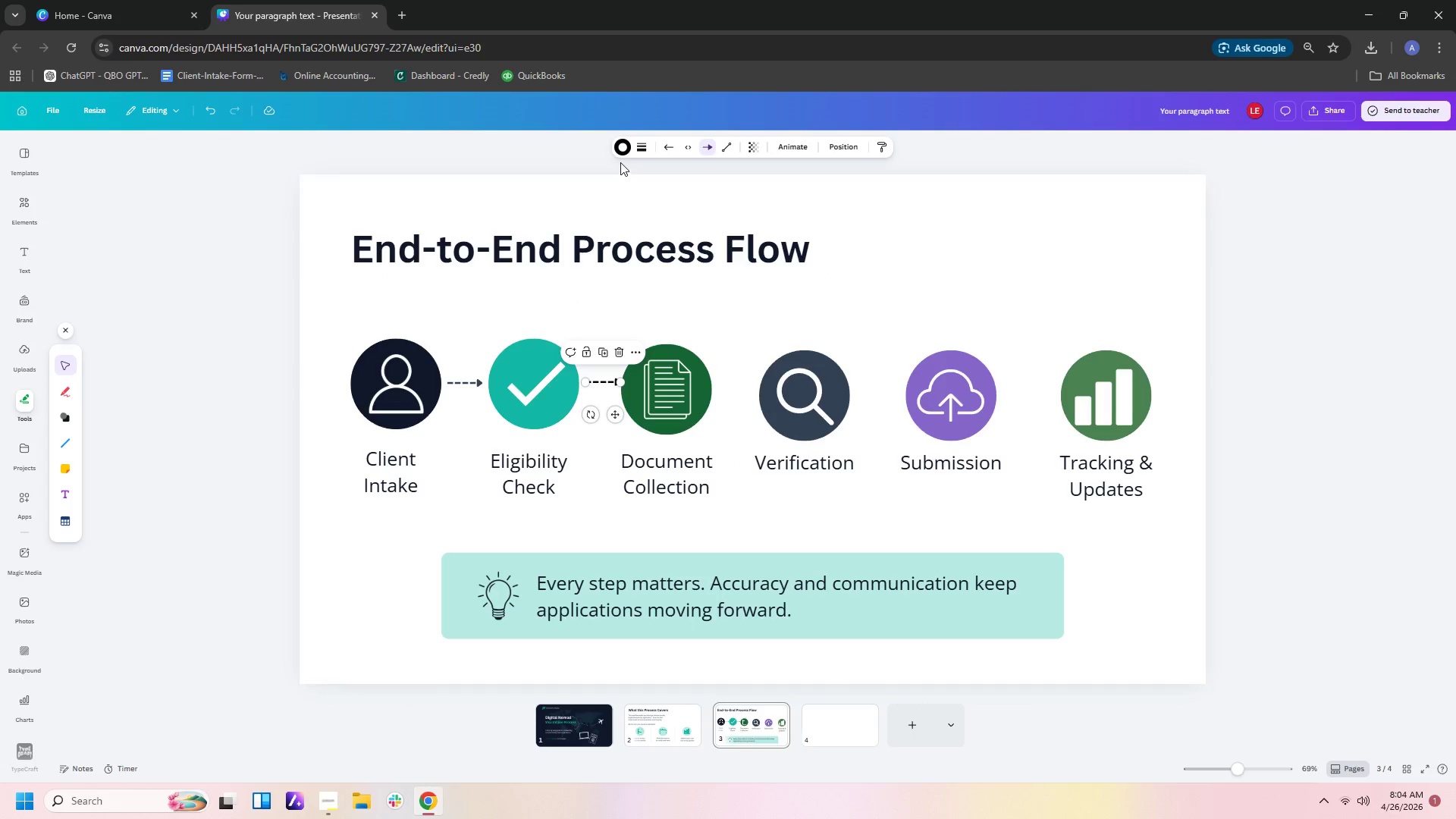 
left_click([622, 151])
 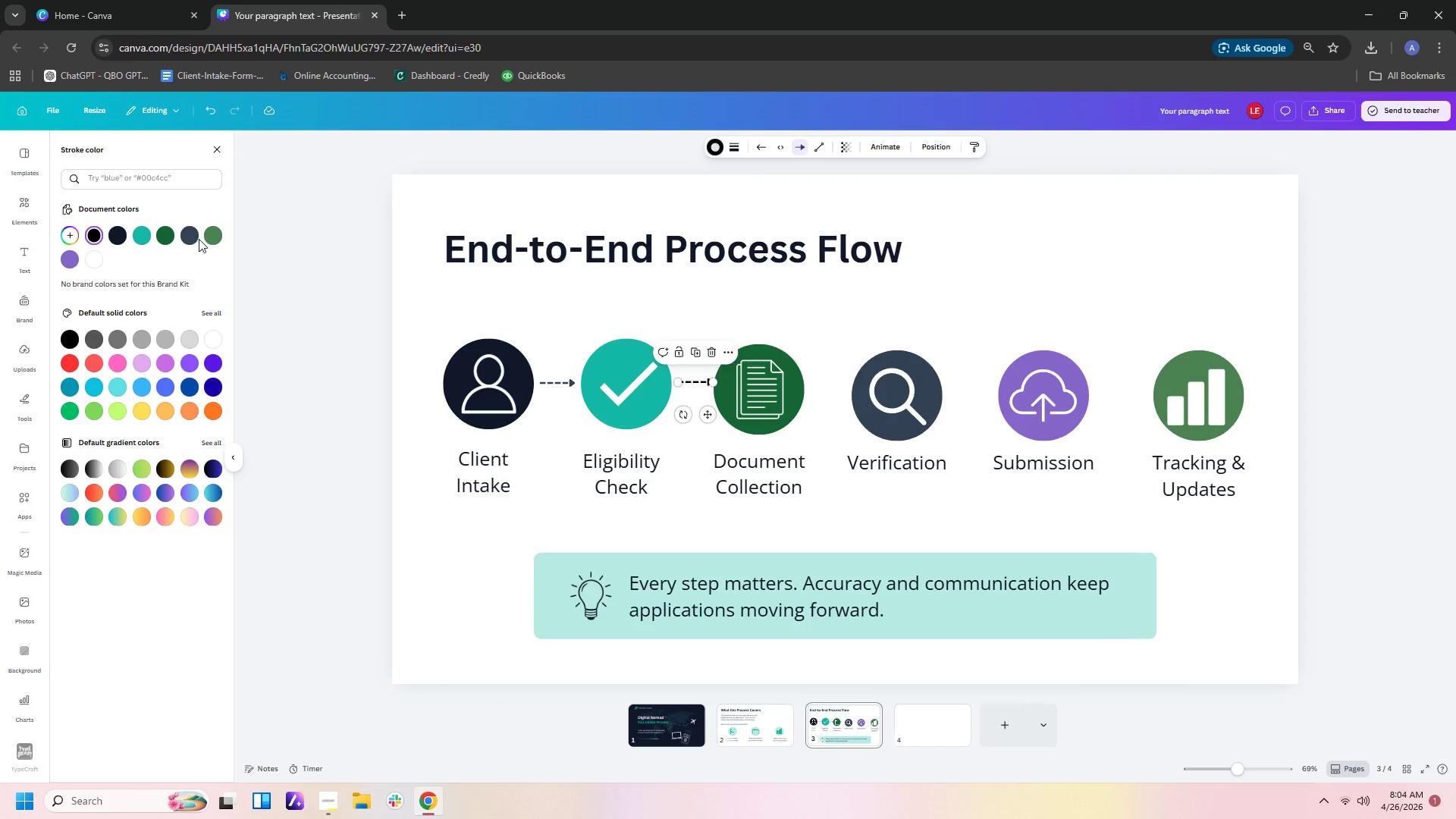 
left_click([194, 237])
 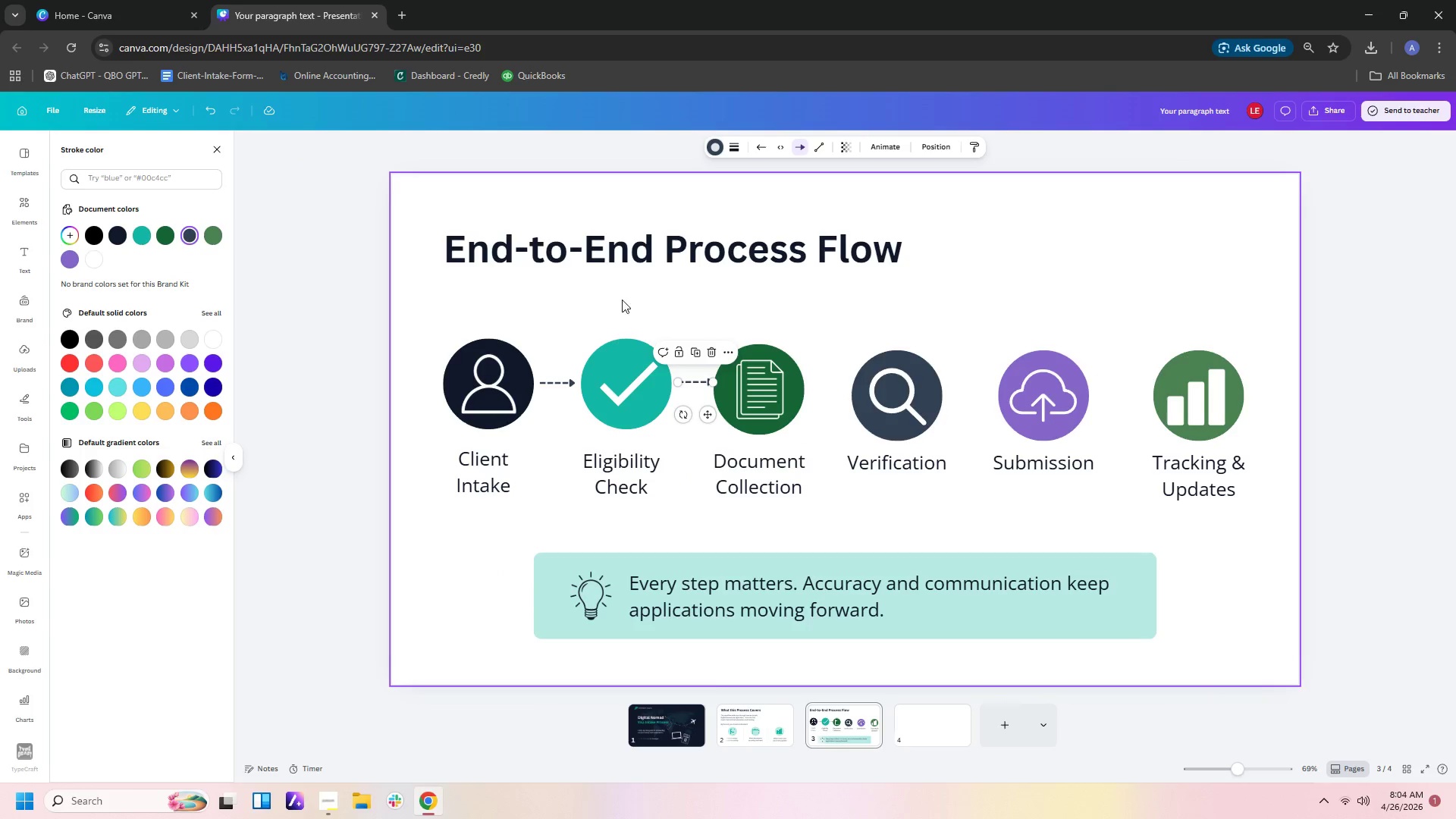 
left_click([645, 304])
 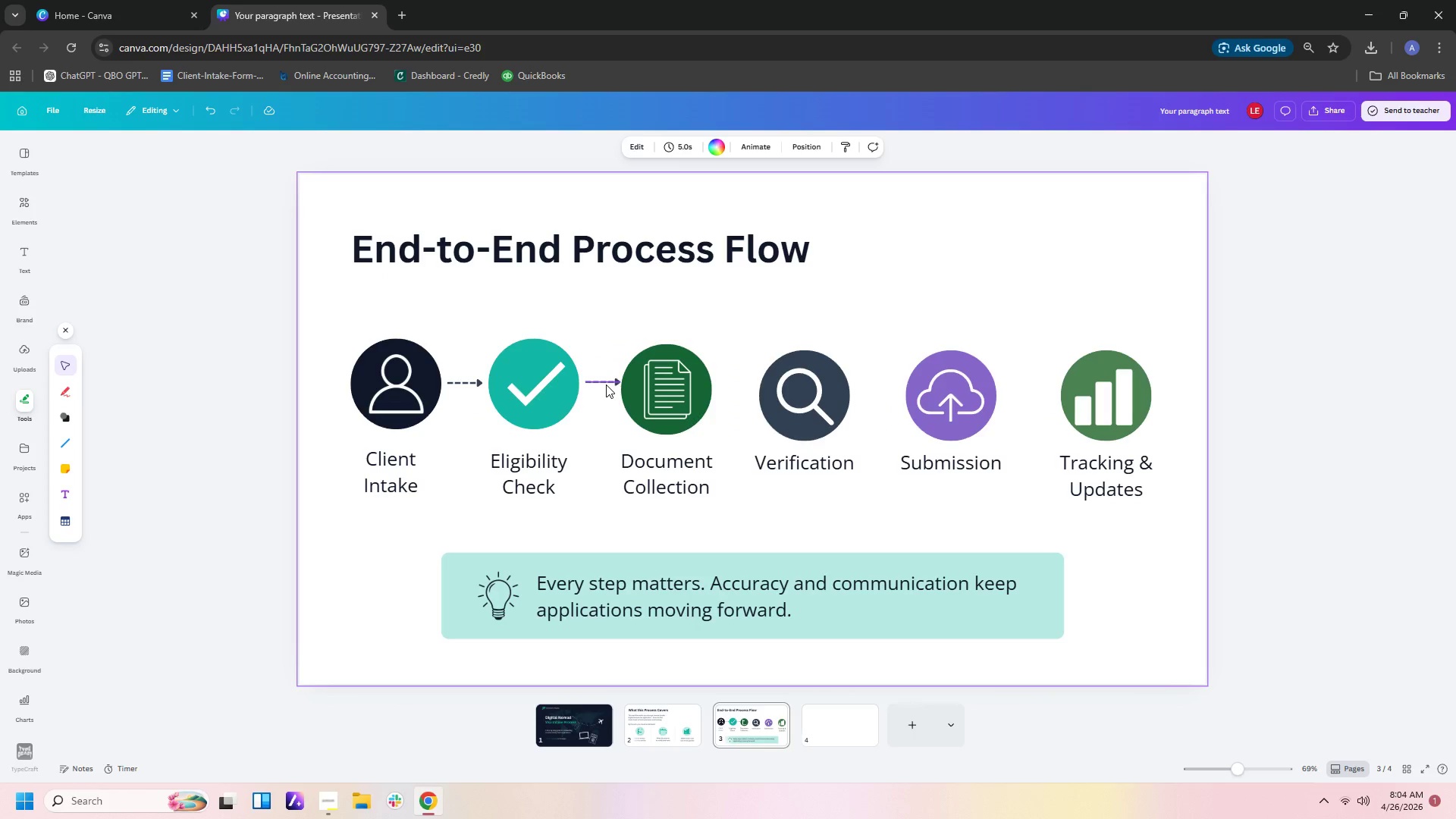 
left_click([604, 384])
 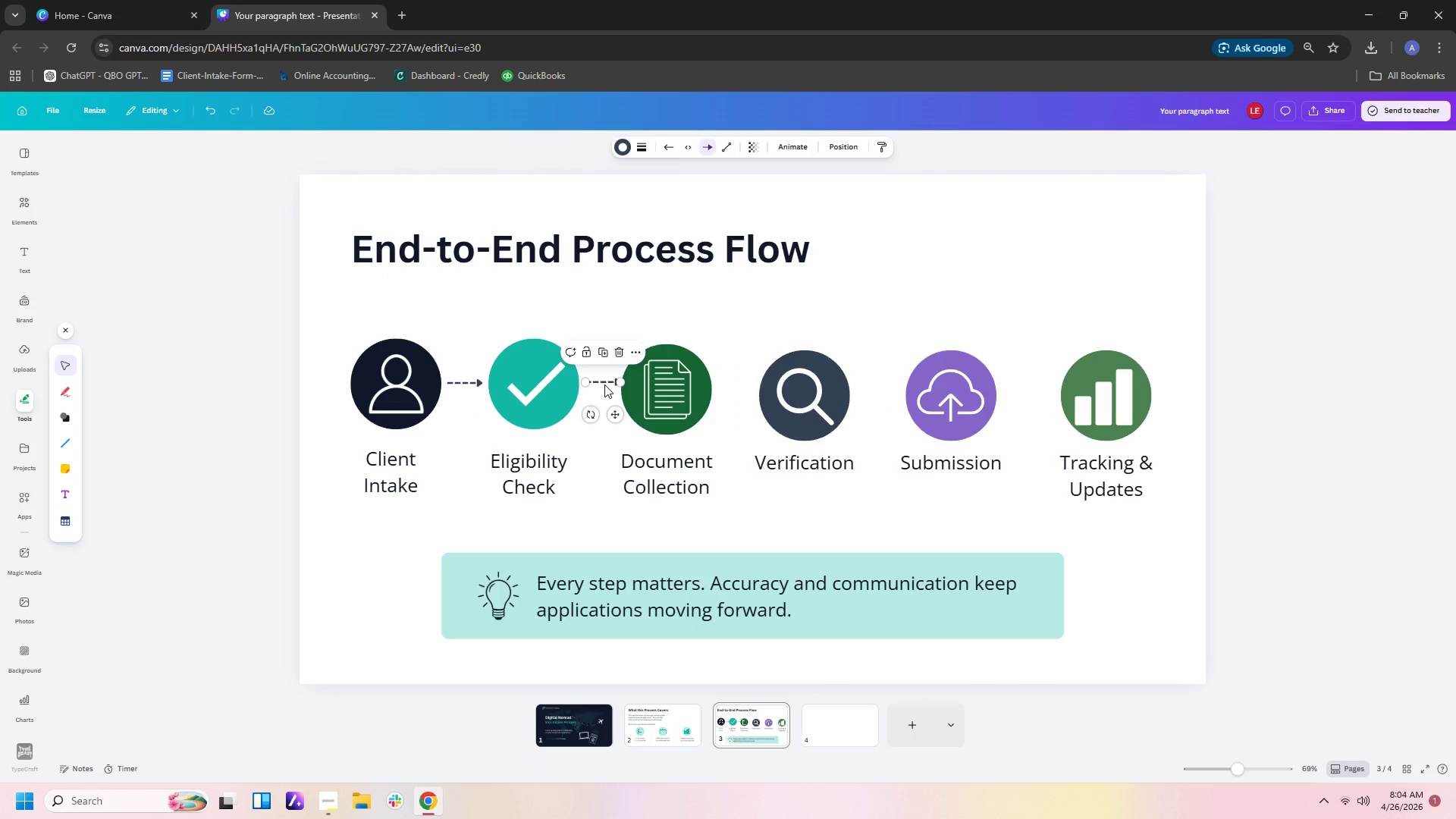 
key(Control+C)
 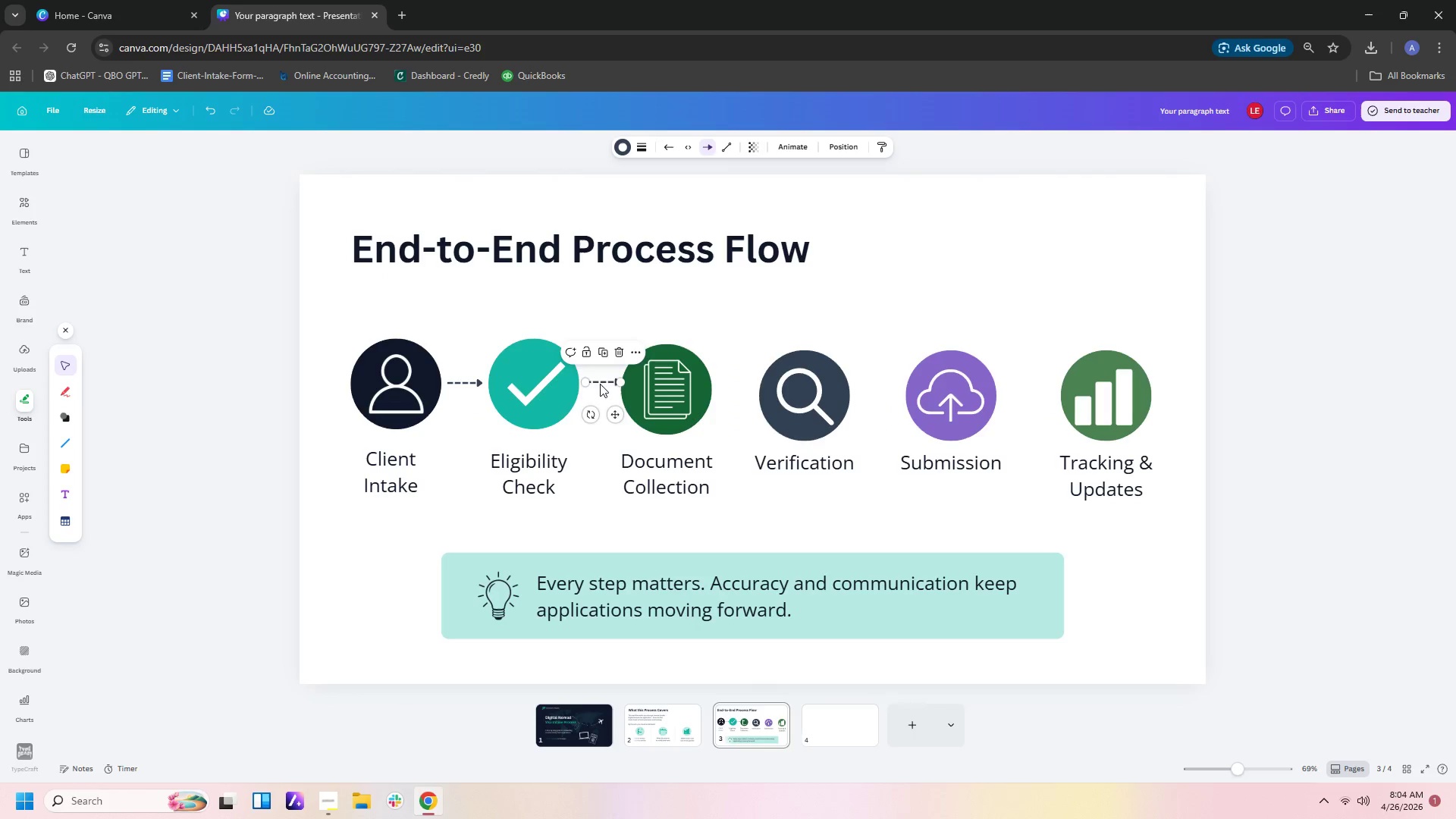 
key(Control+V)
 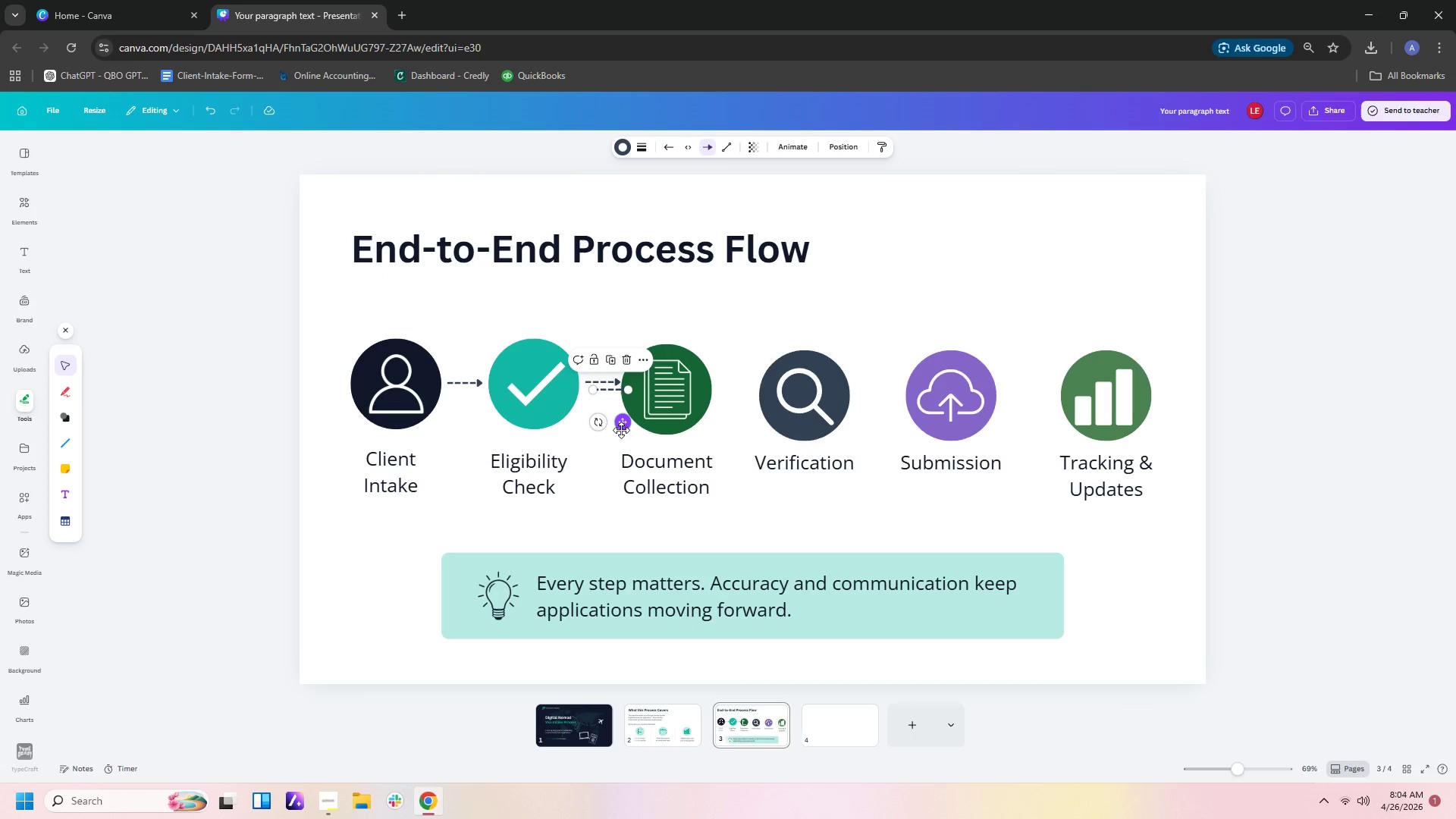 
left_click_drag(start_coordinate=[622, 431], to_coordinate=[710, 426])
 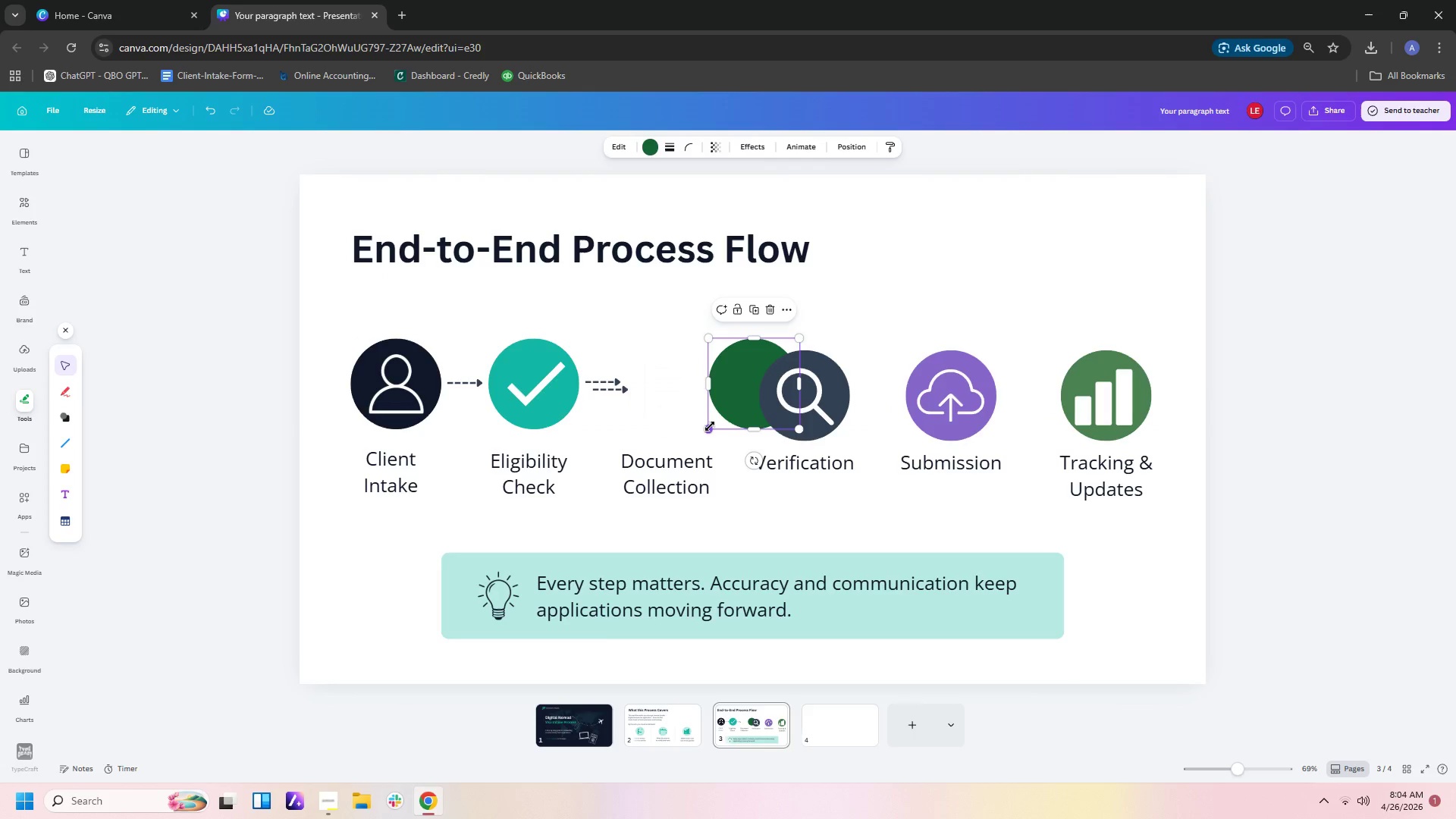 
key(Control+Z)
 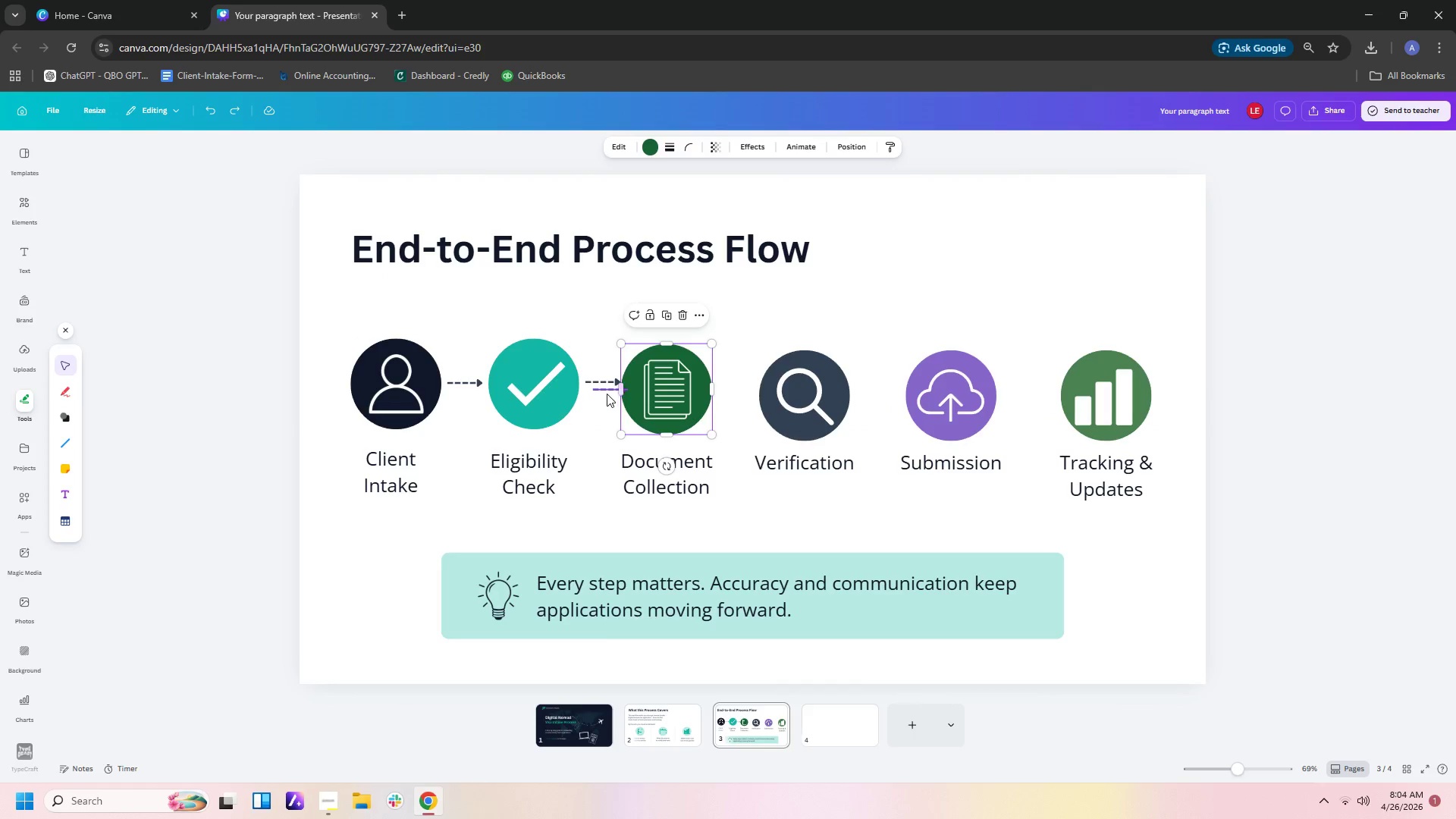 
left_click([607, 394])
 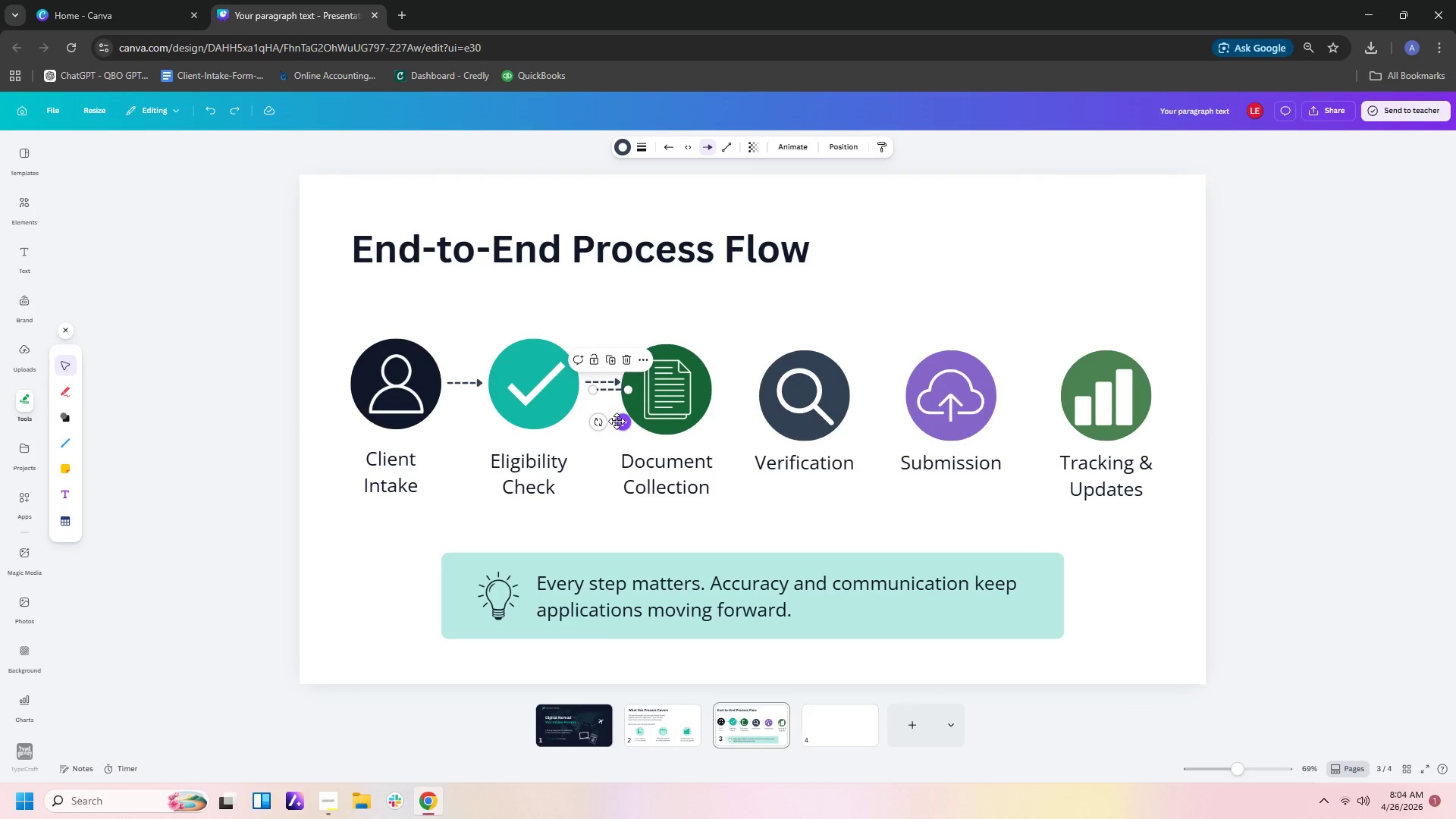 
left_click_drag(start_coordinate=[619, 422], to_coordinate=[744, 416])
 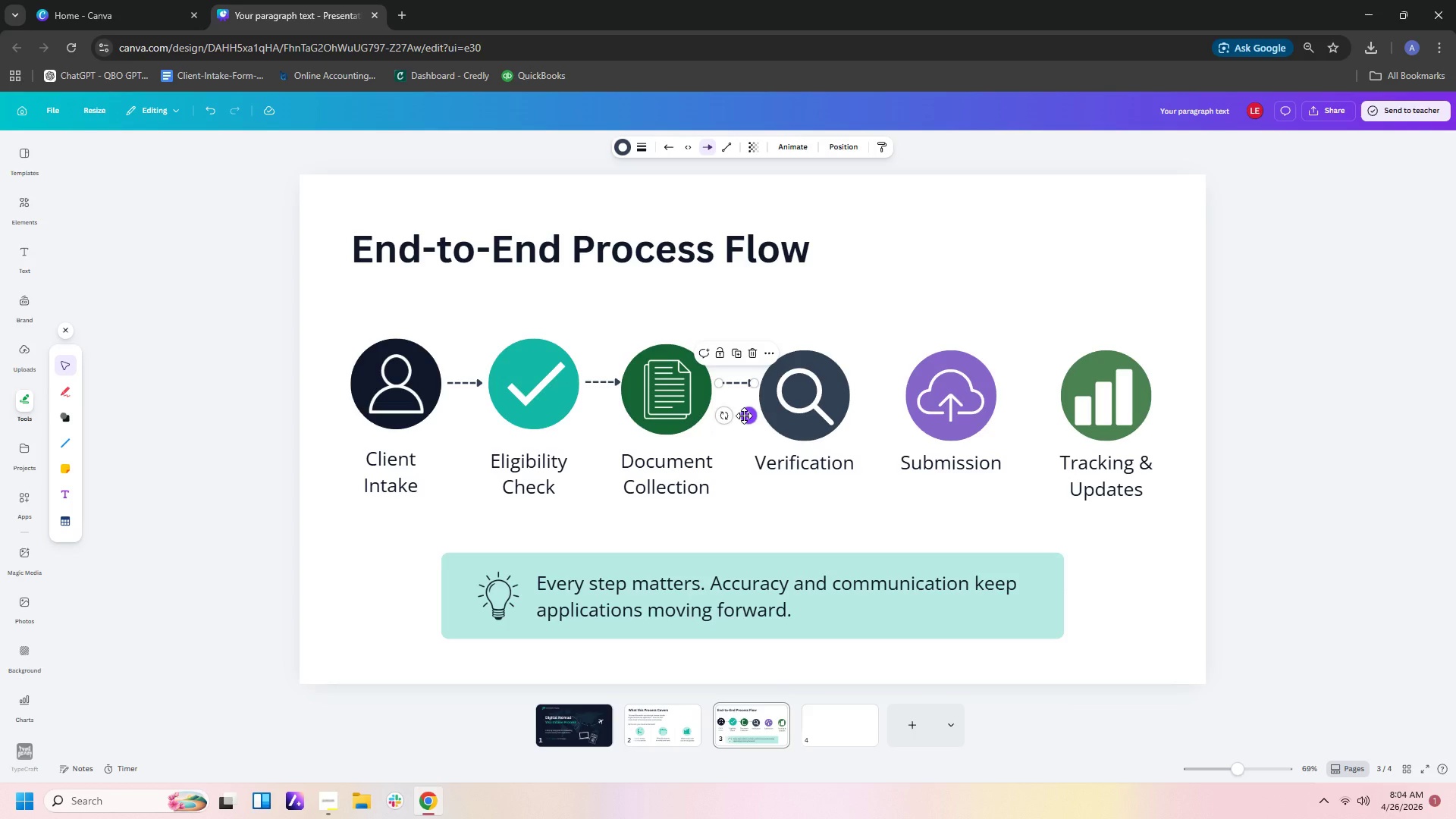 
key(Control+C)
 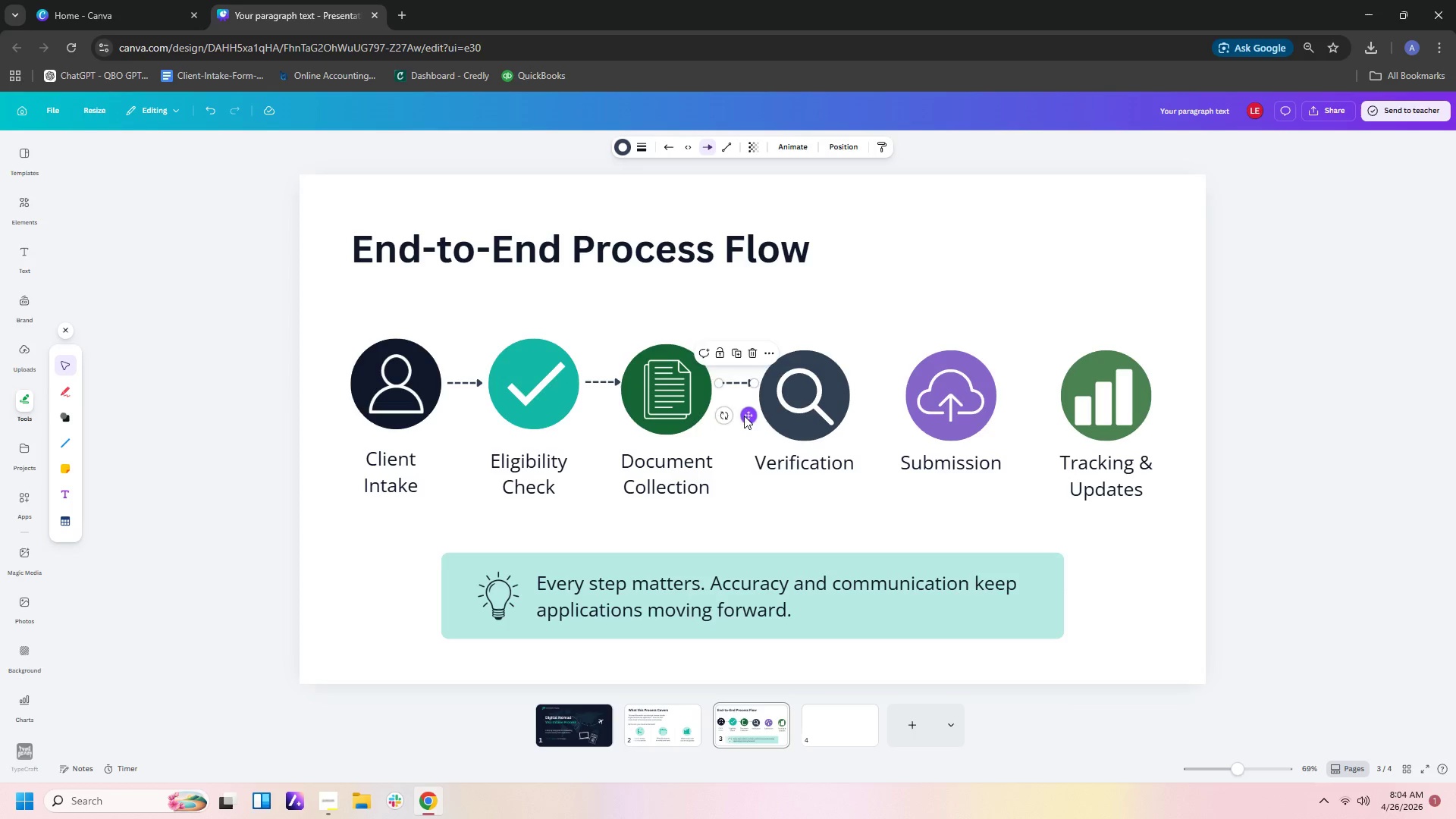 
key(Control+V)
 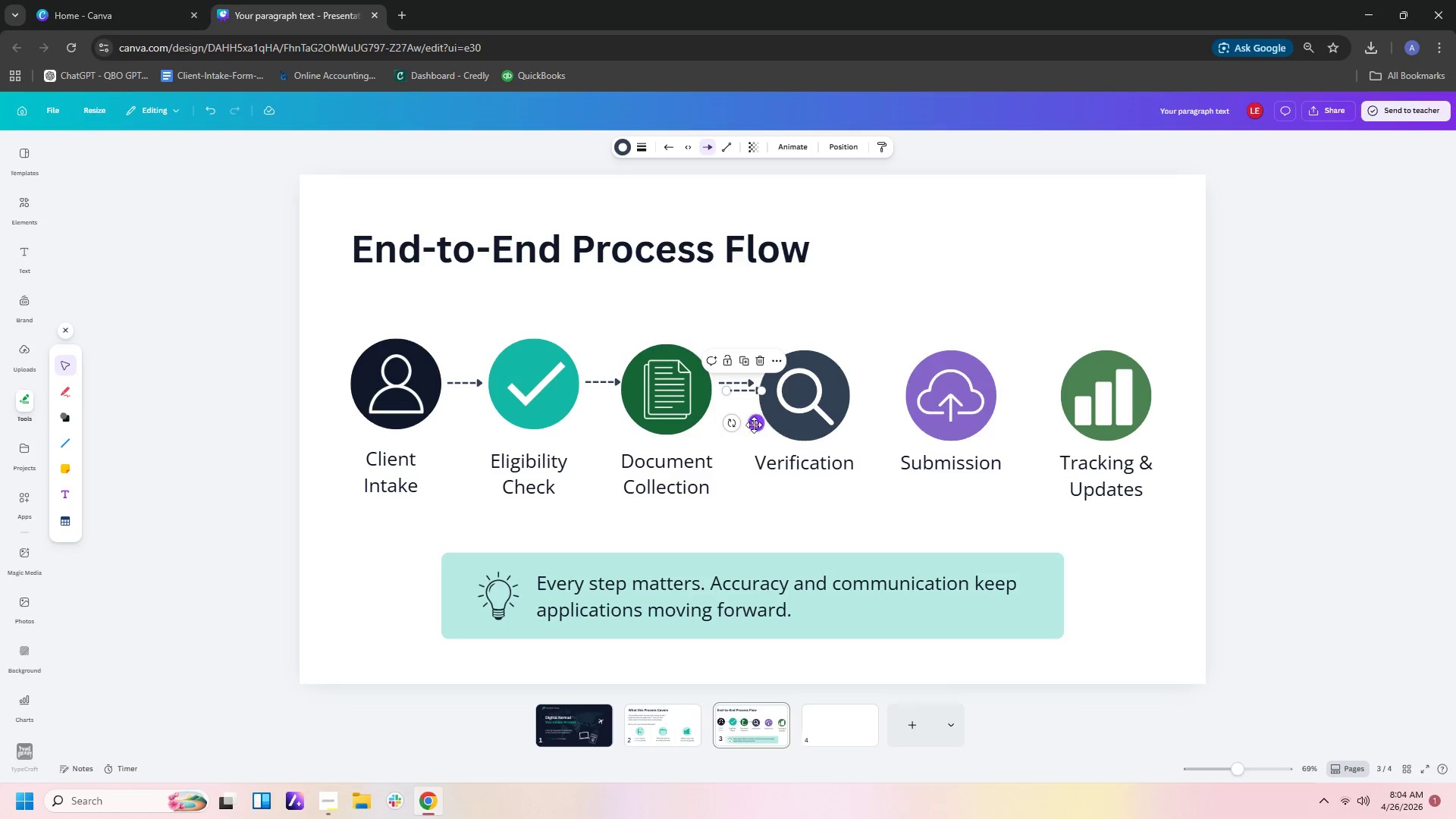 
left_click_drag(start_coordinate=[754, 428], to_coordinate=[889, 422])
 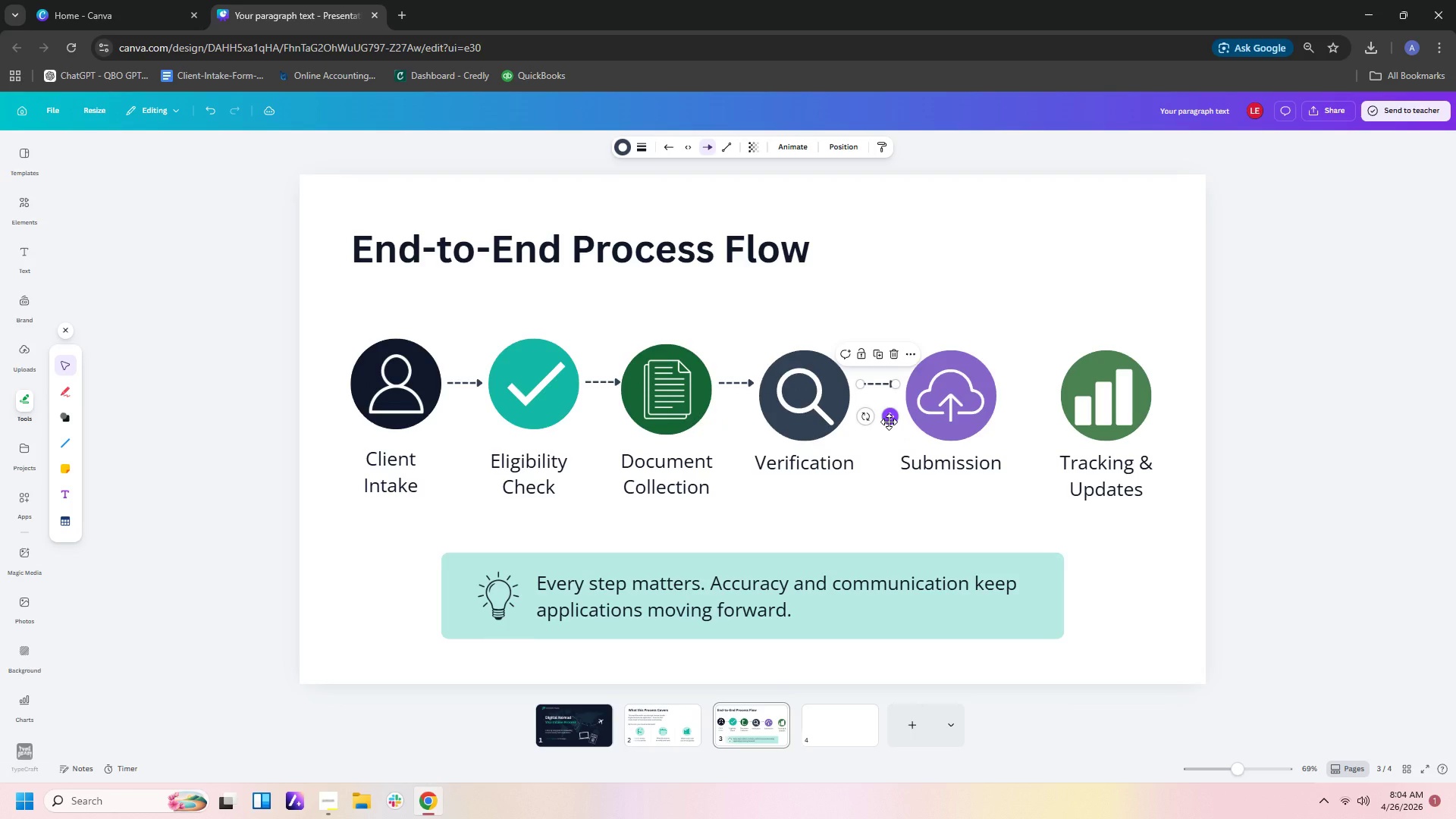 
key(Control+C)
 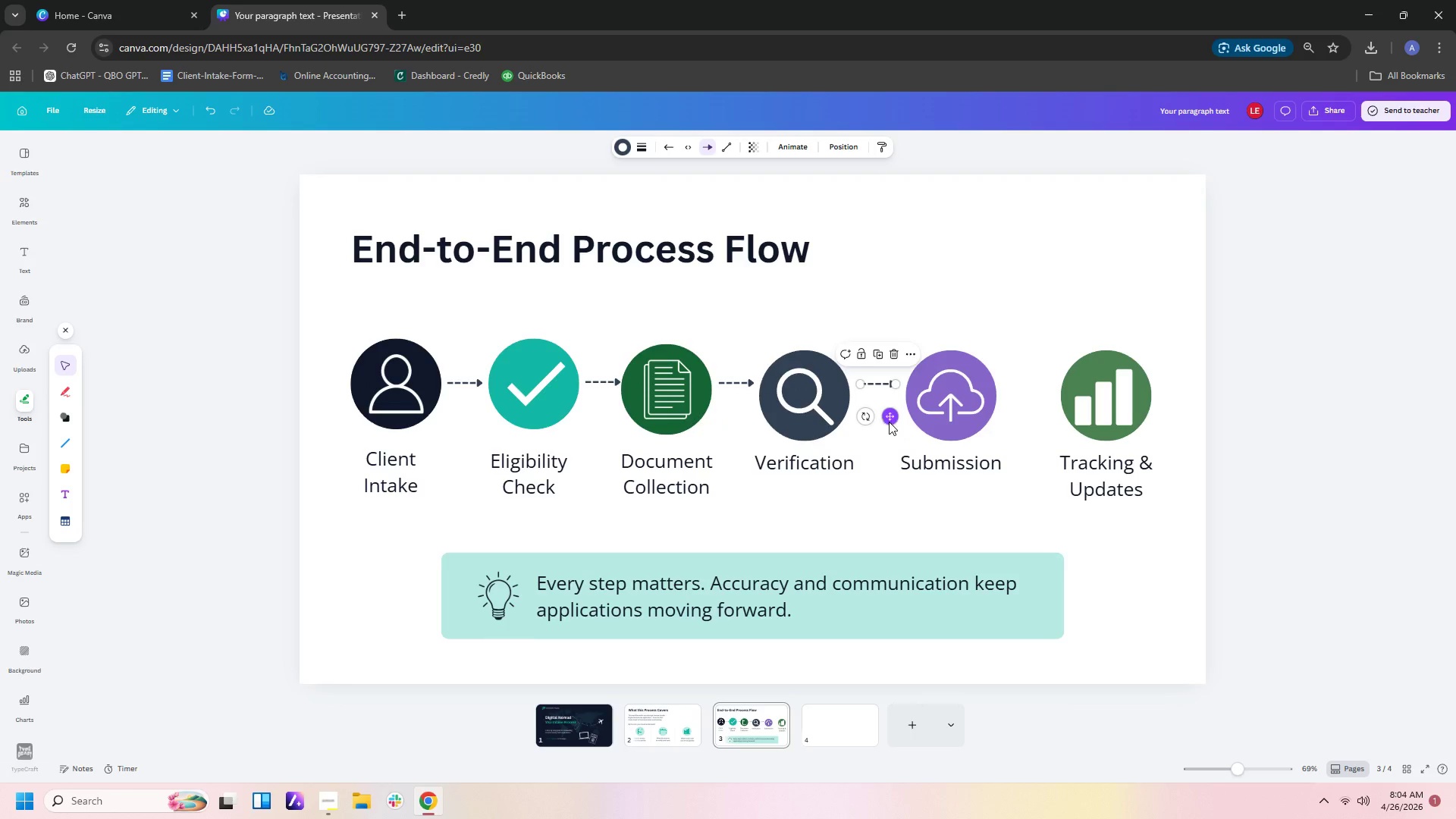 
key(Control+V)
 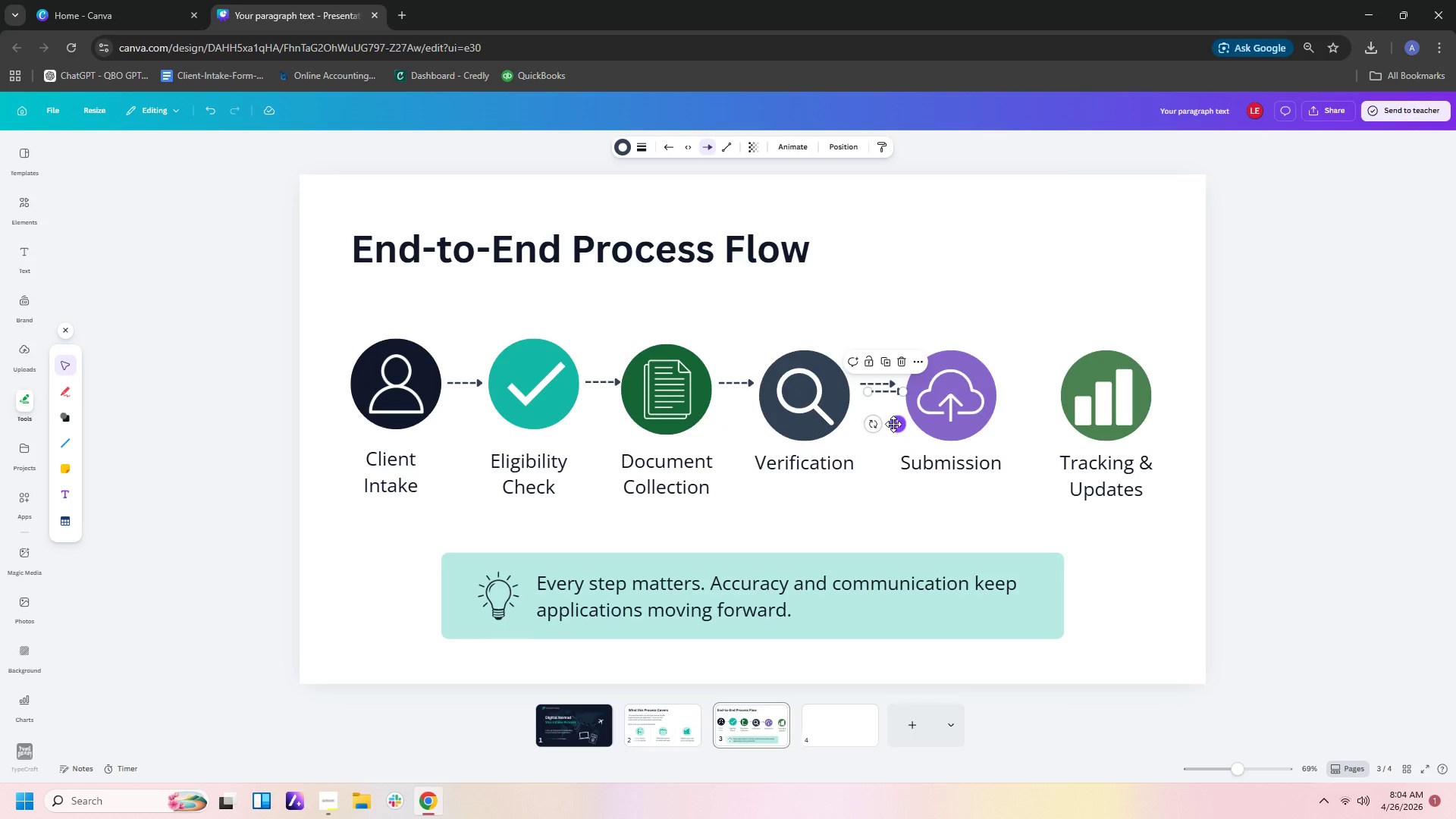 
left_click_drag(start_coordinate=[897, 425], to_coordinate=[1035, 416])
 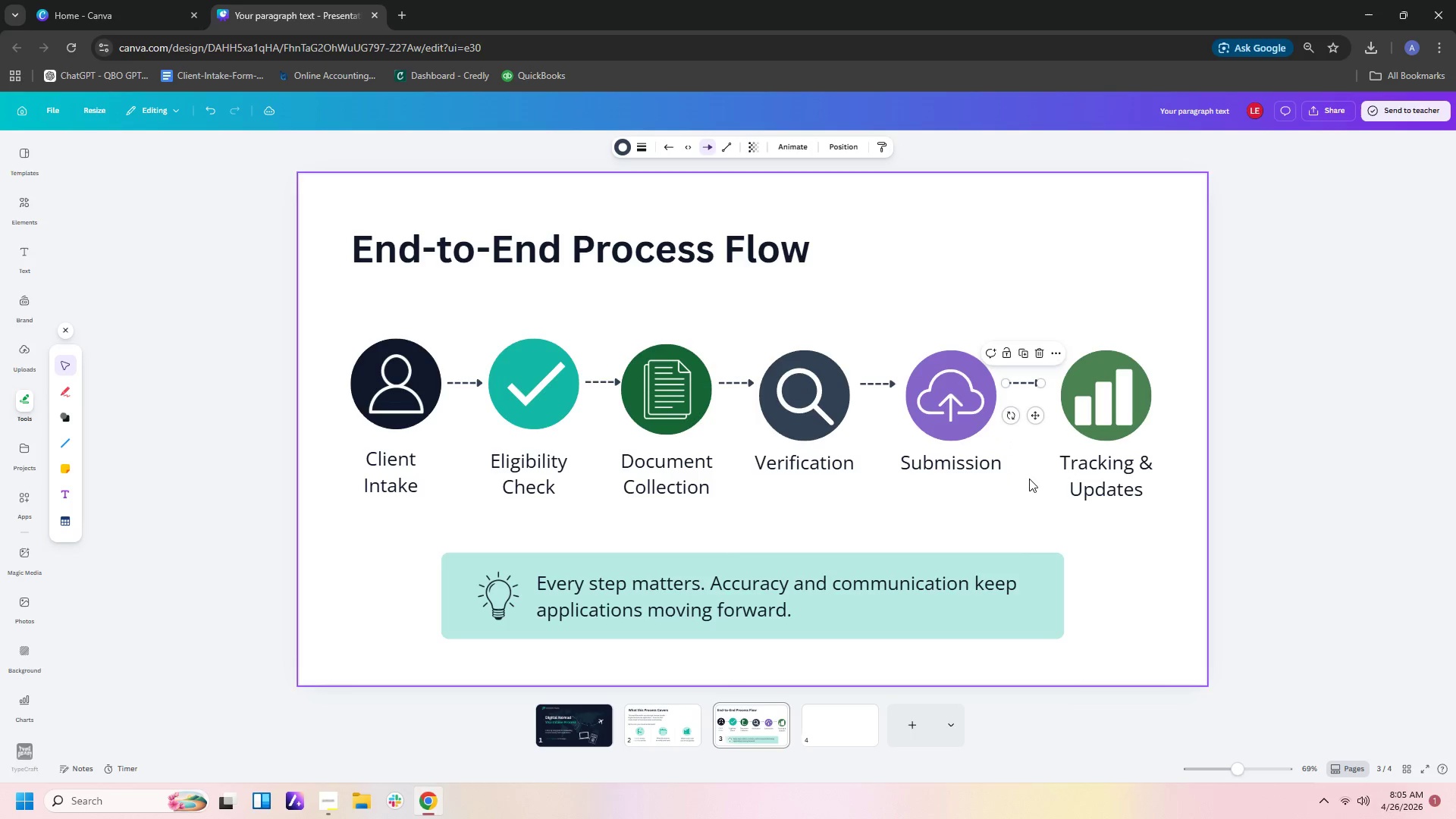 
left_click([1028, 485])
 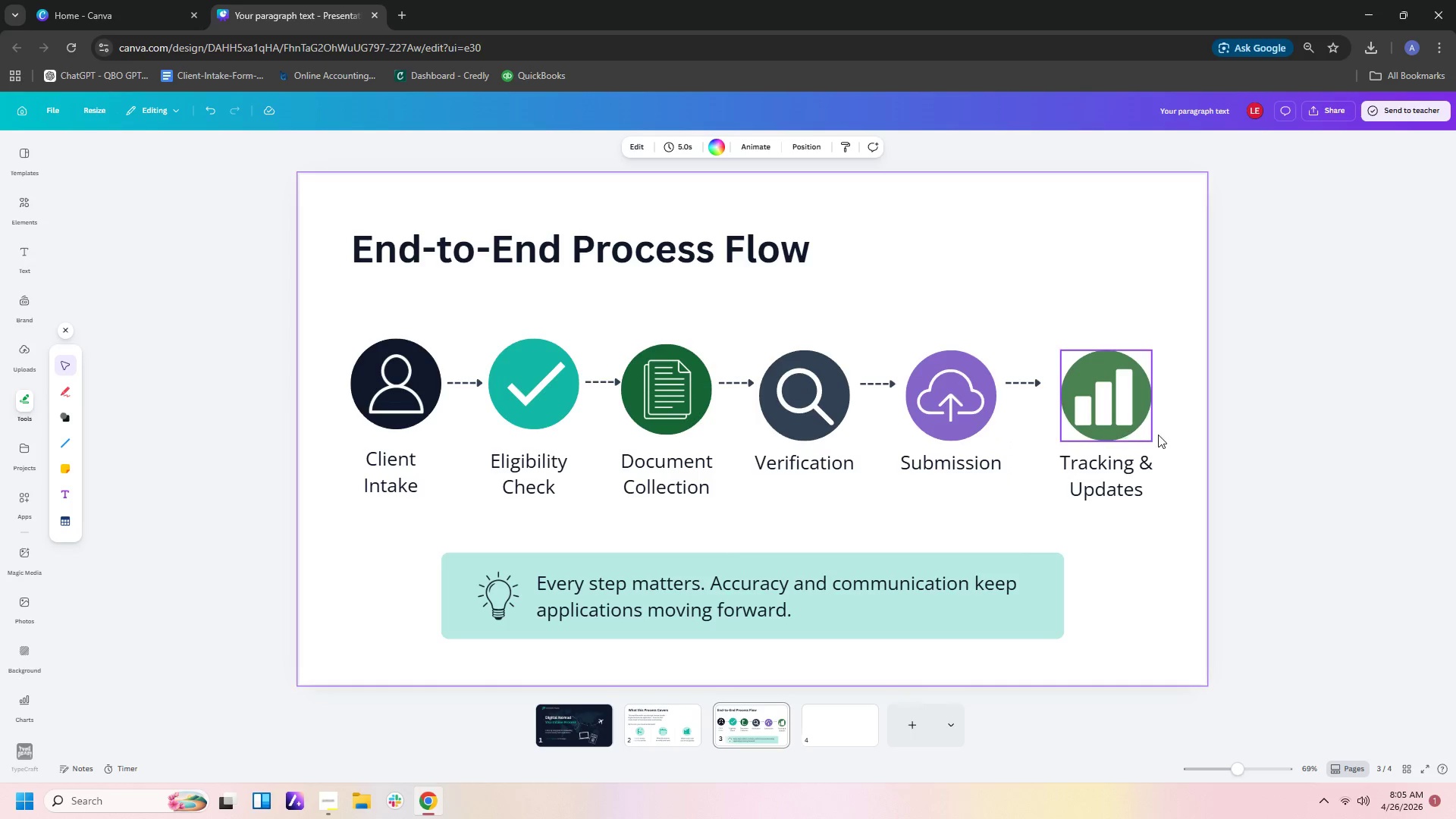 
left_click_drag(start_coordinate=[1178, 434], to_coordinate=[1119, 391])
 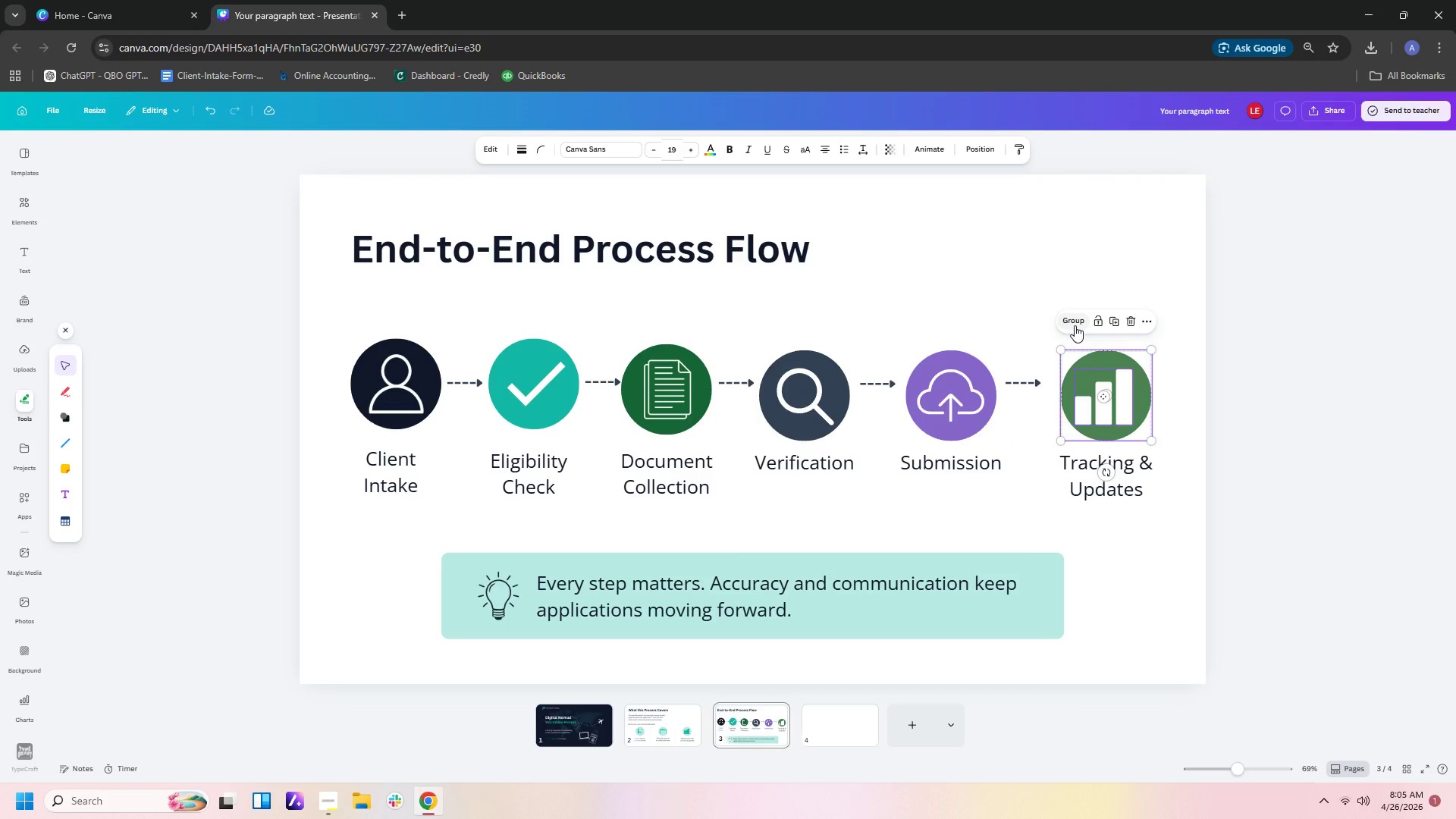 
left_click([1075, 325])
 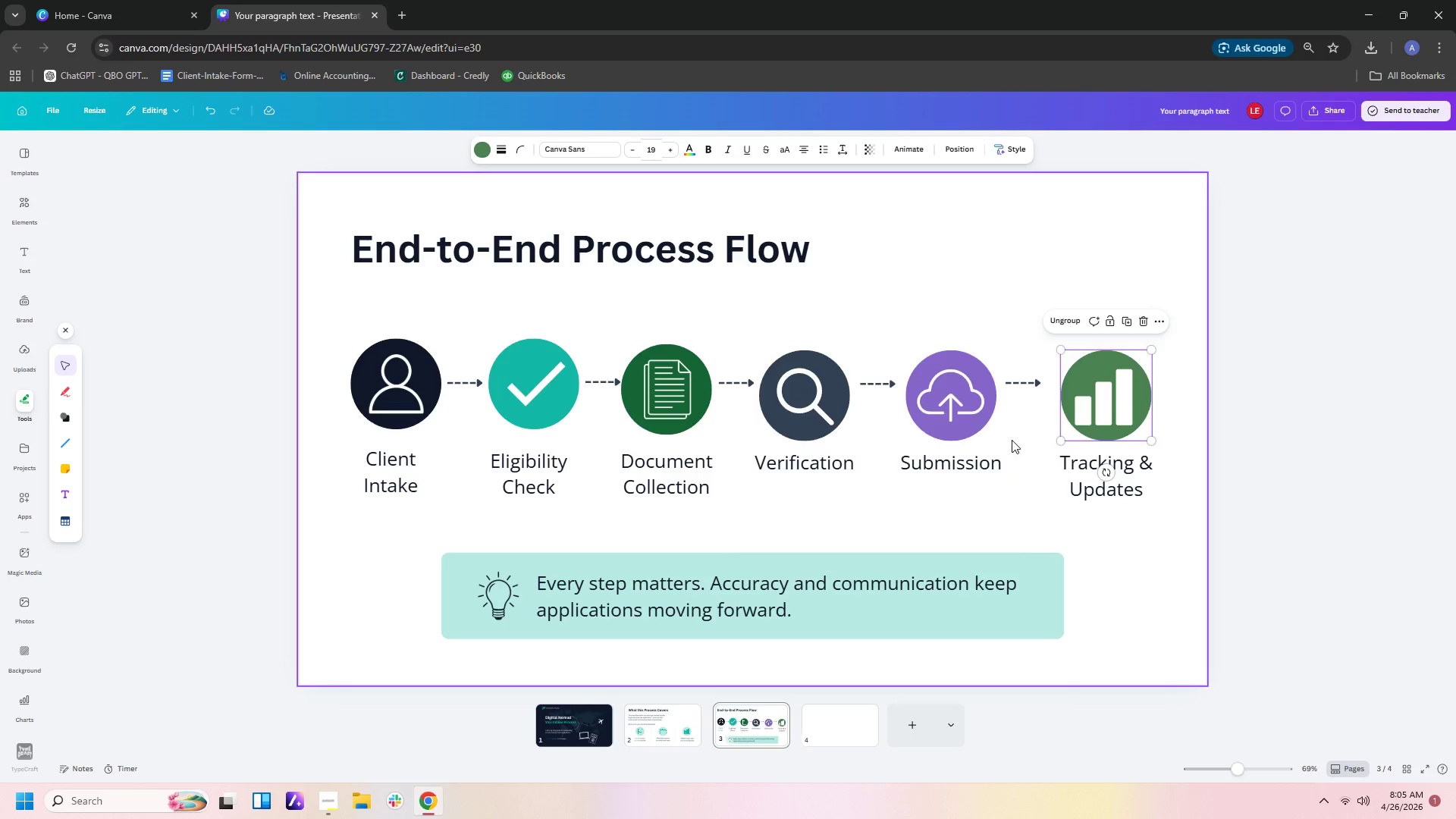 
left_click_drag(start_coordinate=[1010, 436], to_coordinate=[946, 389])
 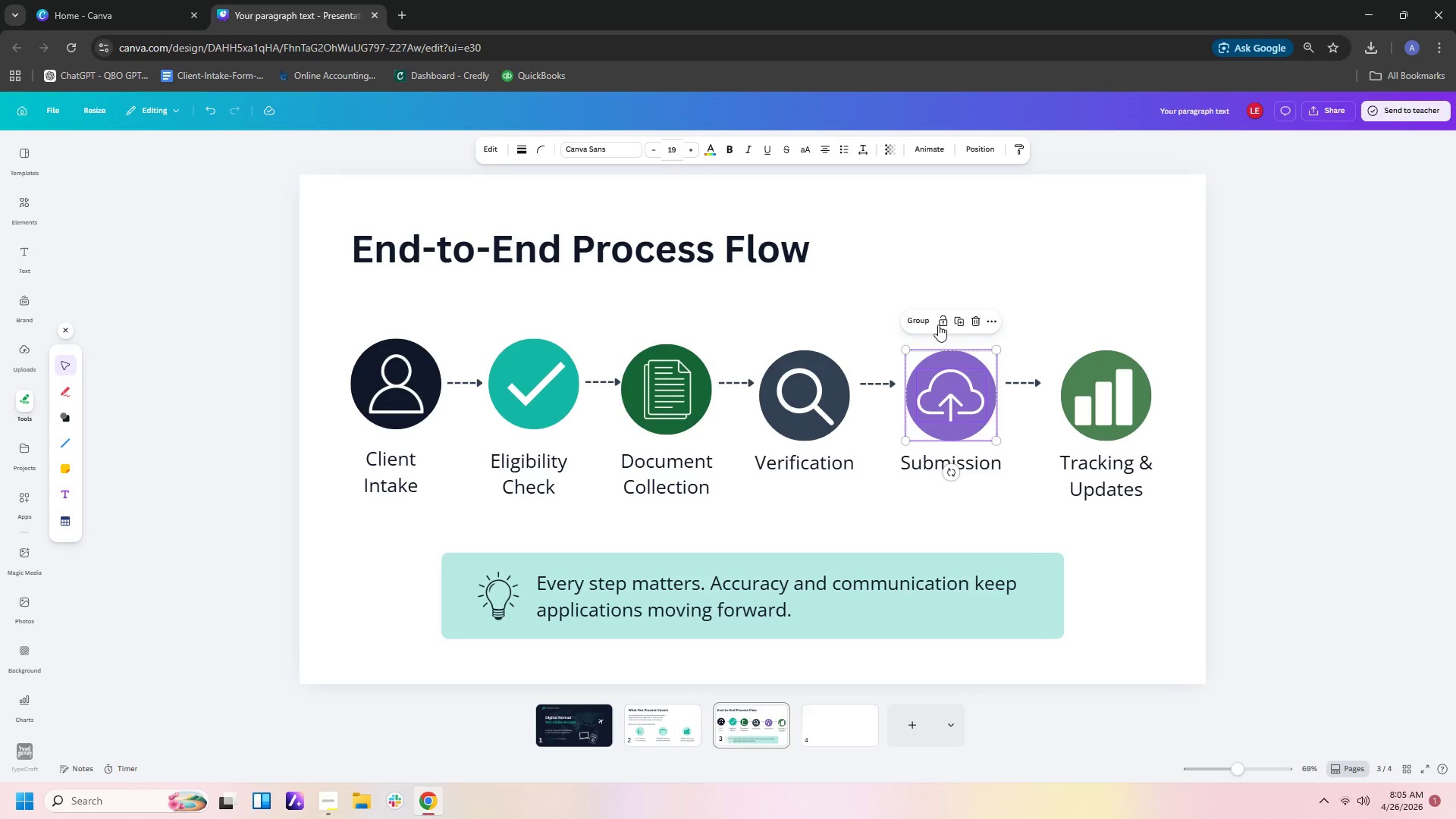 
left_click([925, 318])
 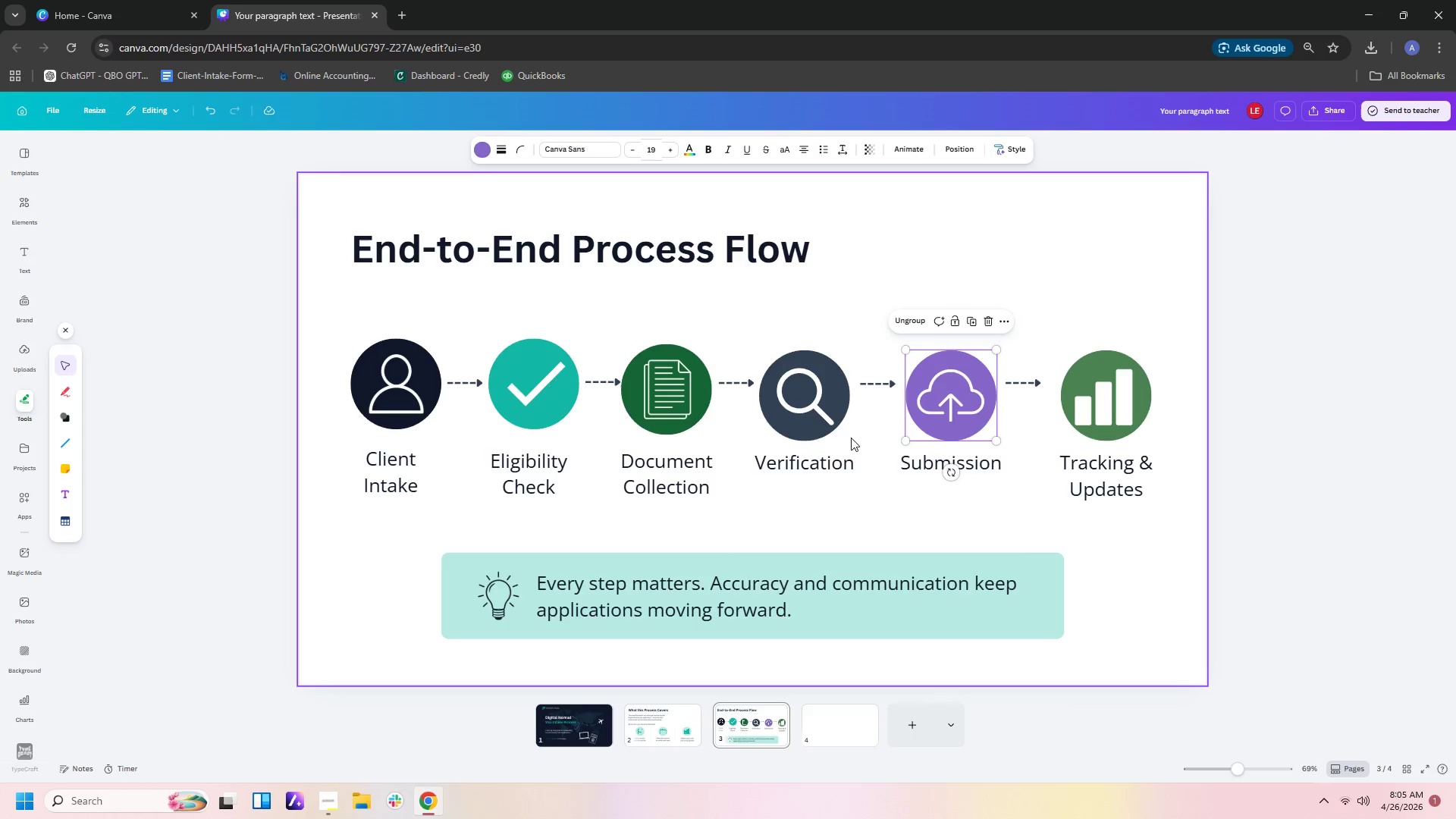 
left_click_drag(start_coordinate=[861, 435], to_coordinate=[807, 398])
 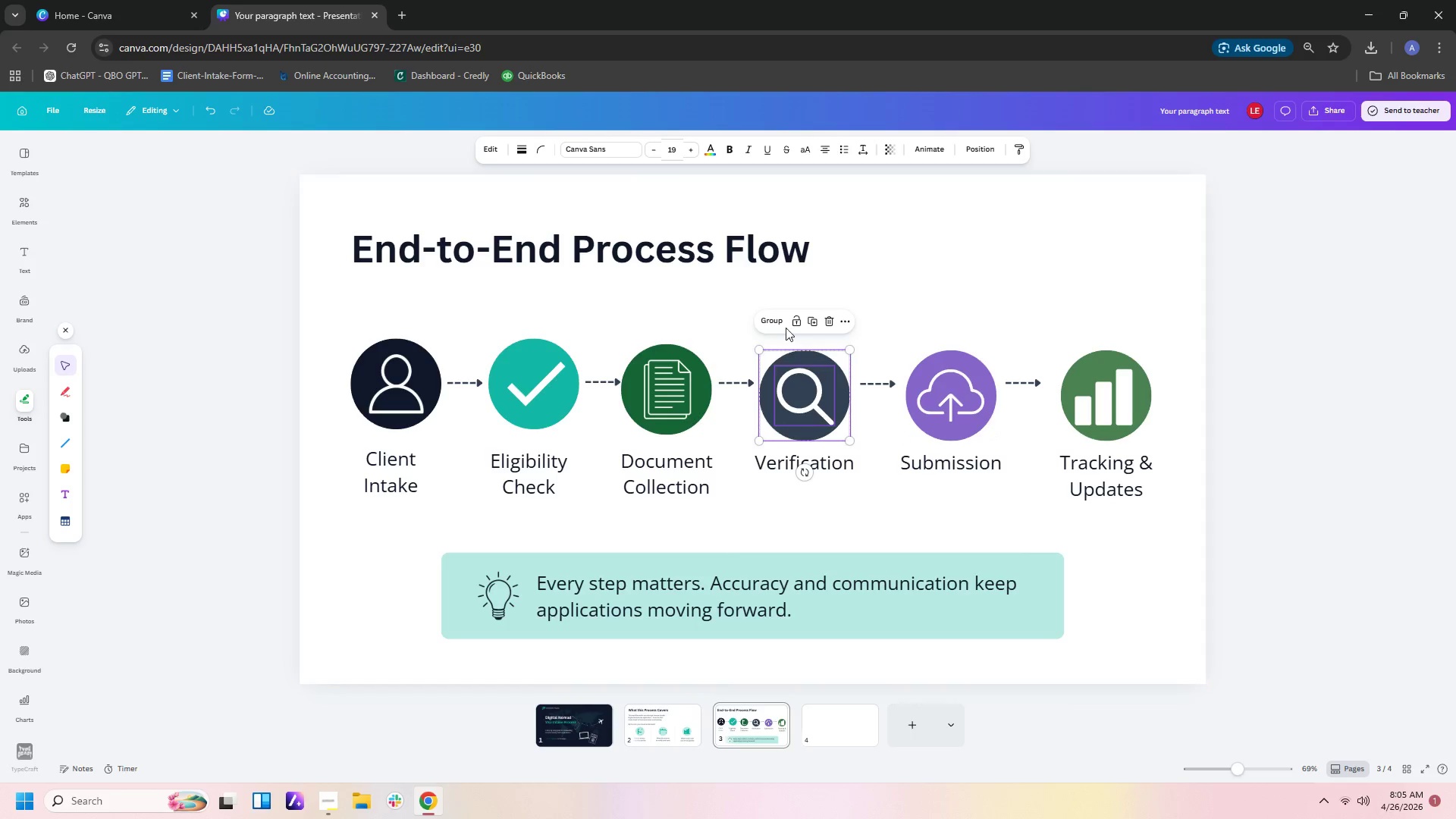 
left_click([780, 324])
 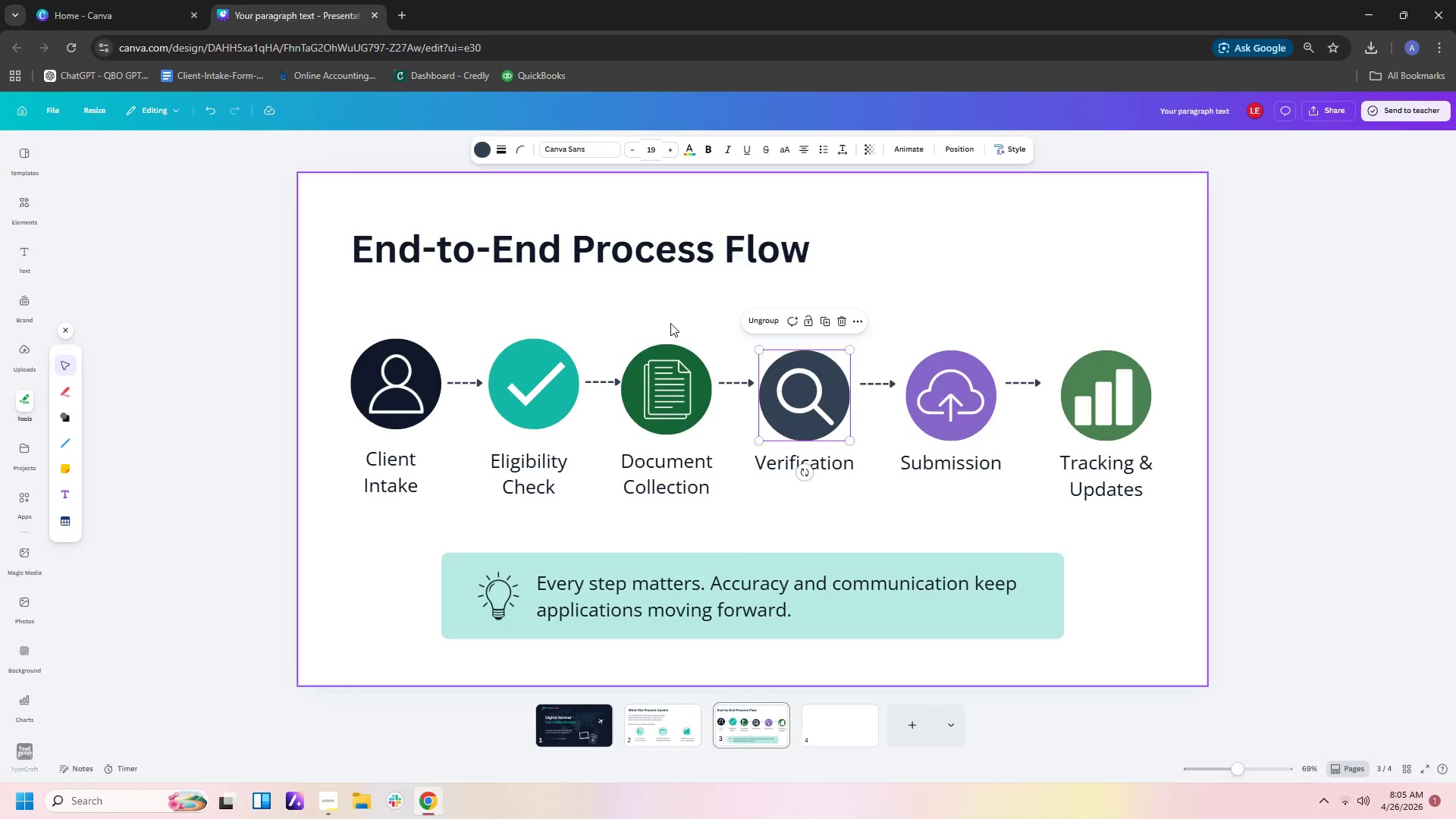 
left_click_drag(start_coordinate=[639, 314], to_coordinate=[673, 386])
 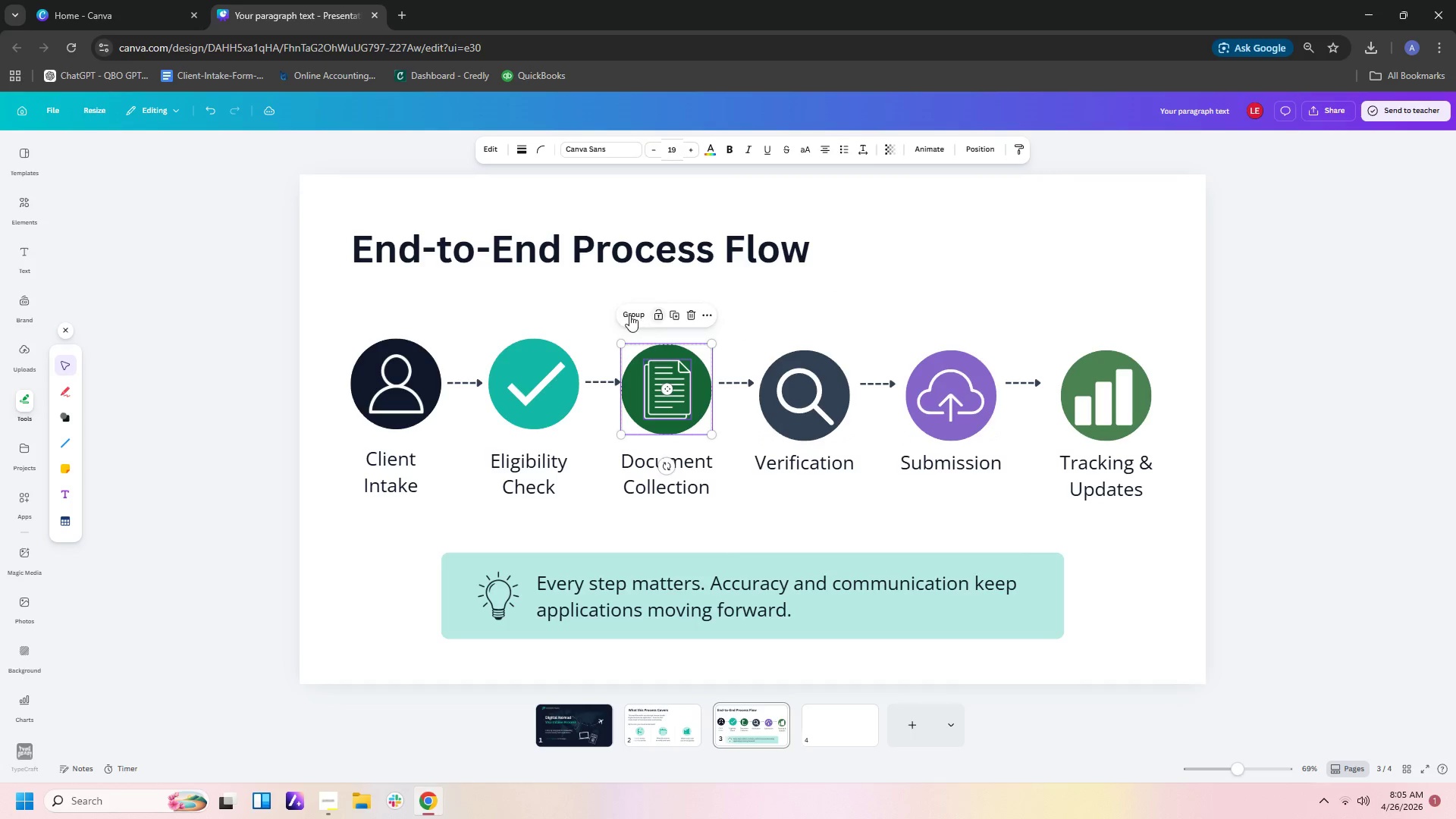 
left_click([629, 315])
 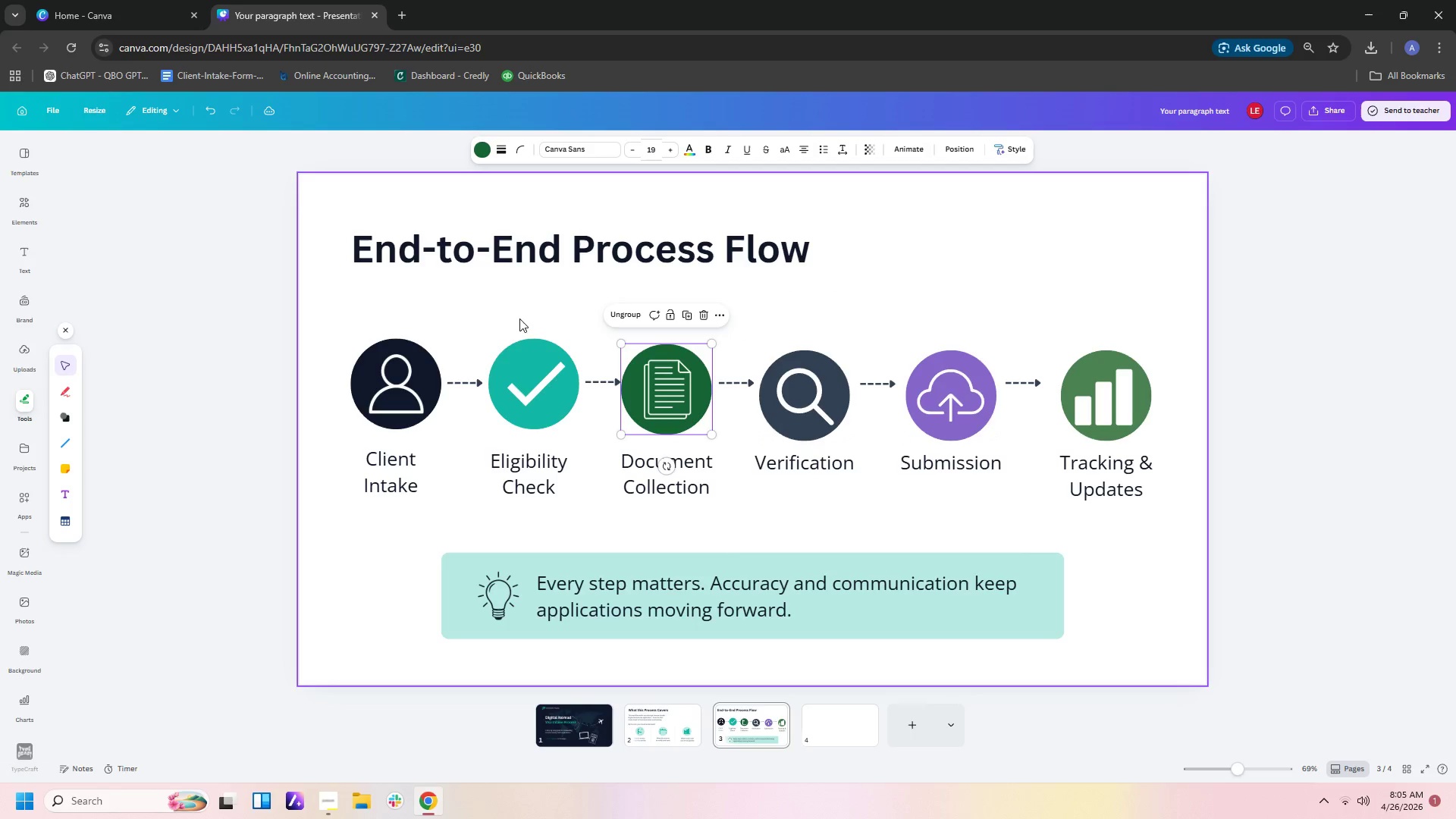 
left_click_drag(start_coordinate=[515, 318], to_coordinate=[547, 386])
 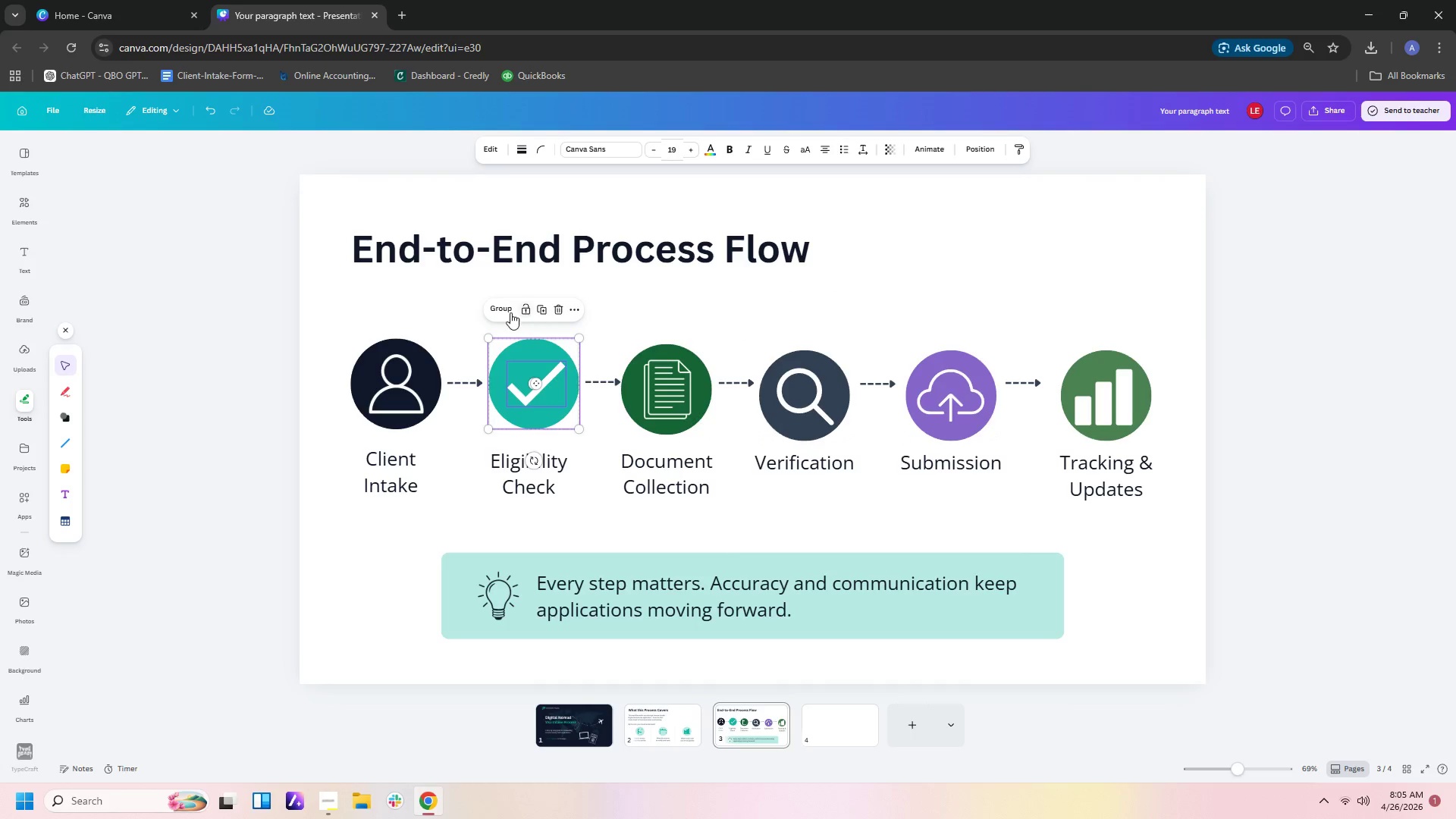 
left_click([501, 312])
 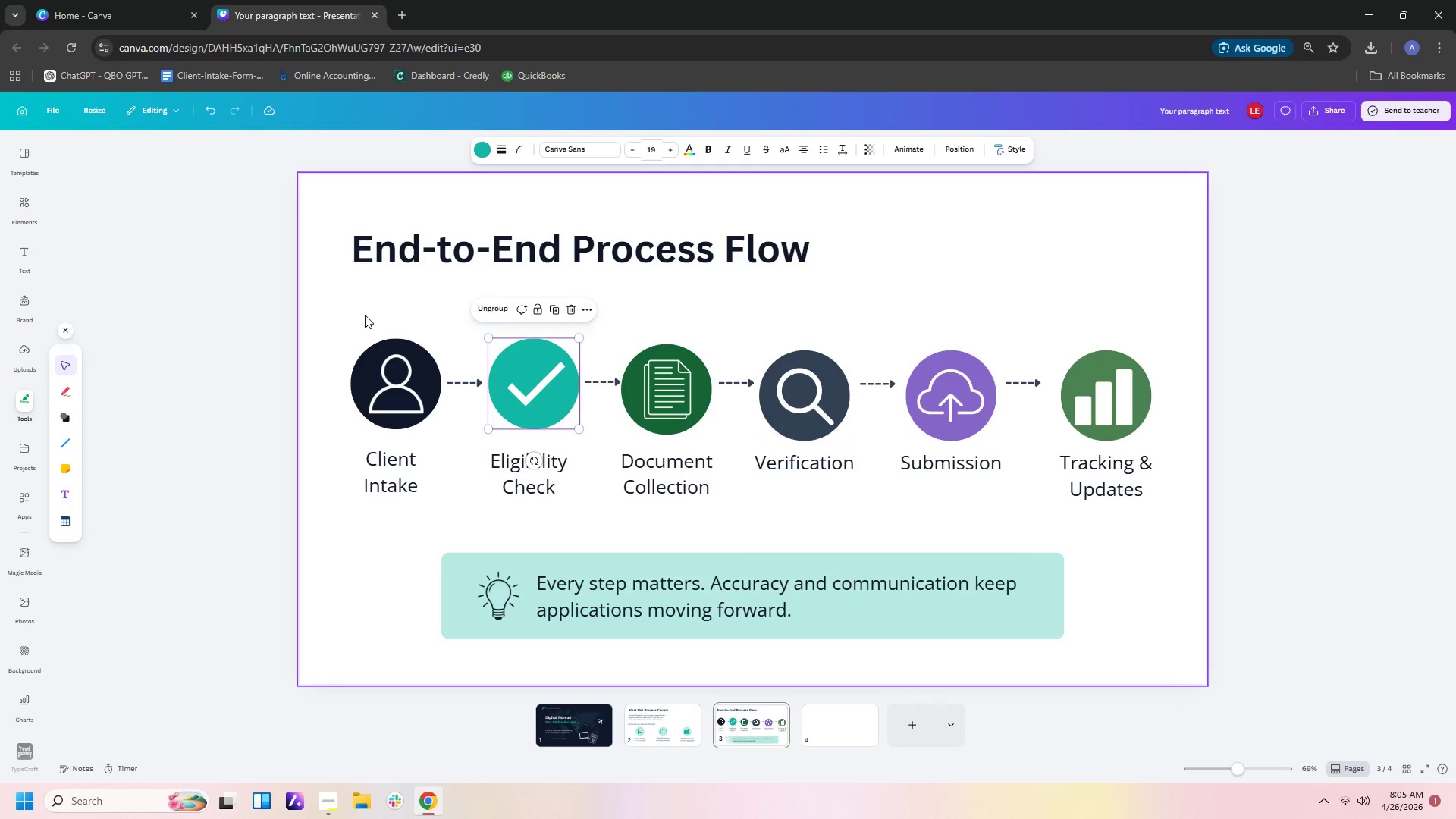 
left_click_drag(start_coordinate=[365, 315], to_coordinate=[433, 394])
 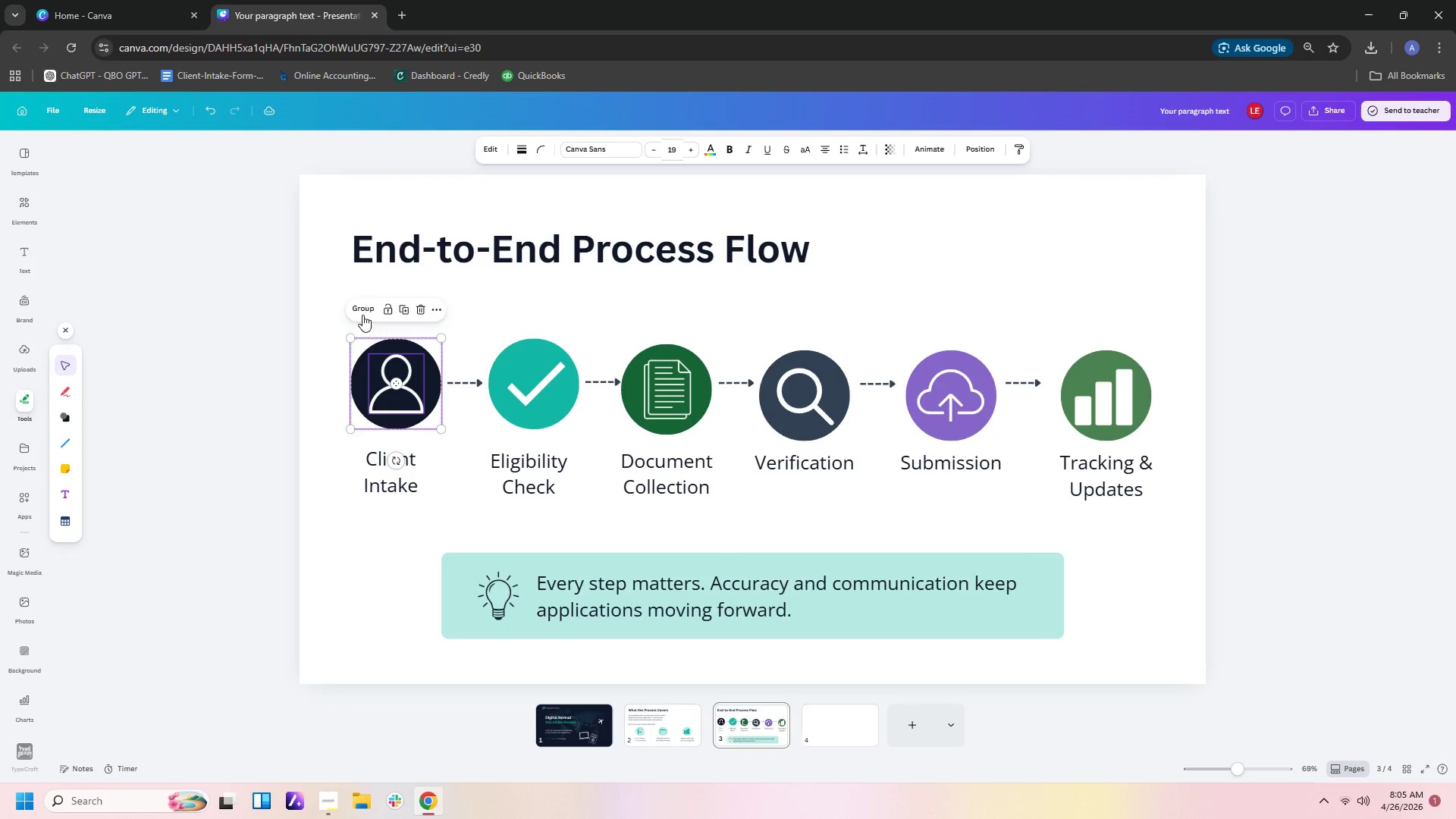 
left_click([362, 309])
 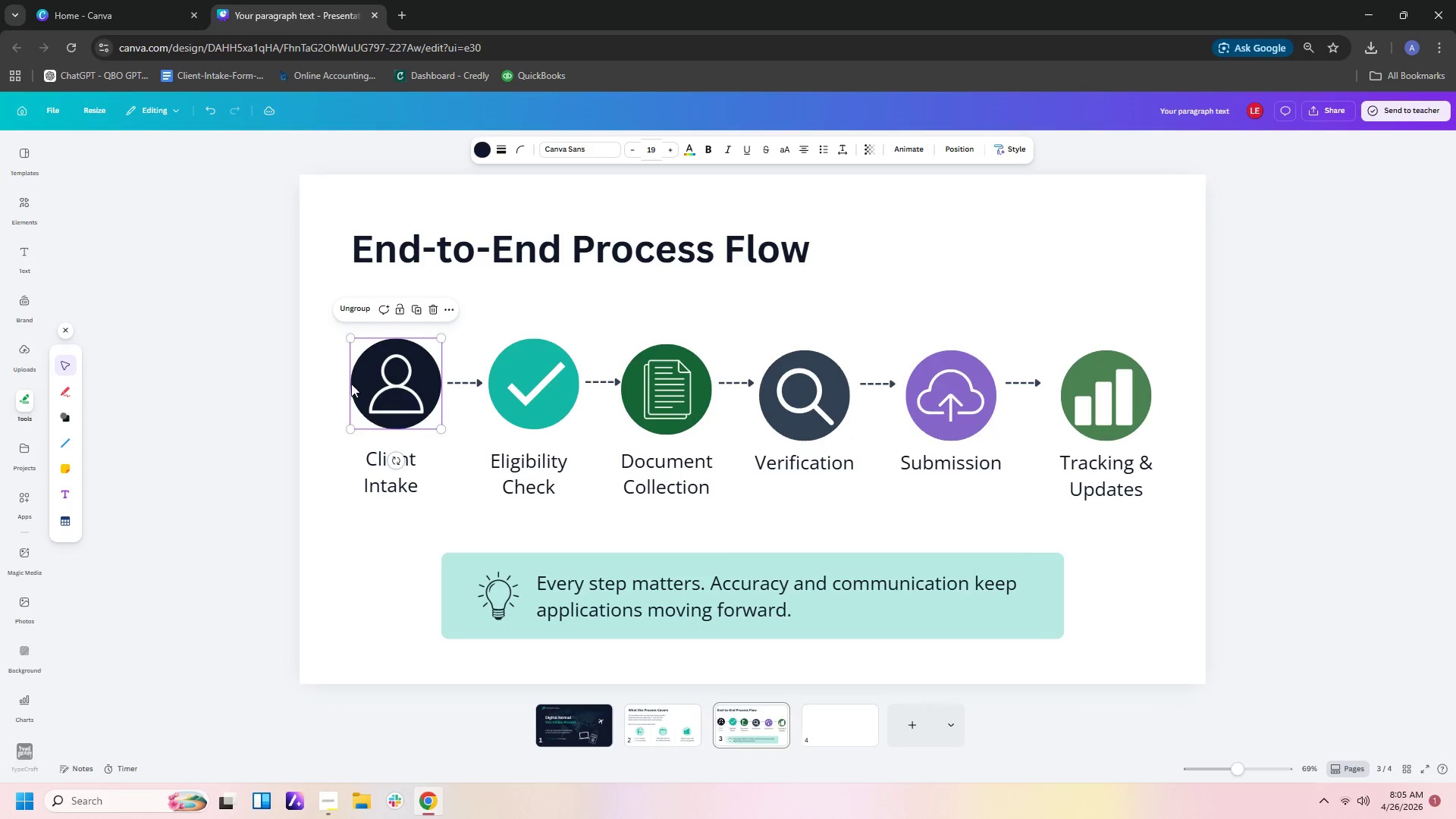 
left_click_drag(start_coordinate=[310, 378], to_coordinate=[1237, 438])
 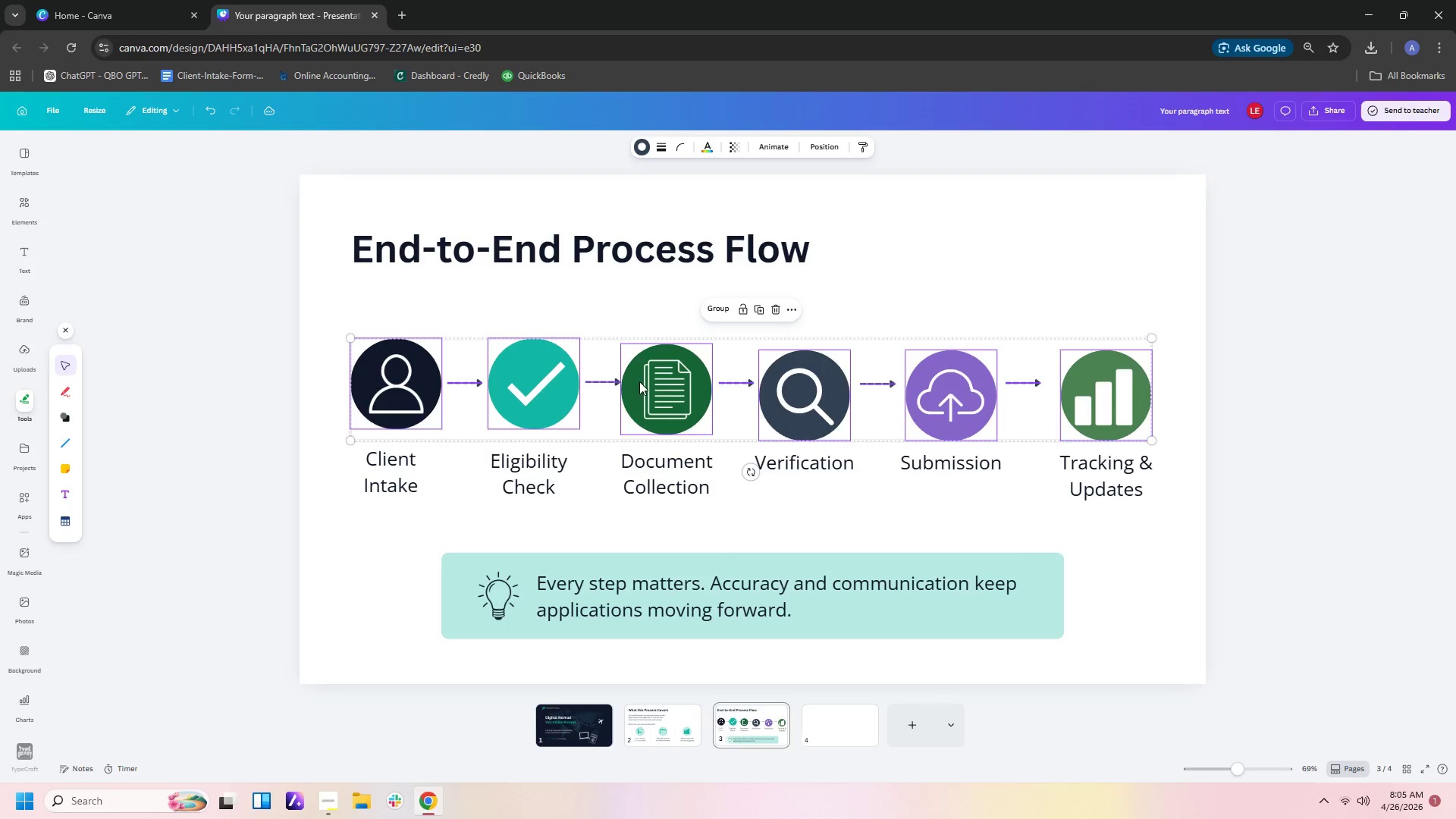 
left_click_drag(start_coordinate=[655, 381], to_coordinate=[658, 378])
 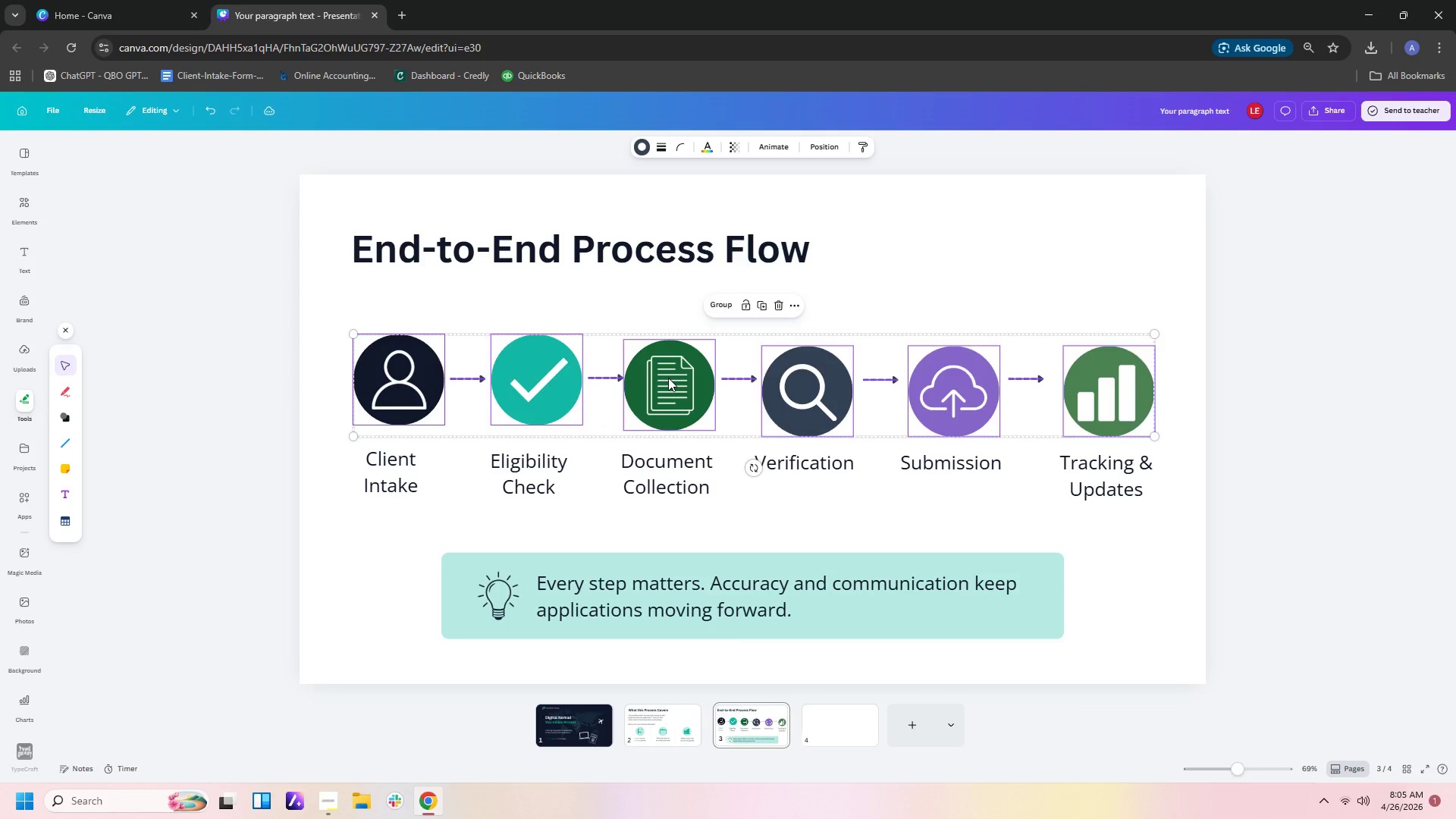 
left_click([668, 378])
 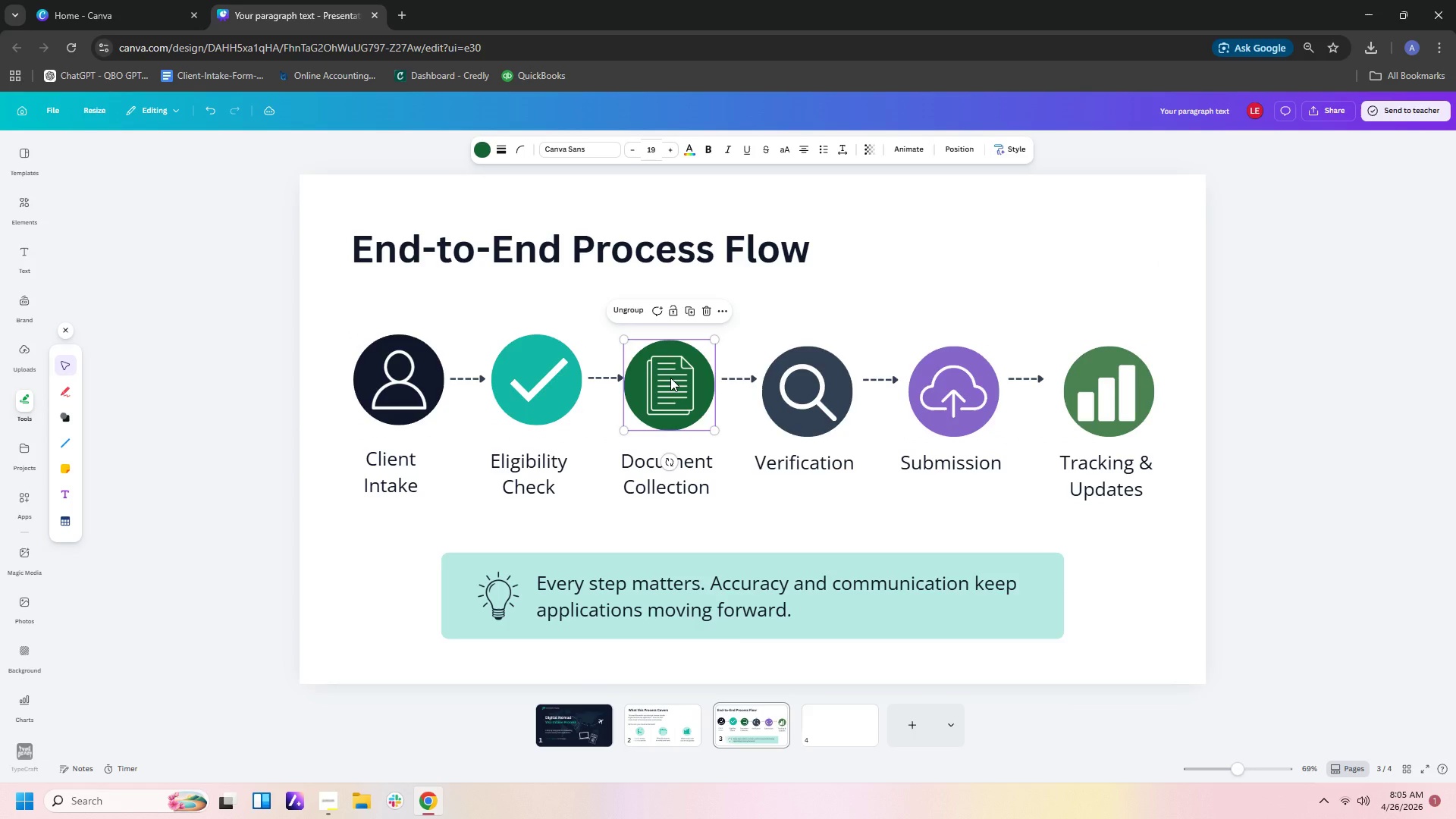 
left_click_drag(start_coordinate=[670, 378], to_coordinate=[673, 371])
 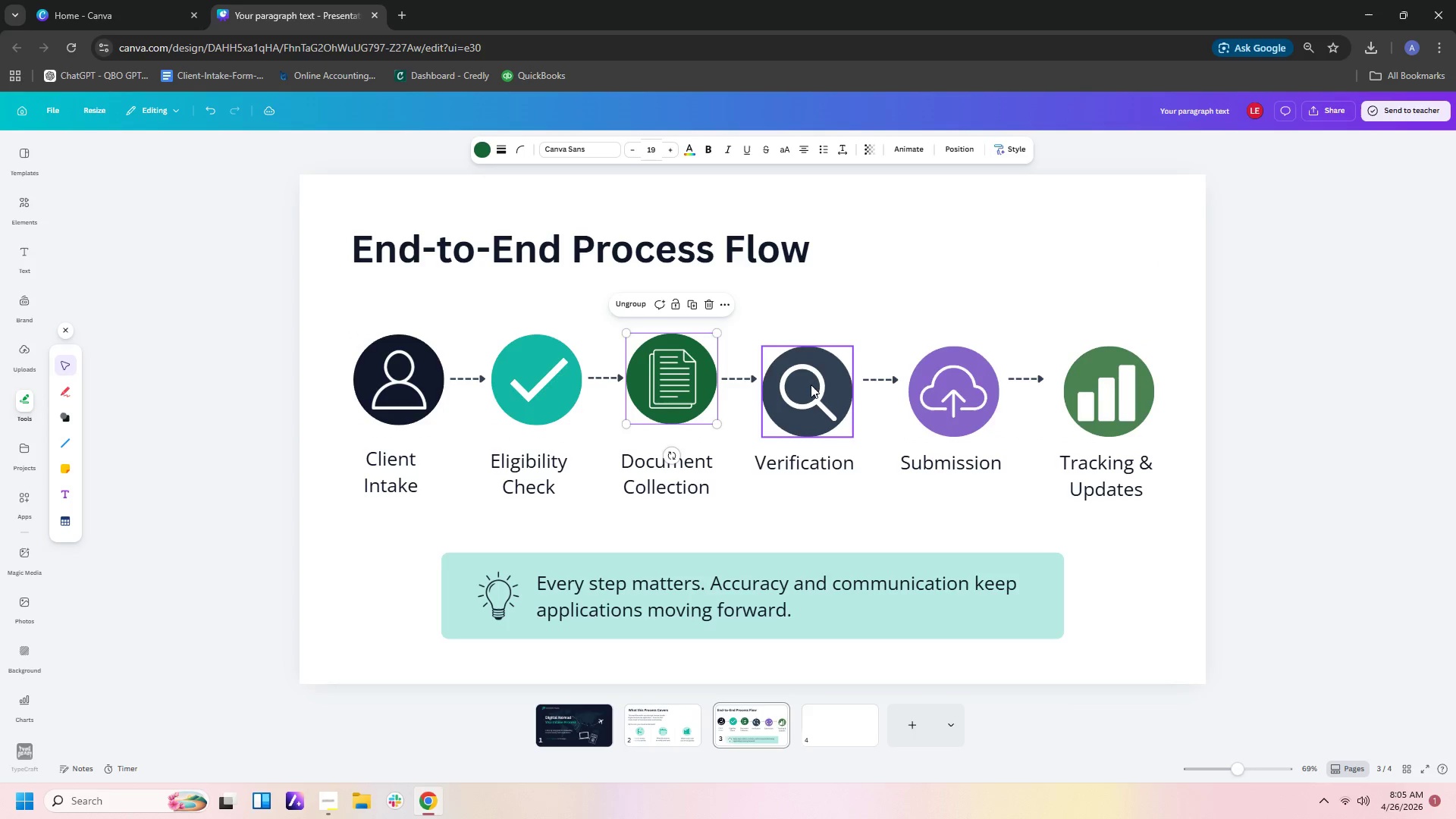 
left_click([818, 385])
 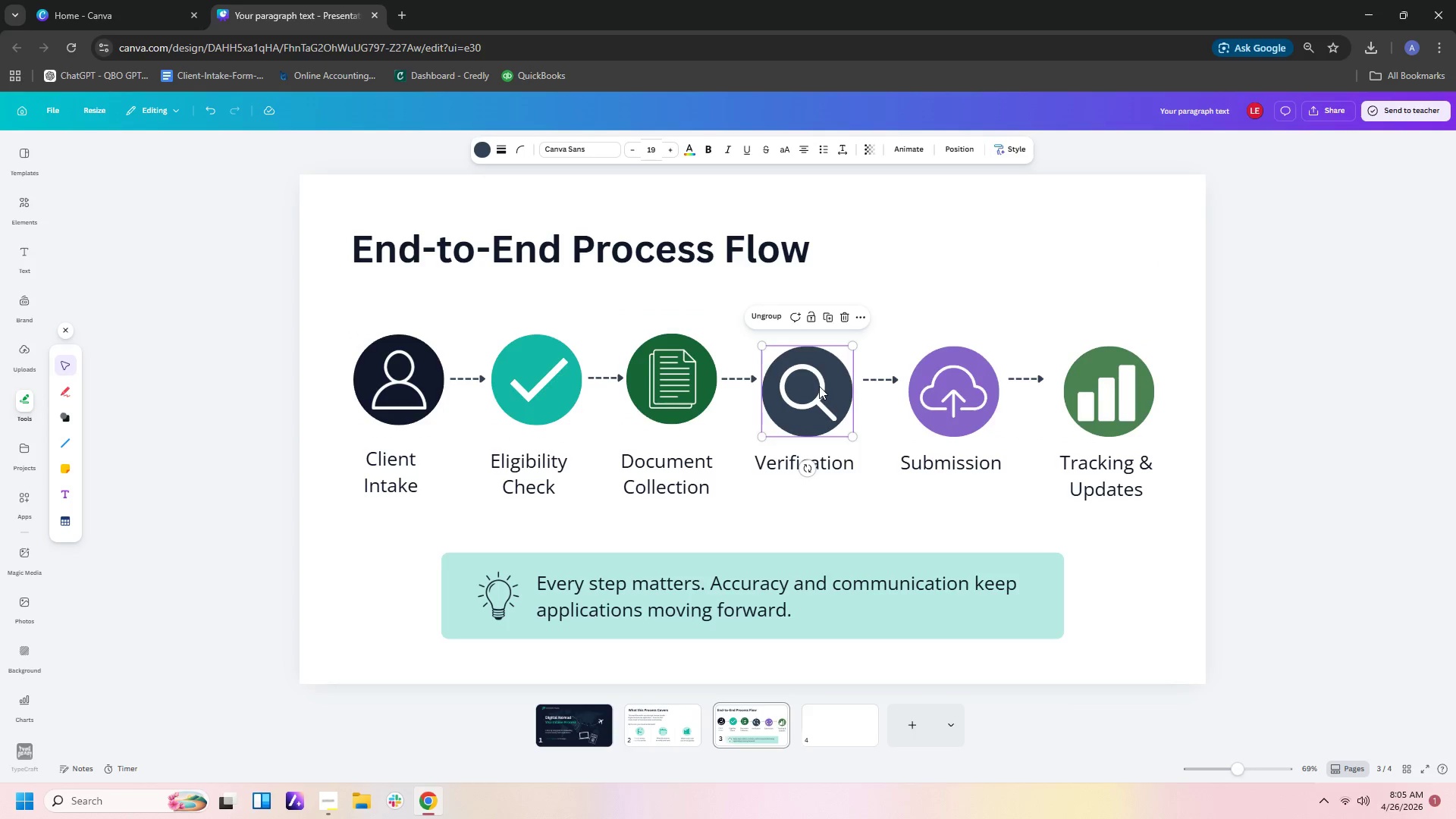 
left_click_drag(start_coordinate=[819, 386], to_coordinate=[825, 374])
 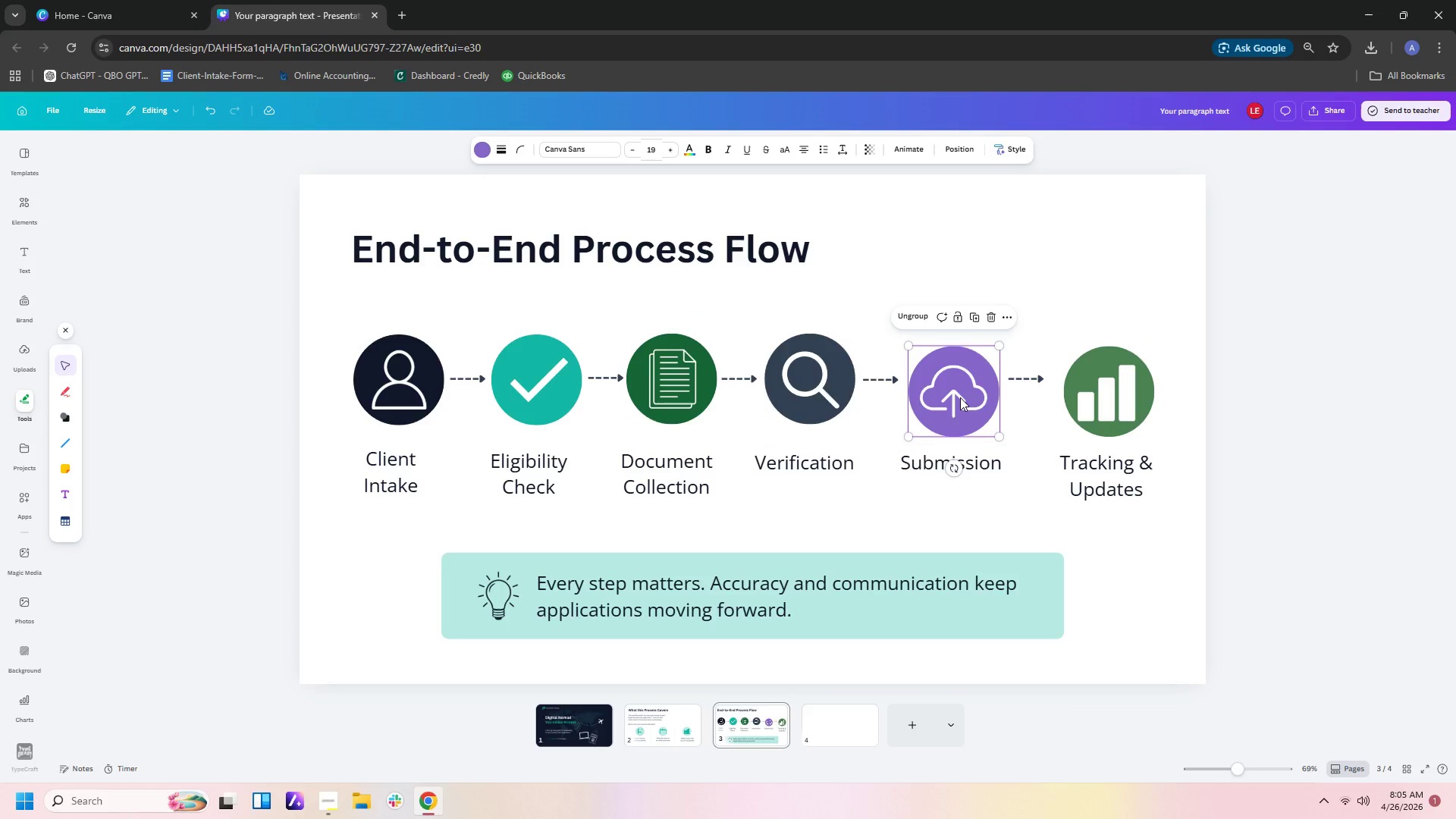 
left_click([960, 397])
 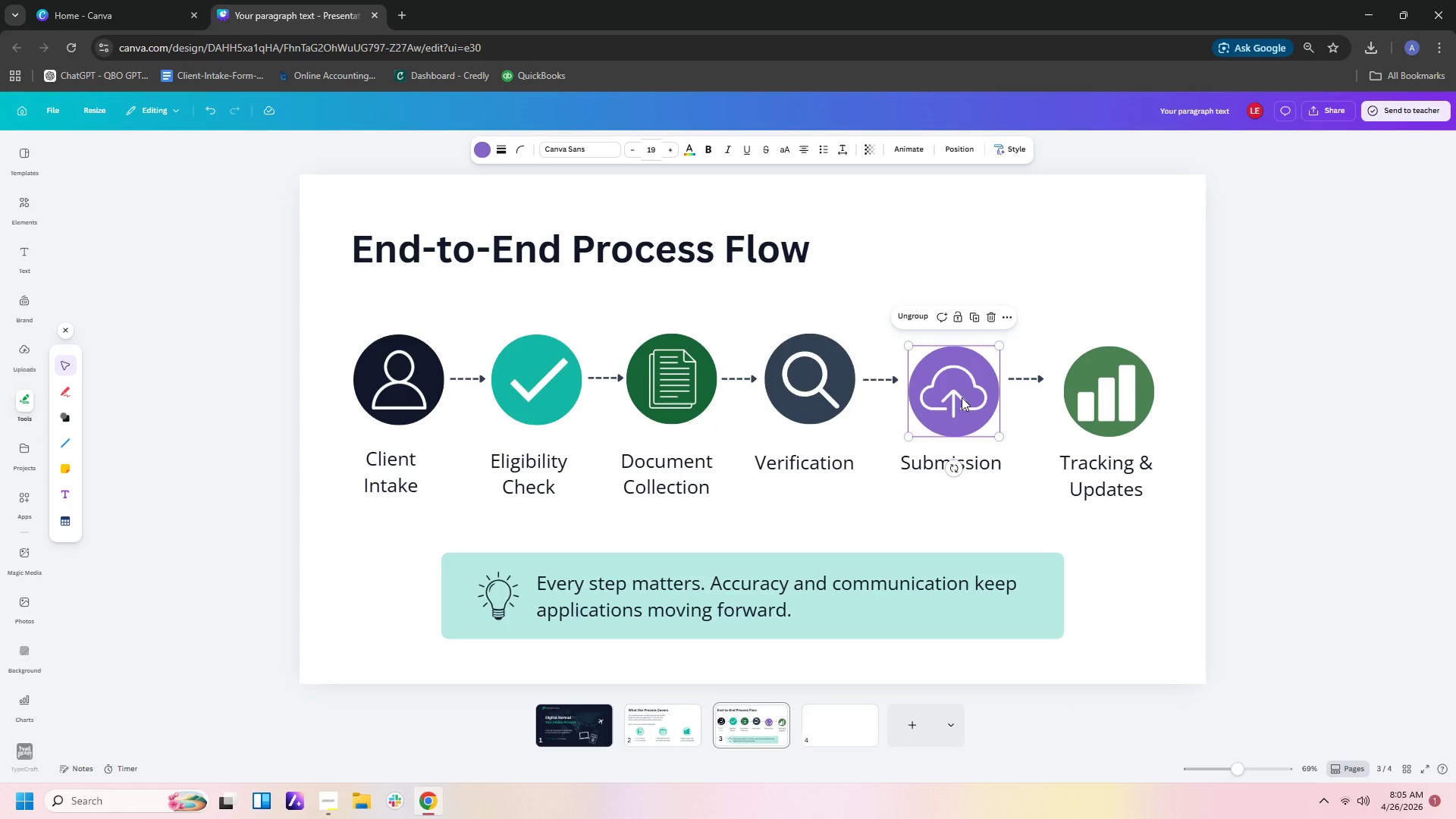 
left_click_drag(start_coordinate=[962, 397], to_coordinate=[963, 380])
 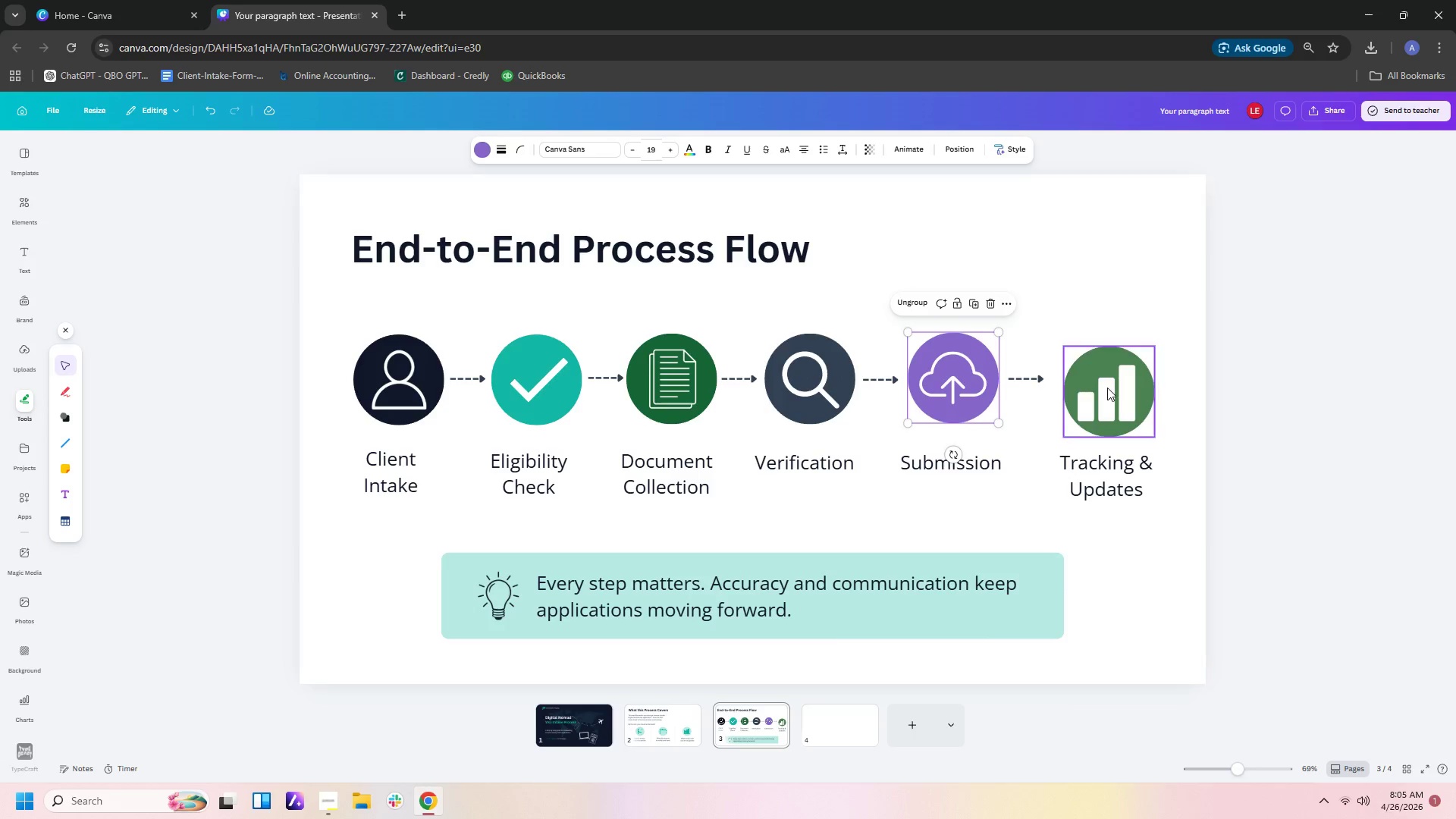 
left_click_drag(start_coordinate=[1107, 388], to_coordinate=[1101, 375])
 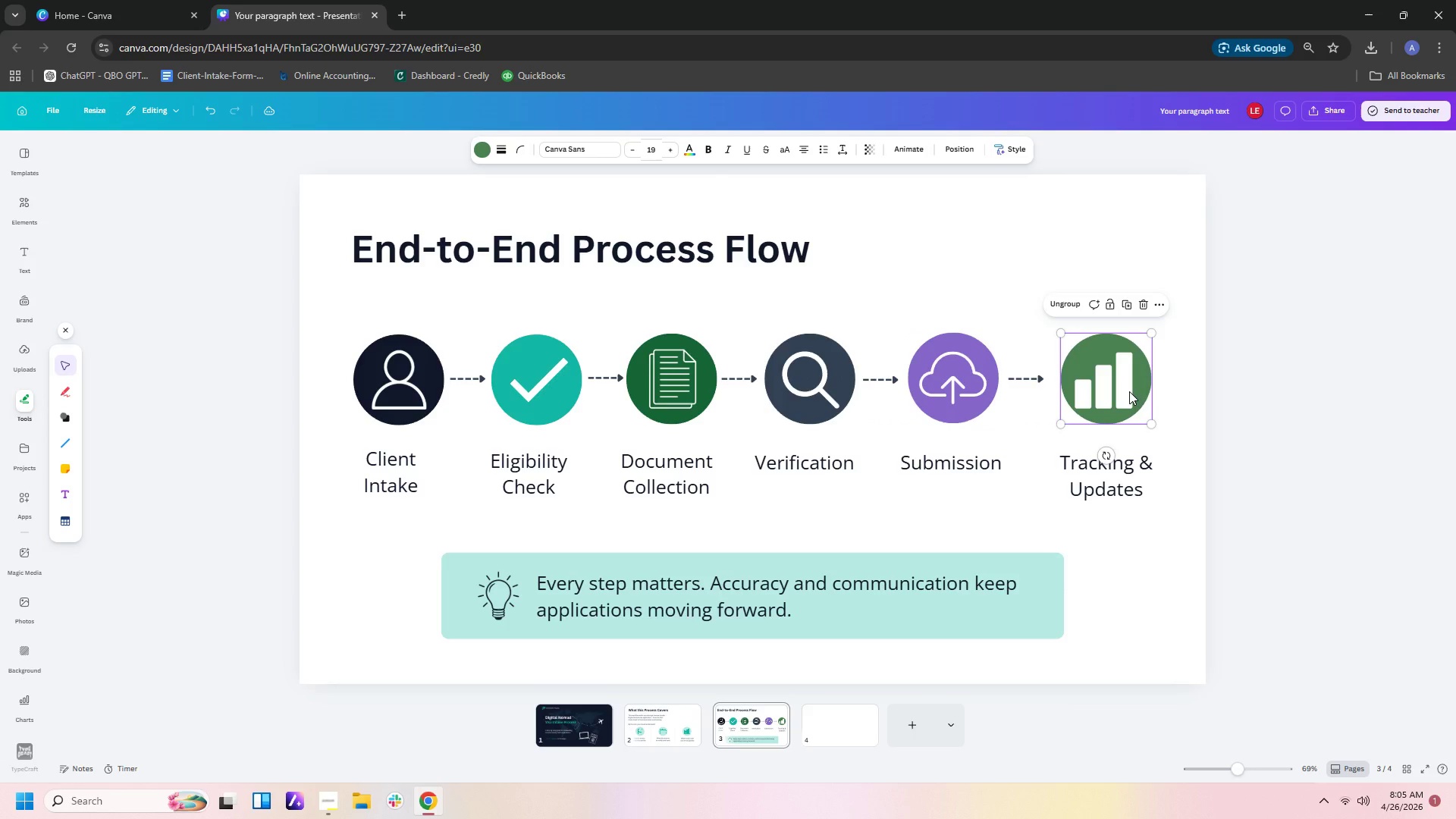 
left_click_drag(start_coordinate=[1129, 391], to_coordinate=[1121, 391])
 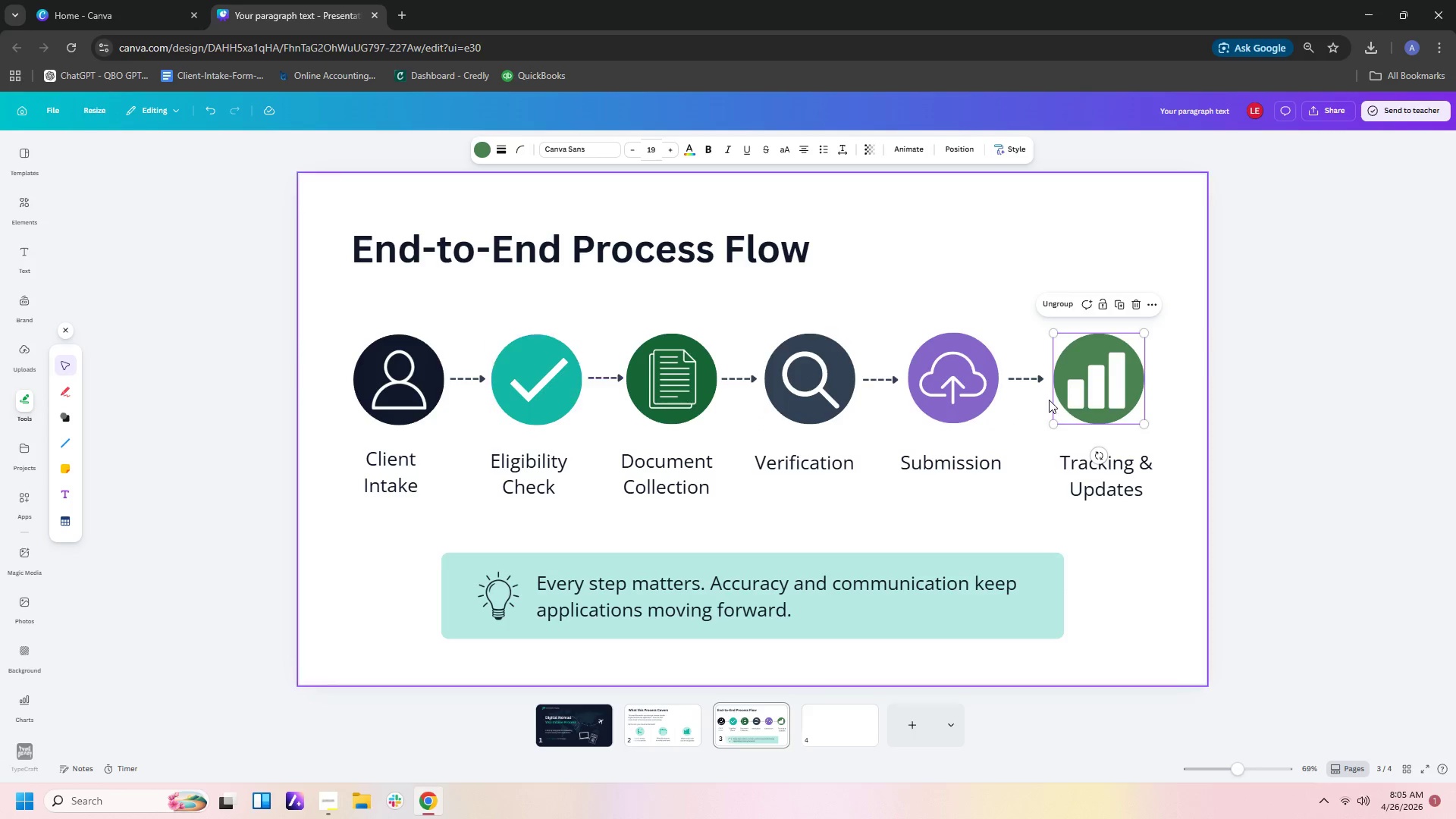 
left_click_drag(start_coordinate=[1192, 400], to_coordinate=[345, 357])
 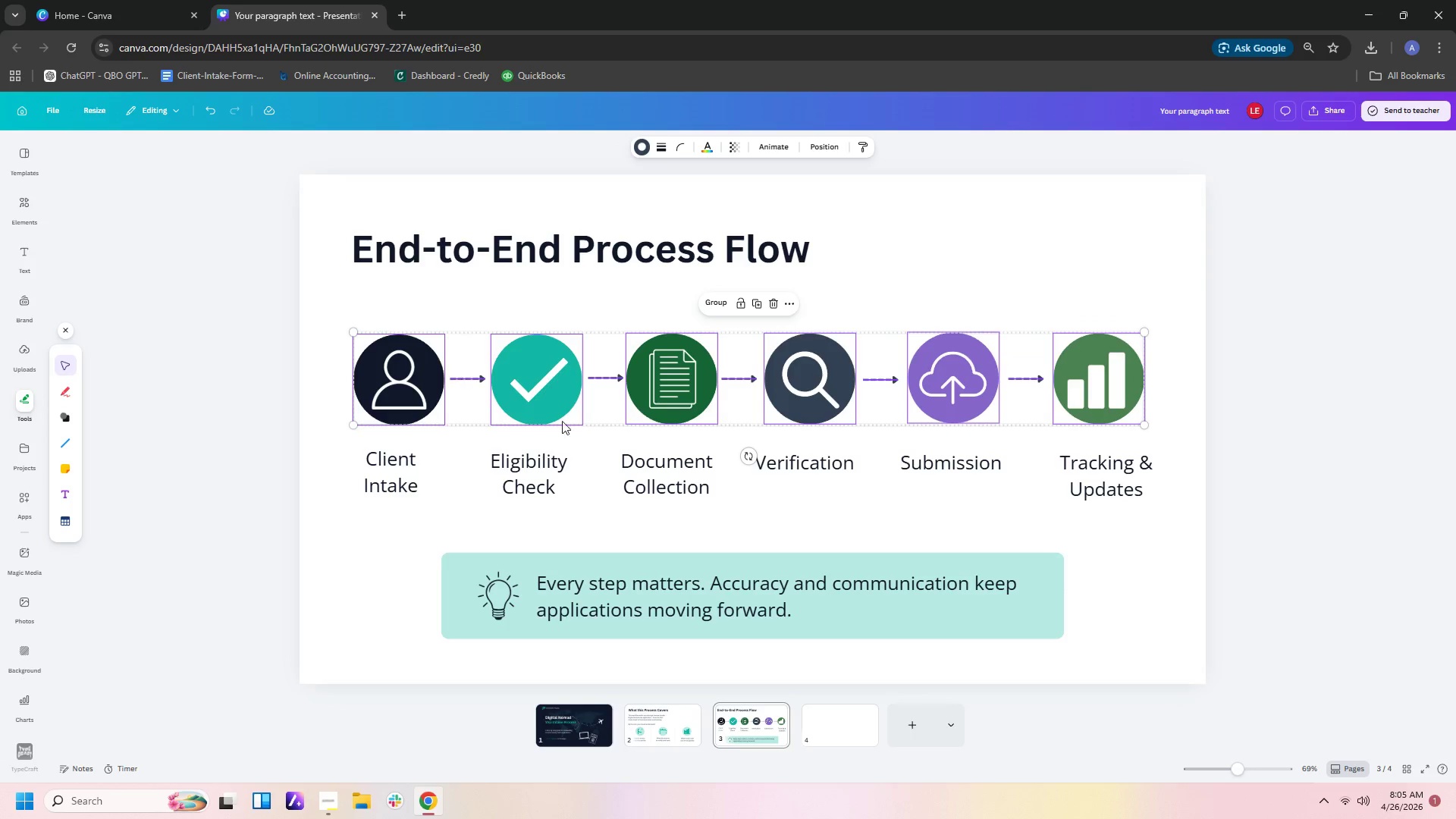 
left_click([983, 503])
 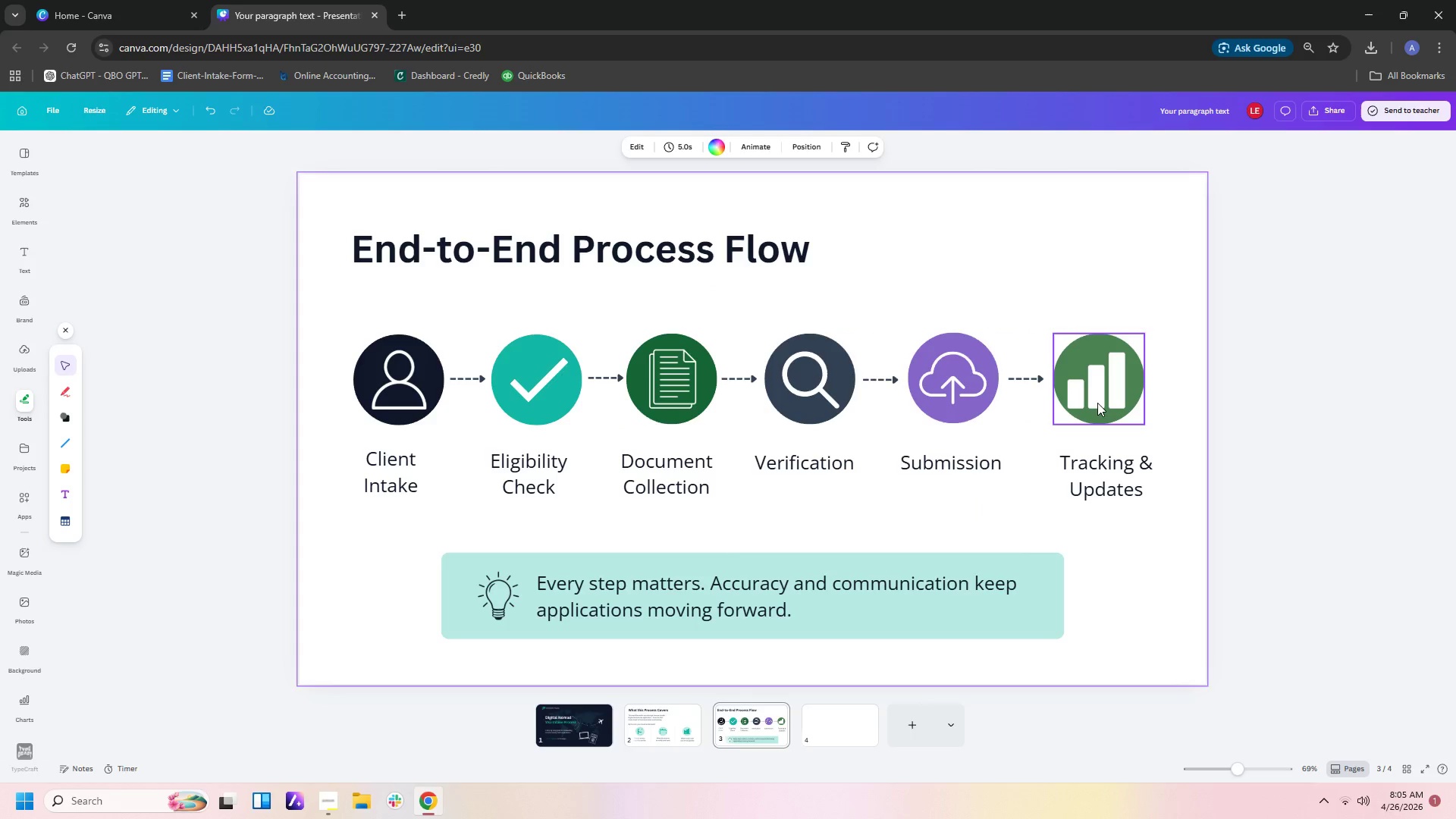 
left_click_drag(start_coordinate=[1097, 403], to_coordinate=[1092, 401])
 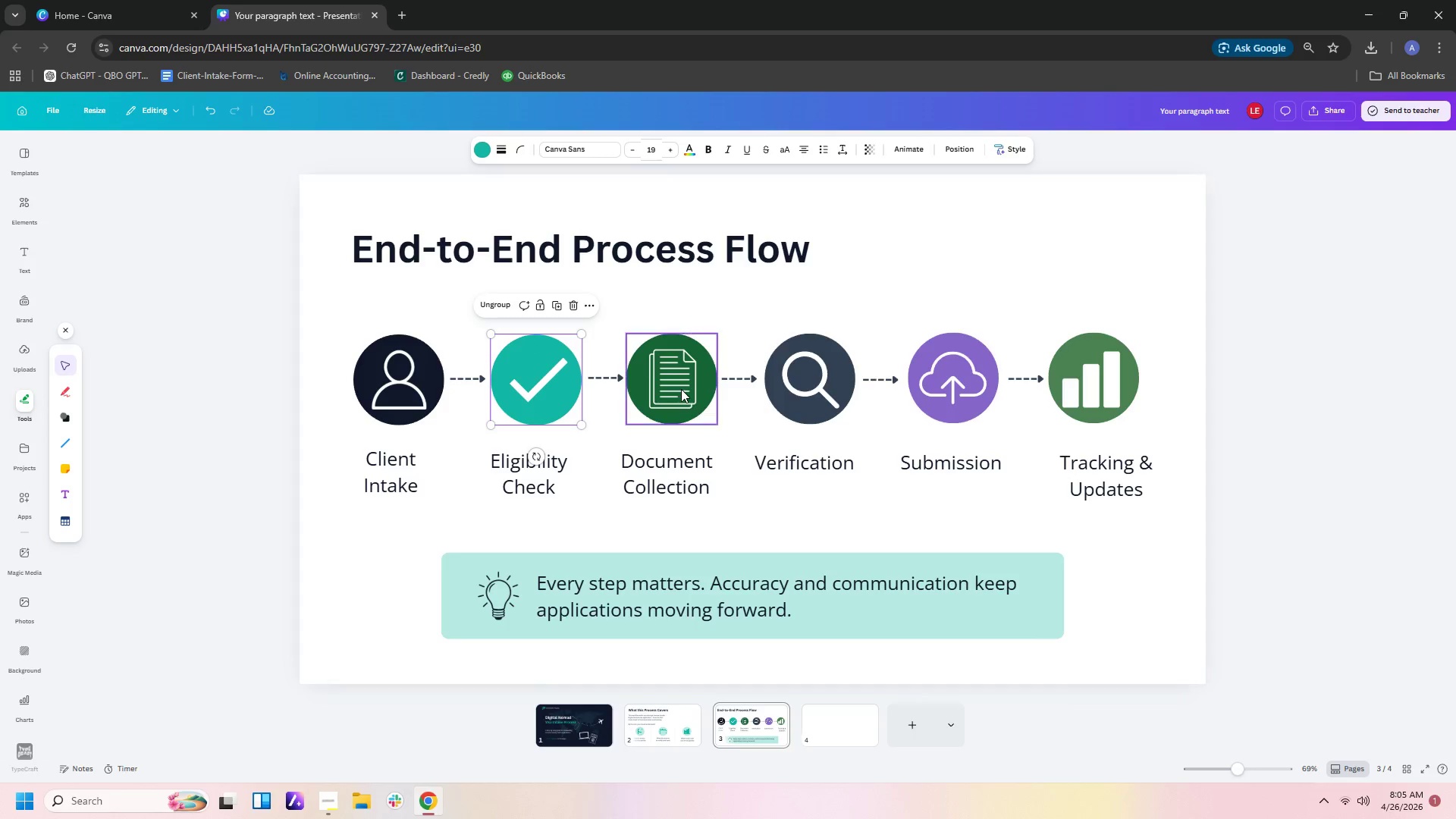 
wait(15.55)
 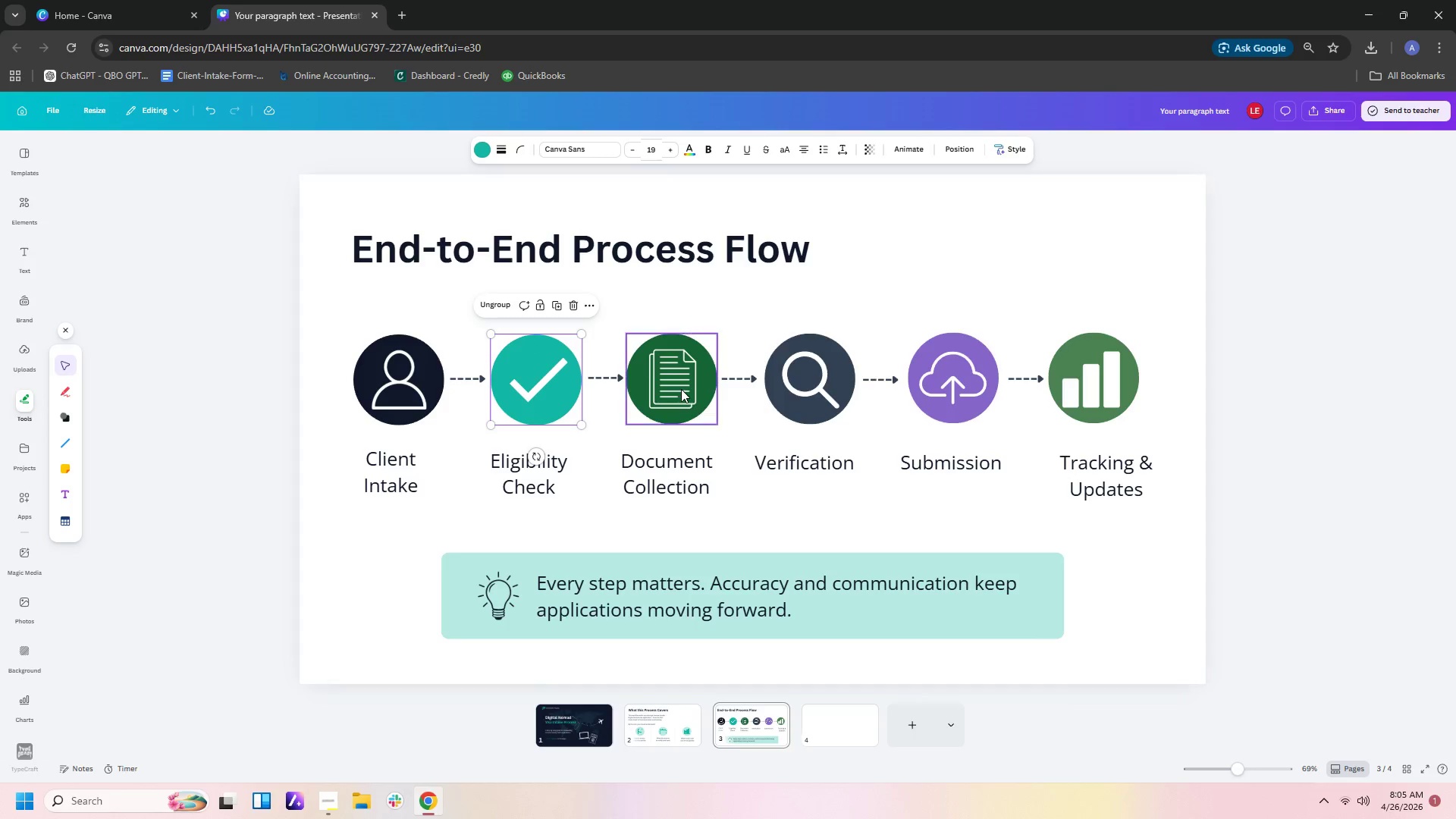 
left_click([1133, 617])
 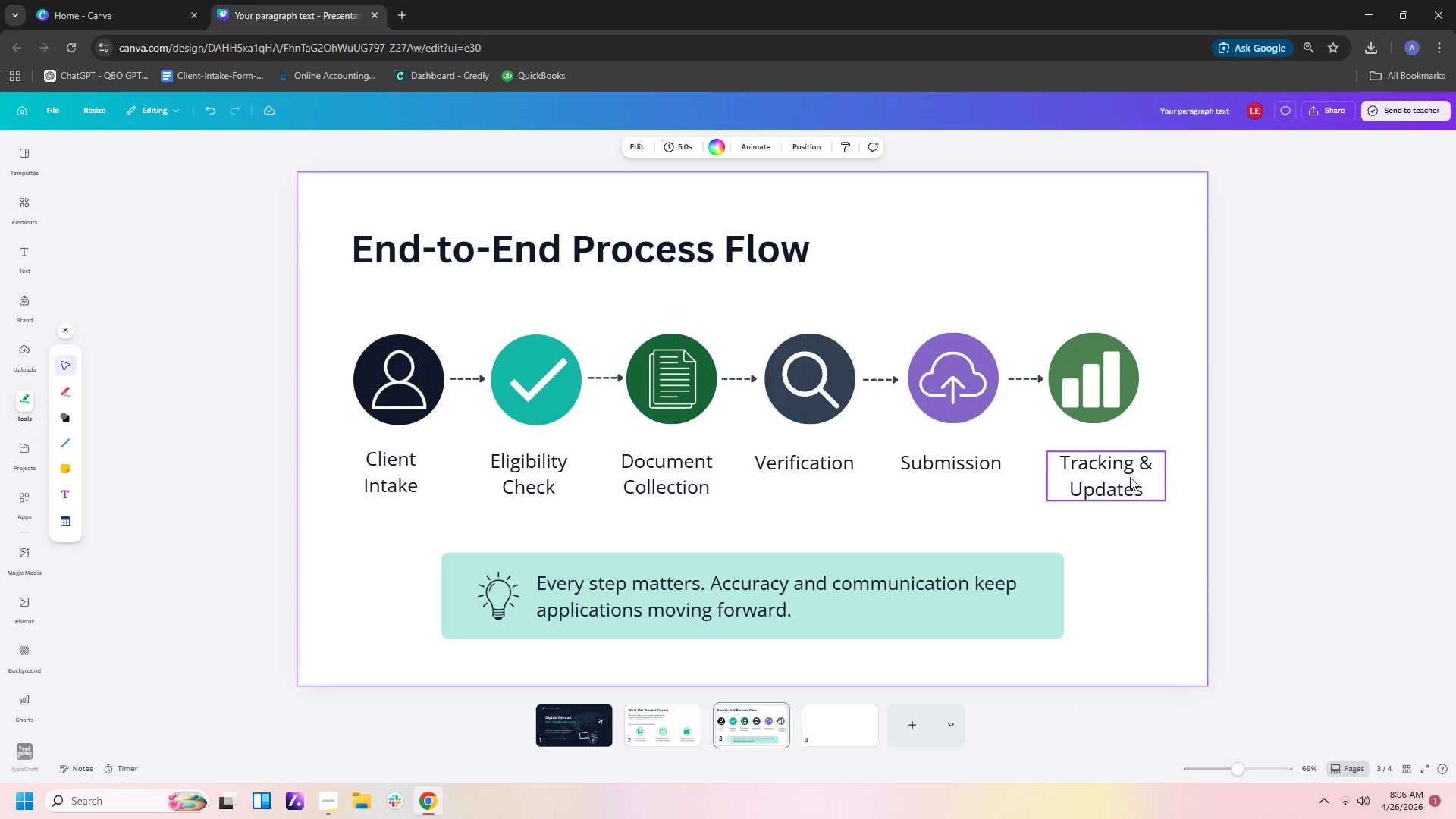 
left_click_drag(start_coordinate=[1130, 475], to_coordinate=[1121, 471])
 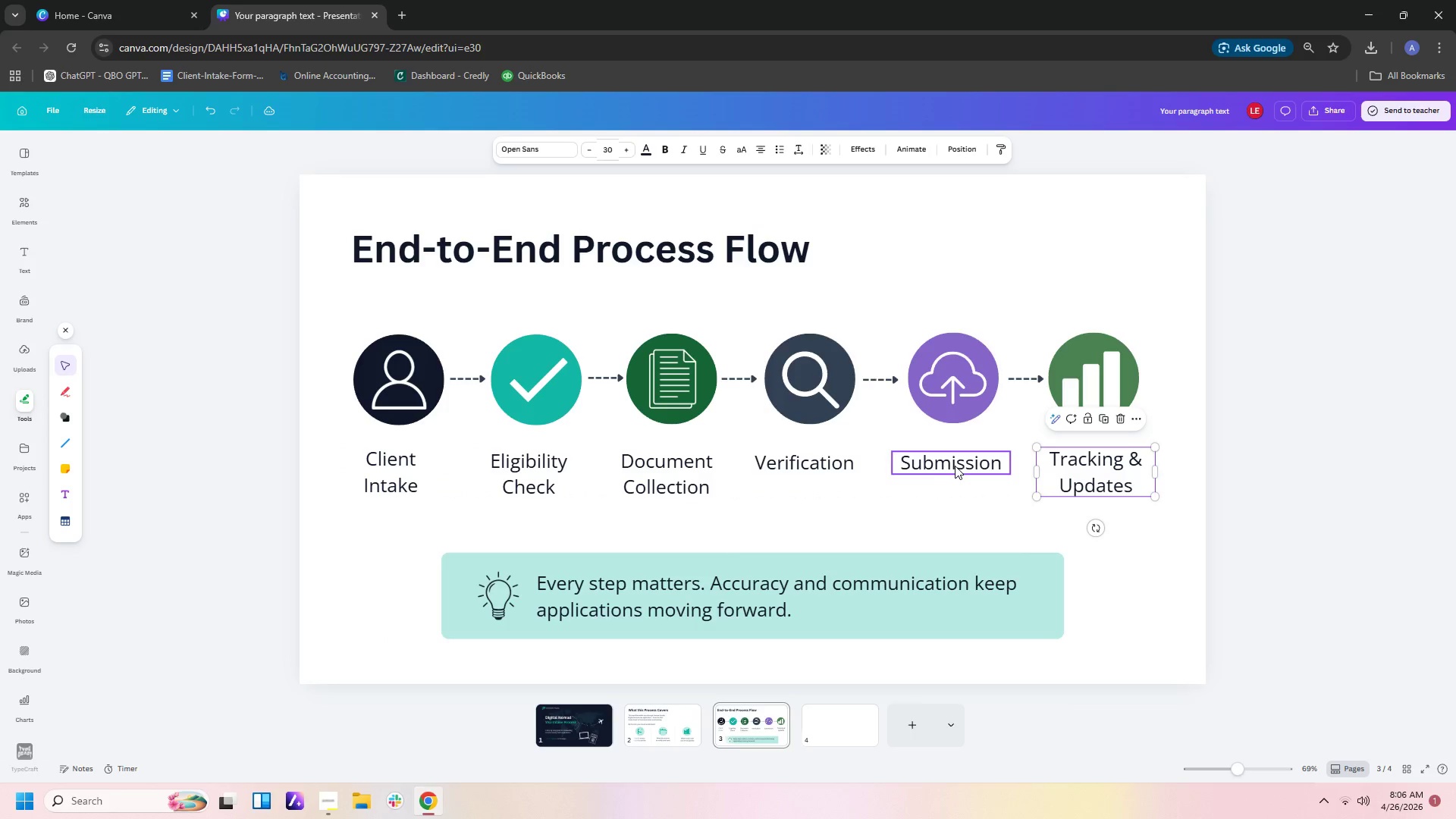 
left_click_drag(start_coordinate=[955, 466], to_coordinate=[962, 465])
 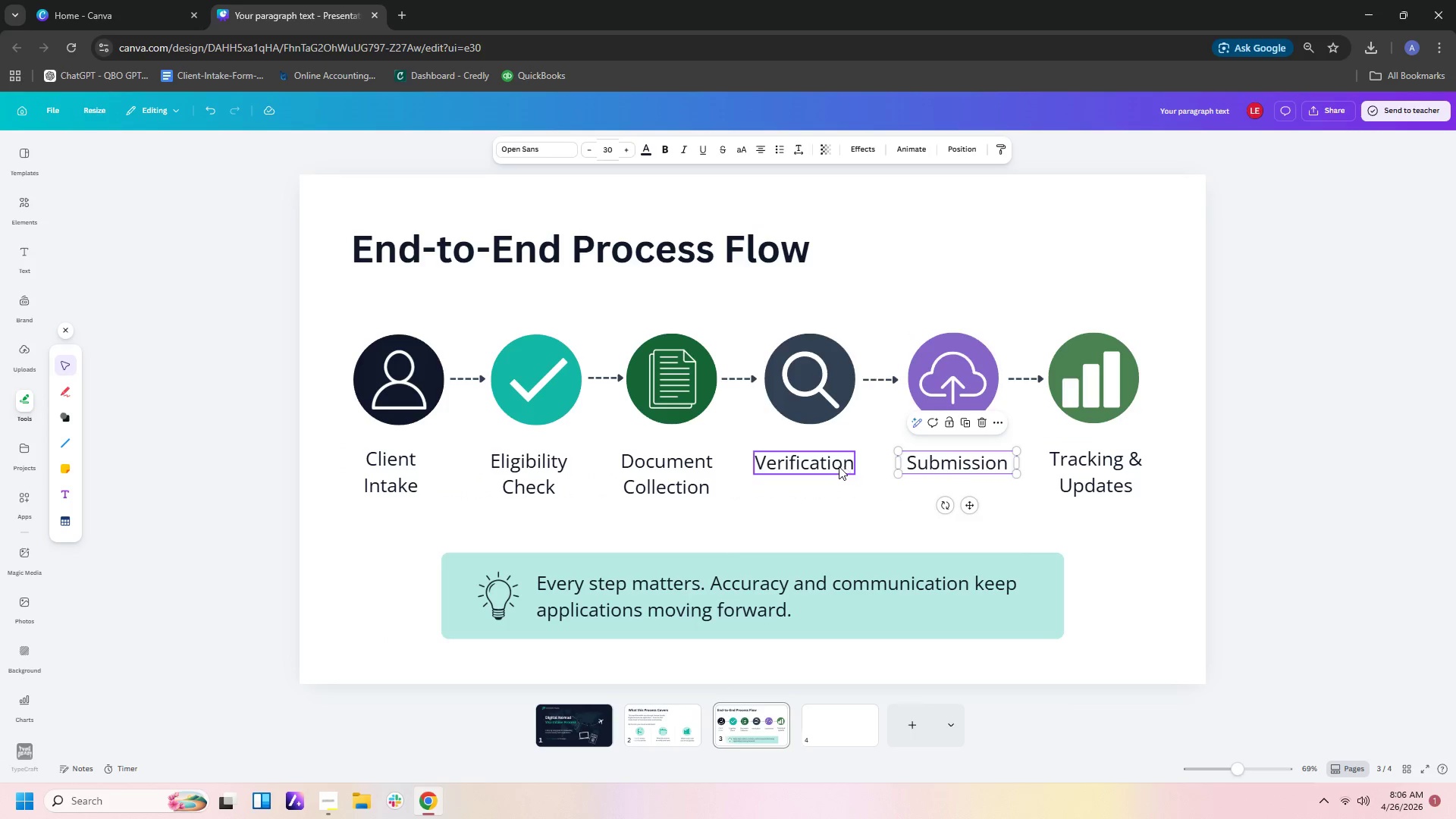 
left_click_drag(start_coordinate=[837, 466], to_coordinate=[852, 466])
 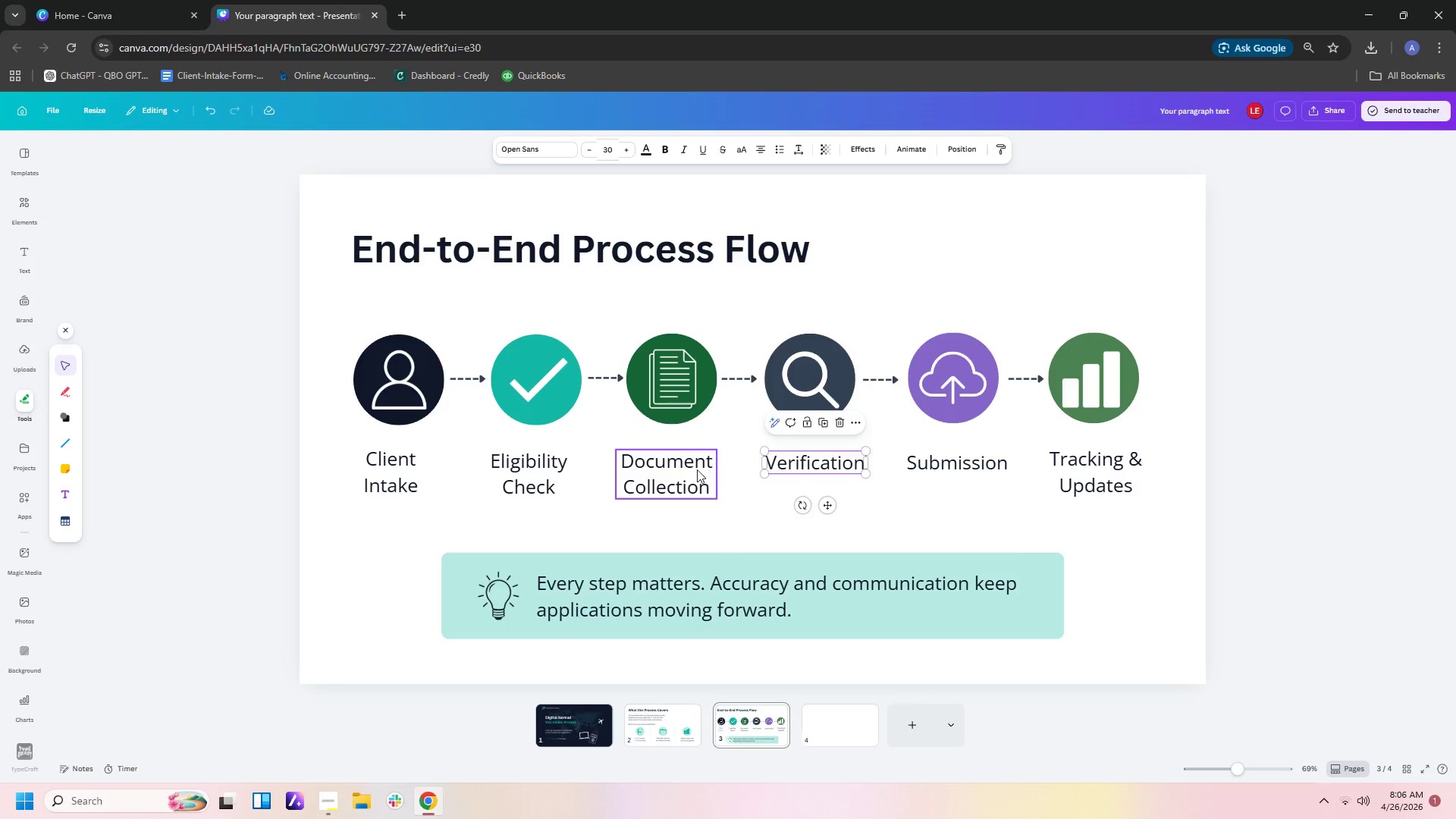 
left_click_drag(start_coordinate=[693, 472], to_coordinate=[705, 472])
 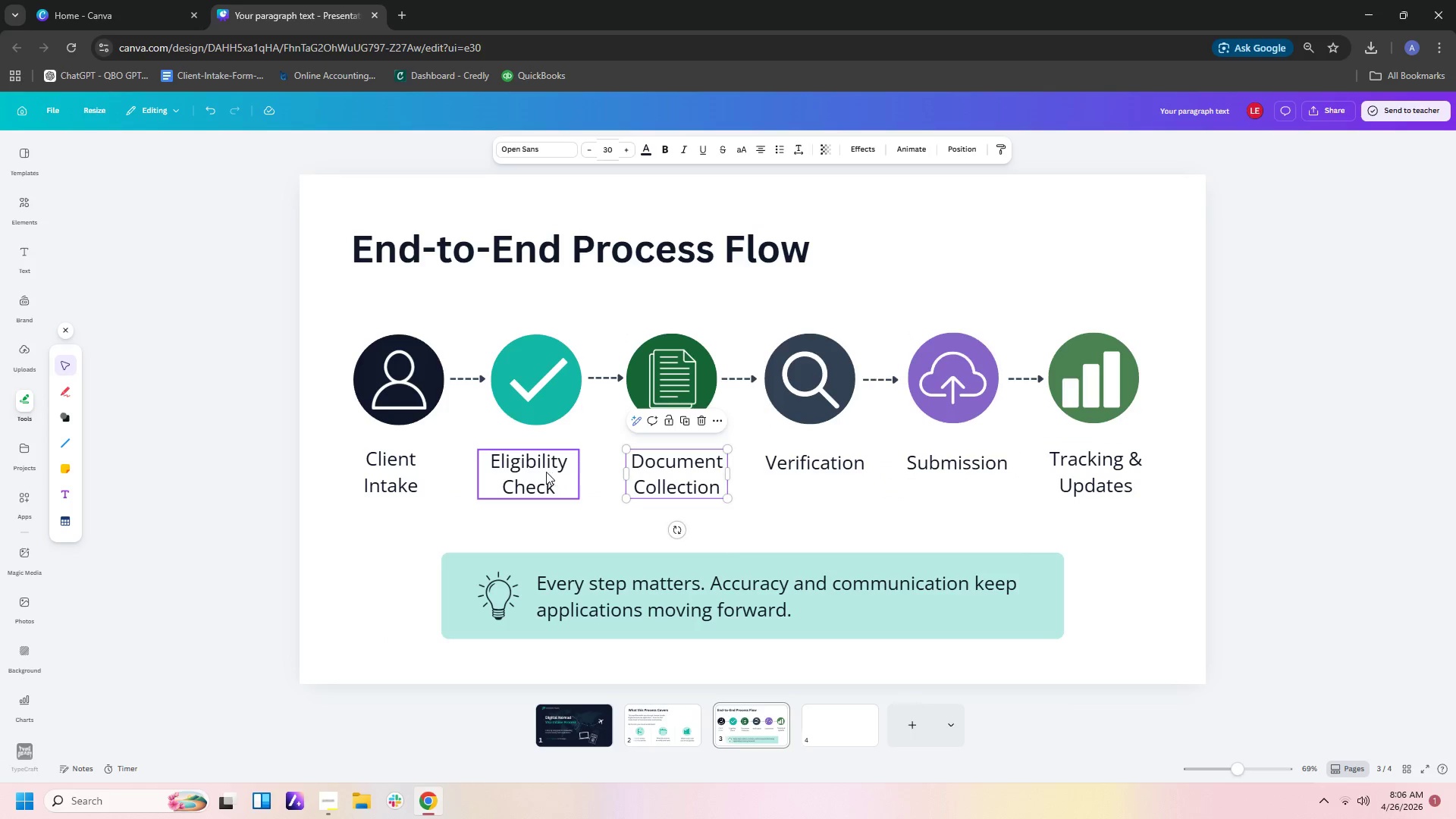 
left_click_drag(start_coordinate=[546, 472], to_coordinate=[557, 469])
 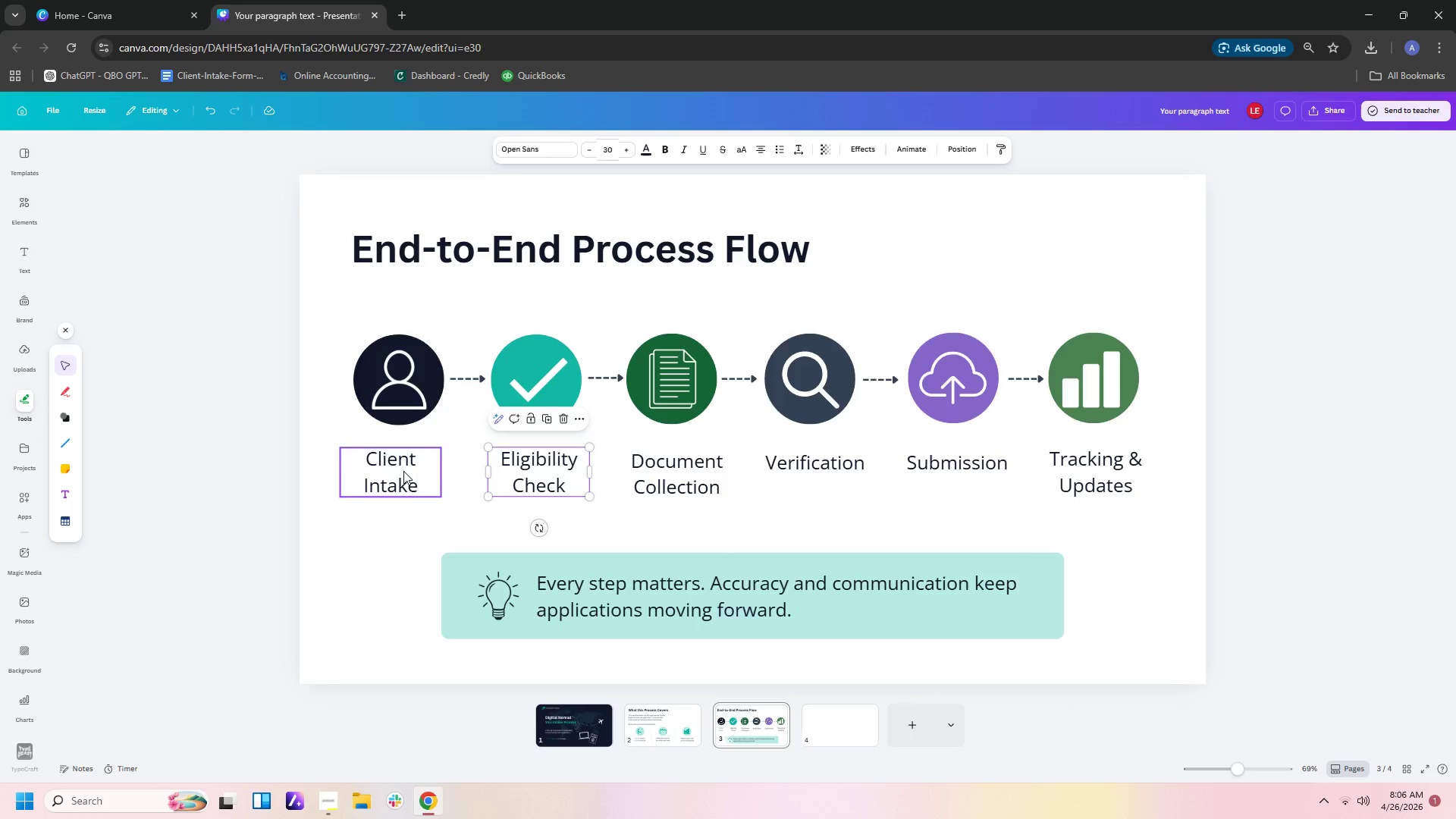 
left_click_drag(start_coordinate=[399, 471], to_coordinate=[406, 470])
 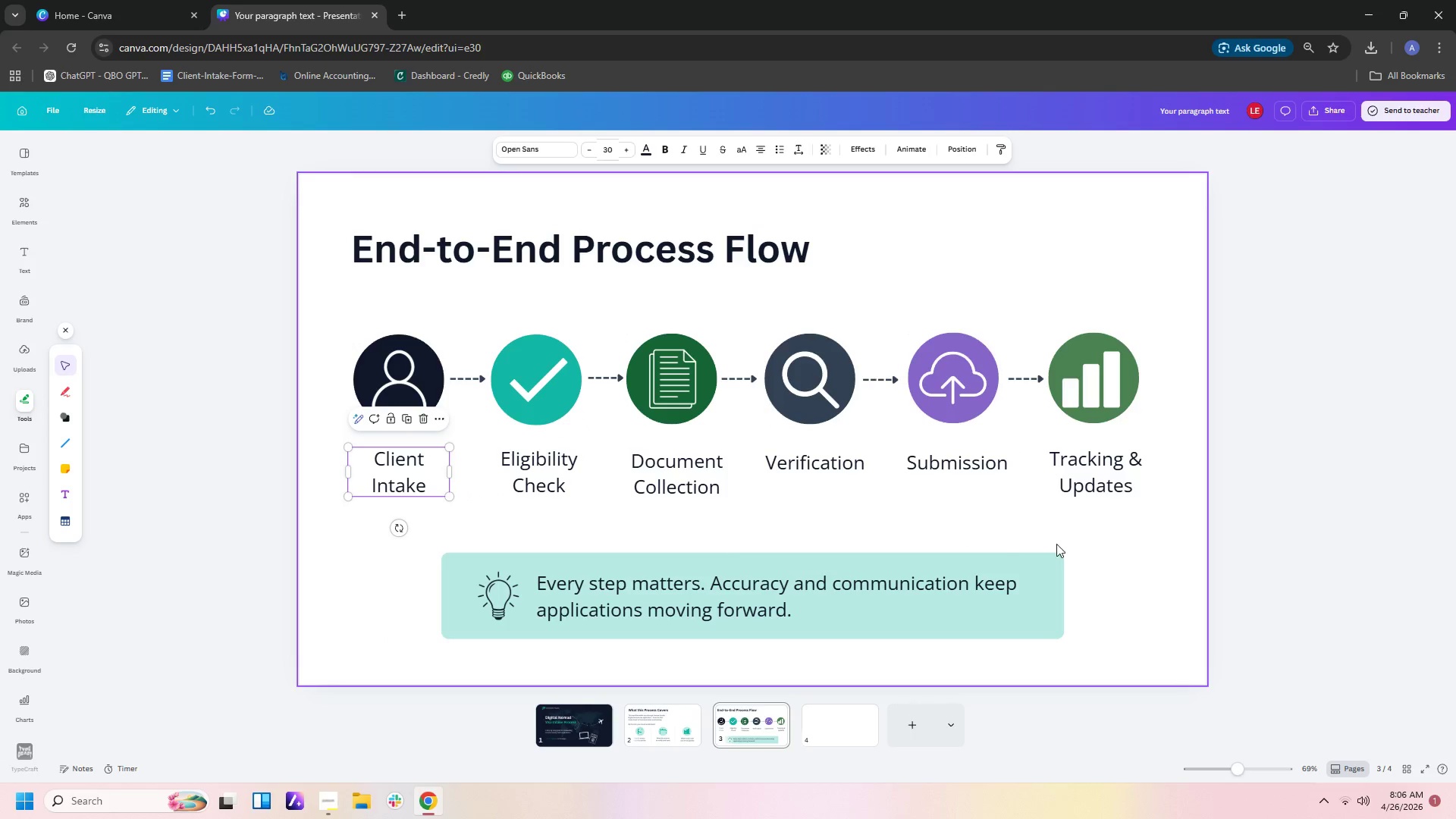 
left_click([1099, 551])
 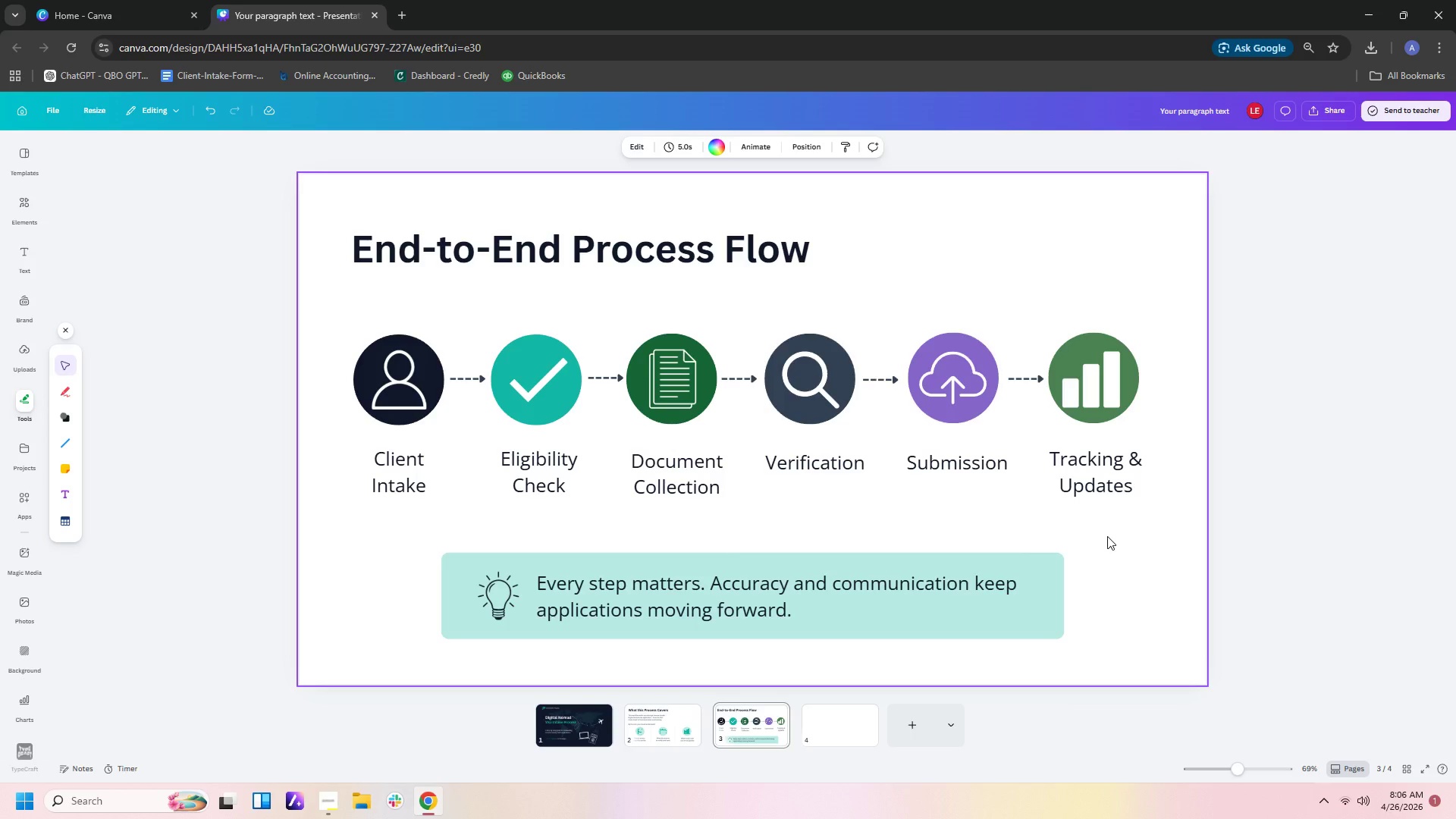 
wait(6.2)
 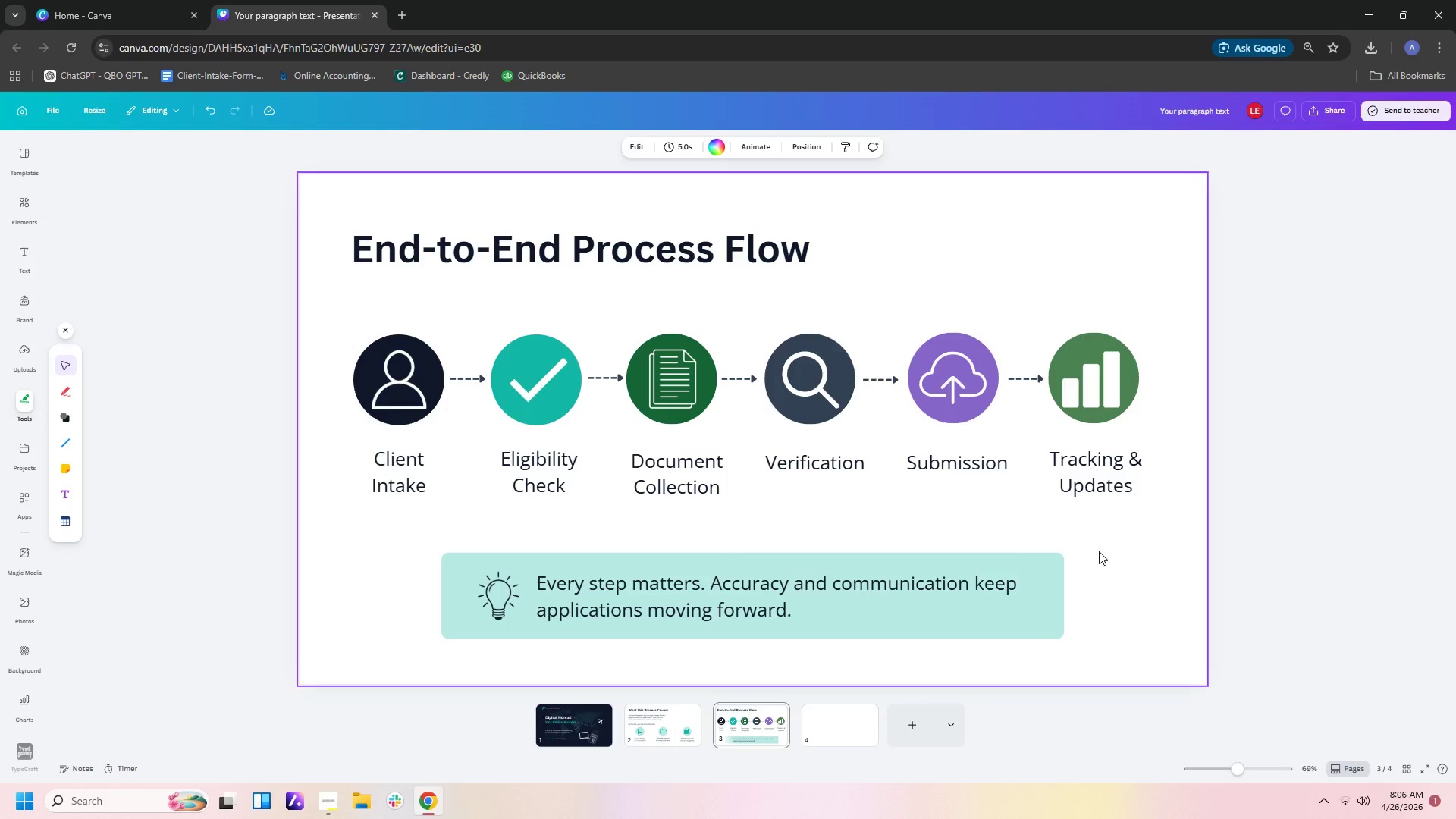 
left_click([852, 732])
 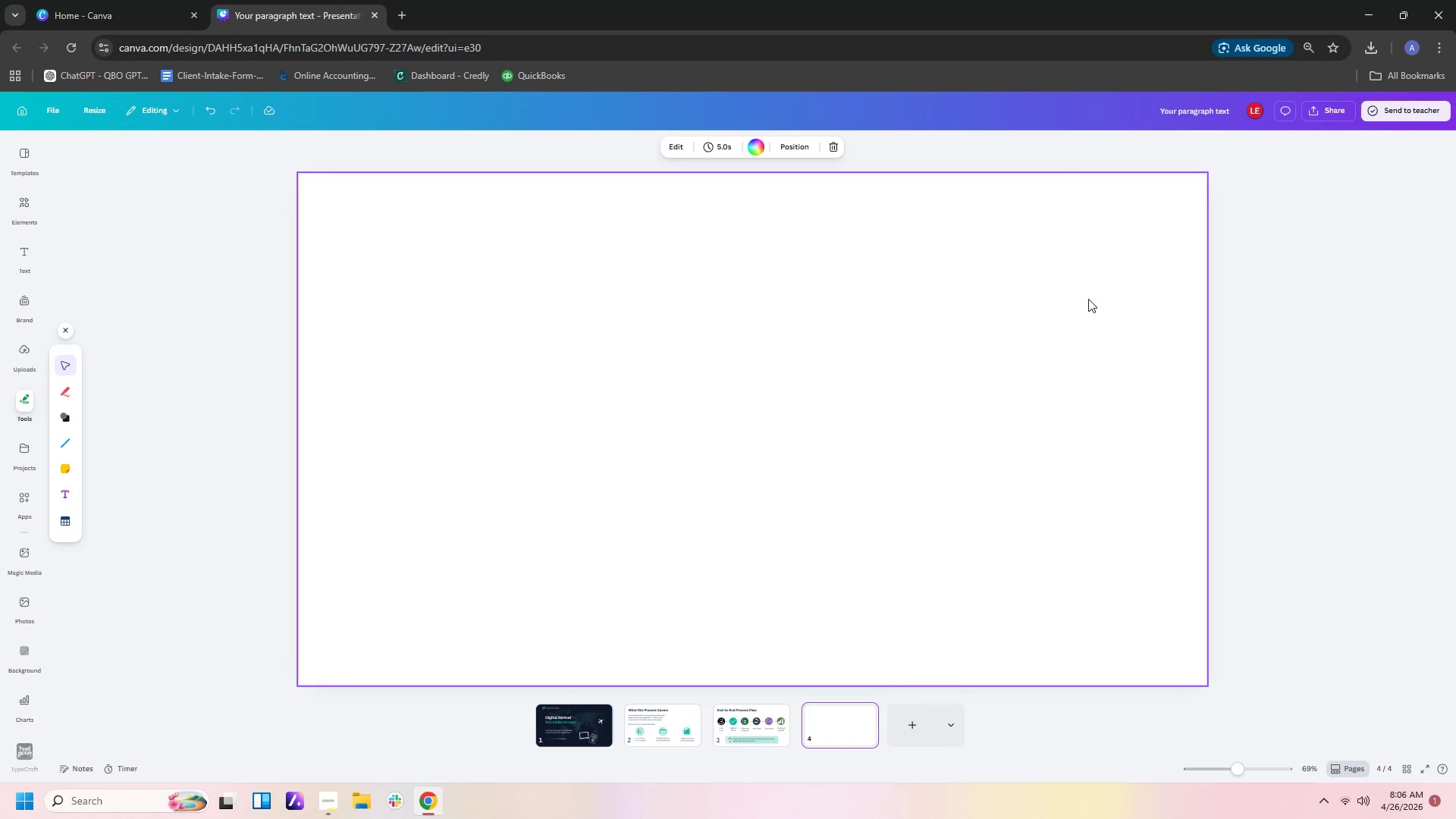 
mouse_move([1407, 2])
 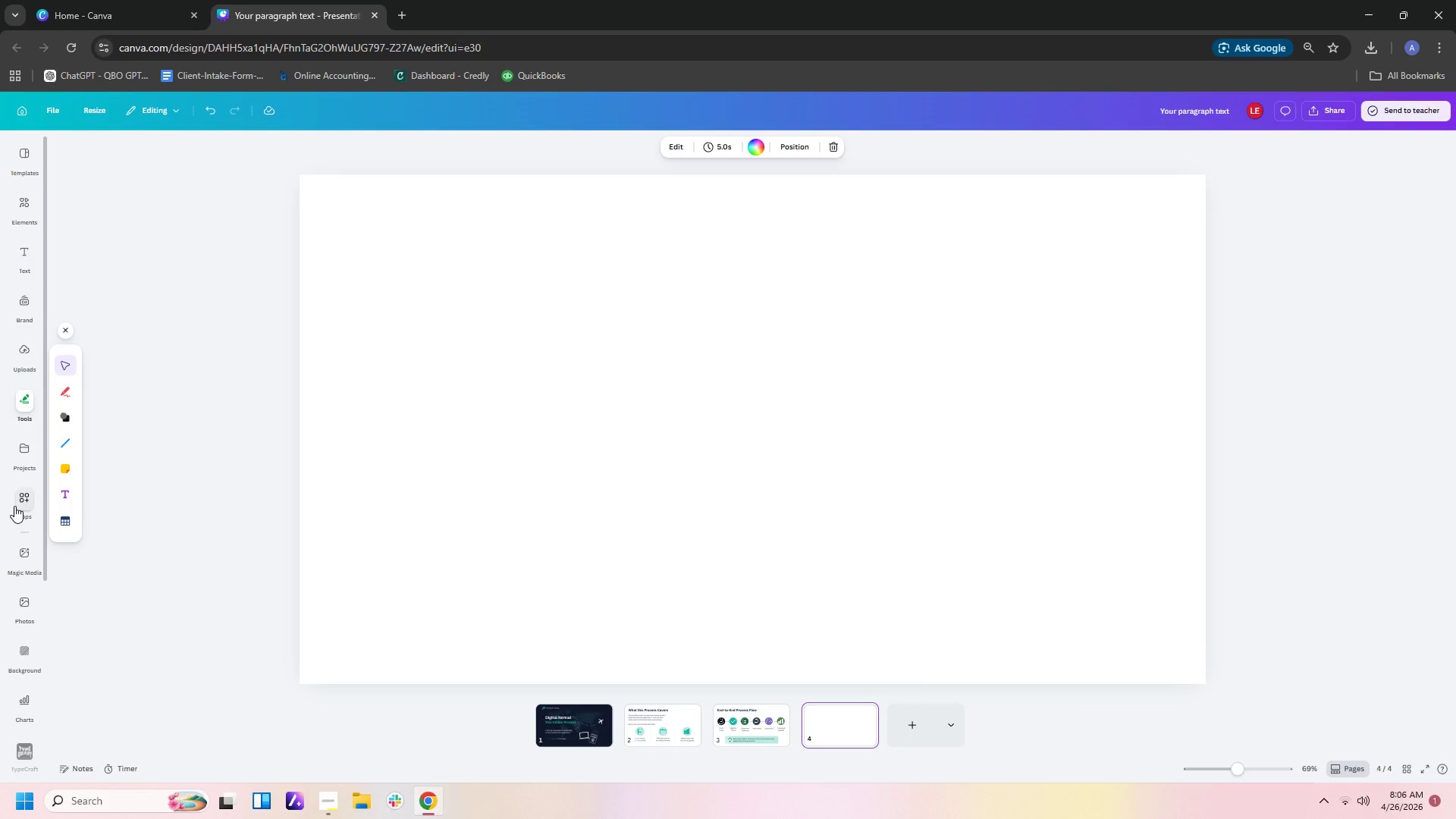 
left_click([17, 397])
 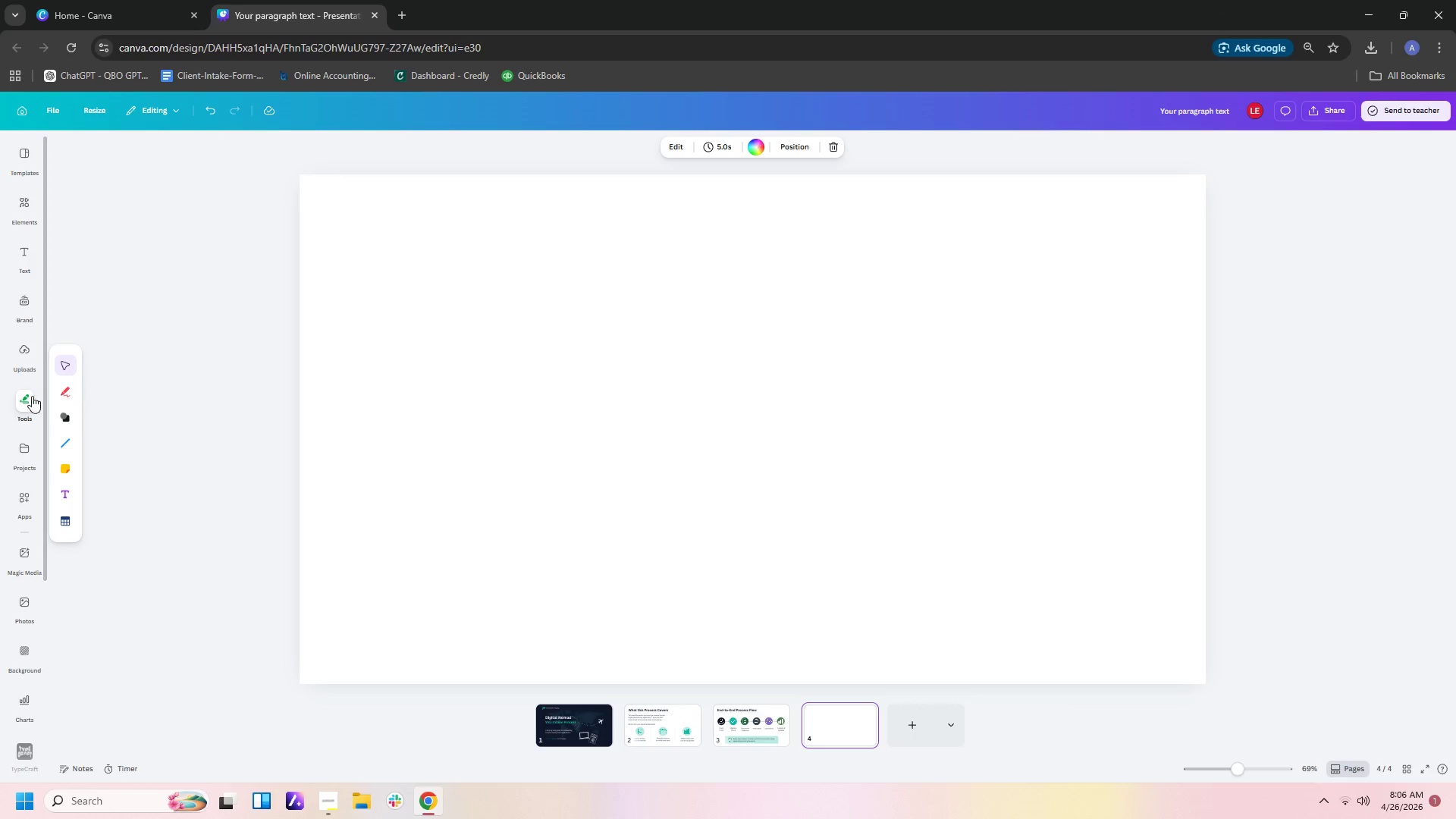 
left_click([24, 403])
 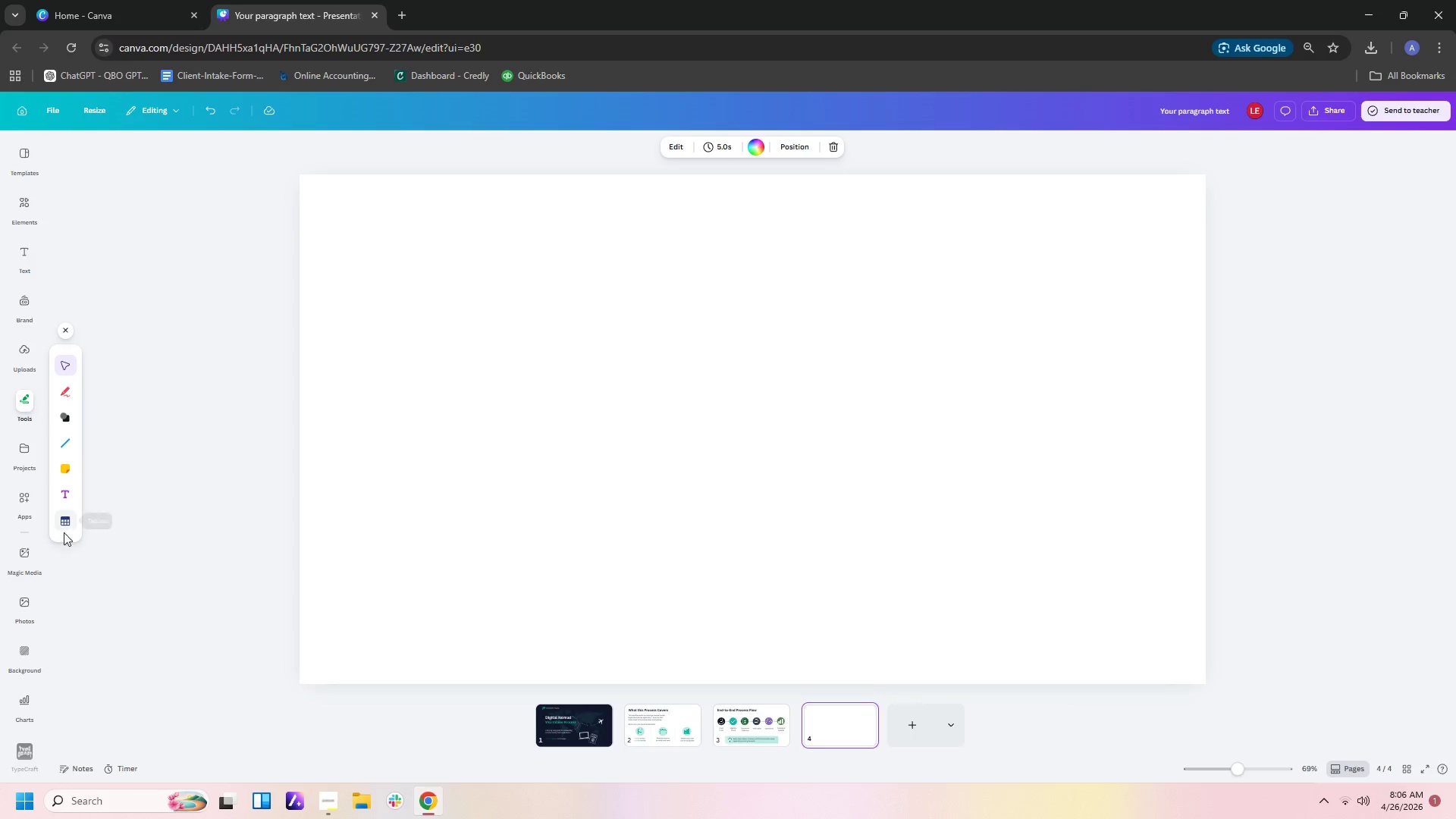 
left_click([63, 417])
 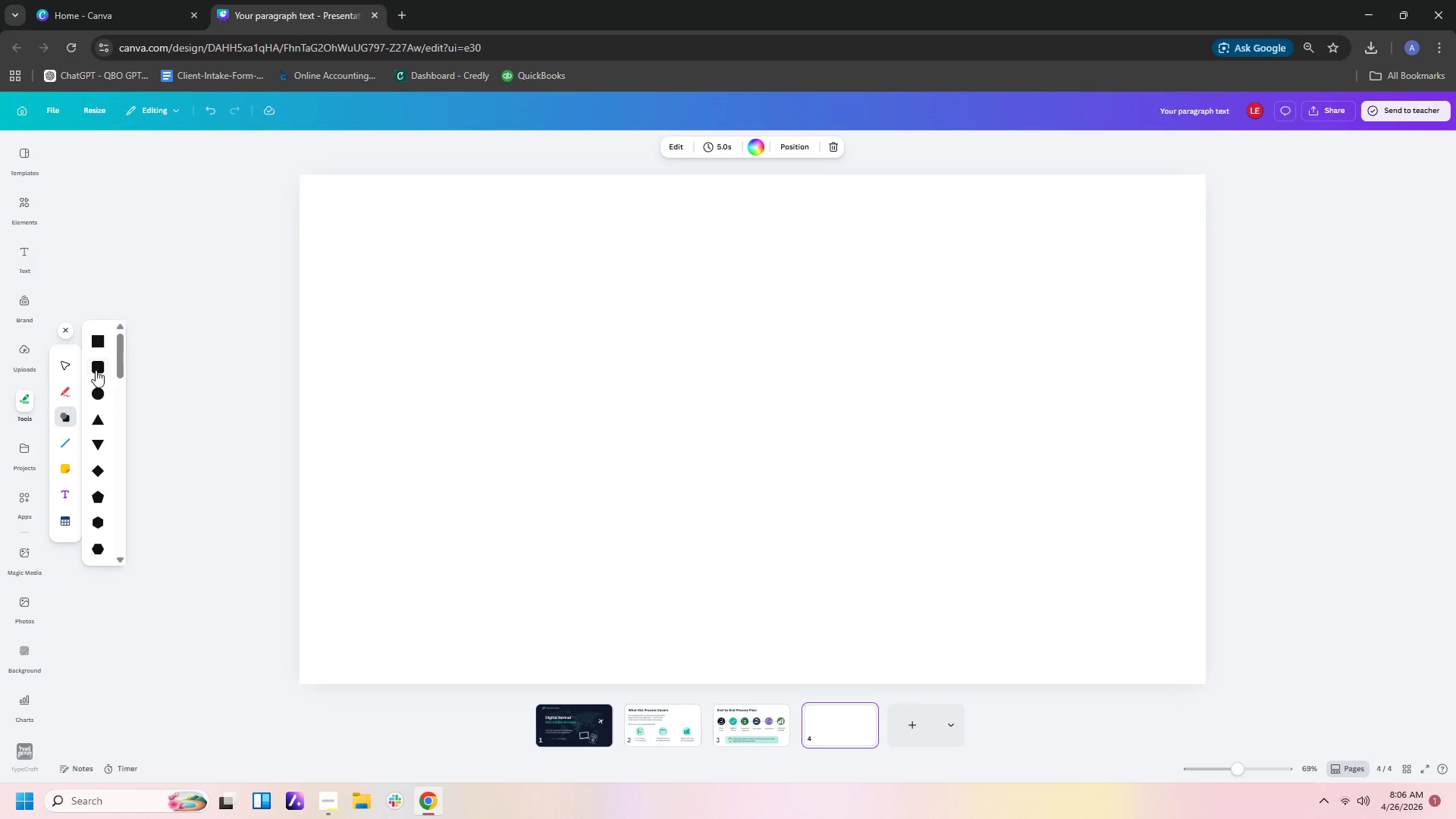 
left_click([96, 341])
 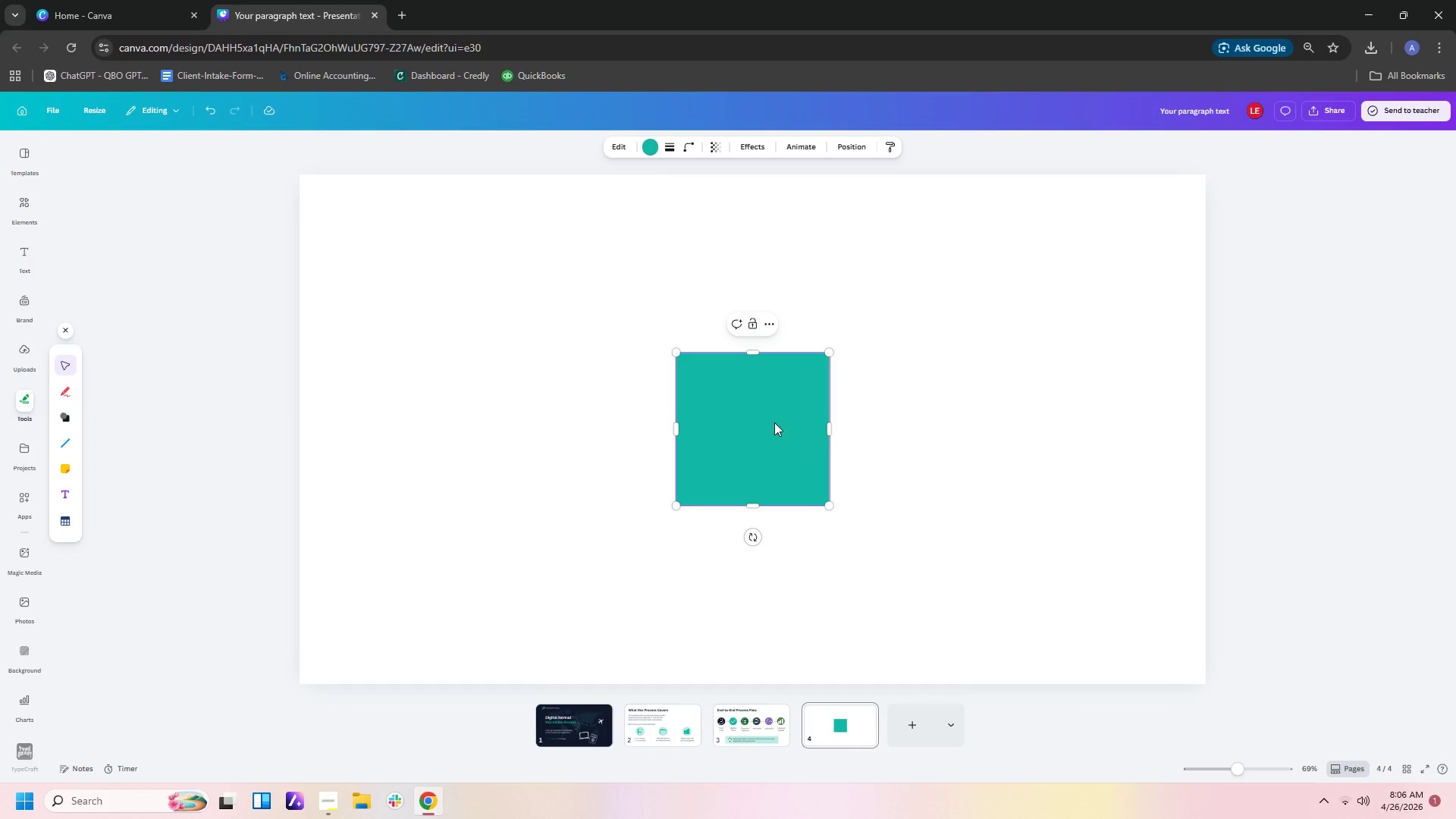 
left_click([921, 497])
 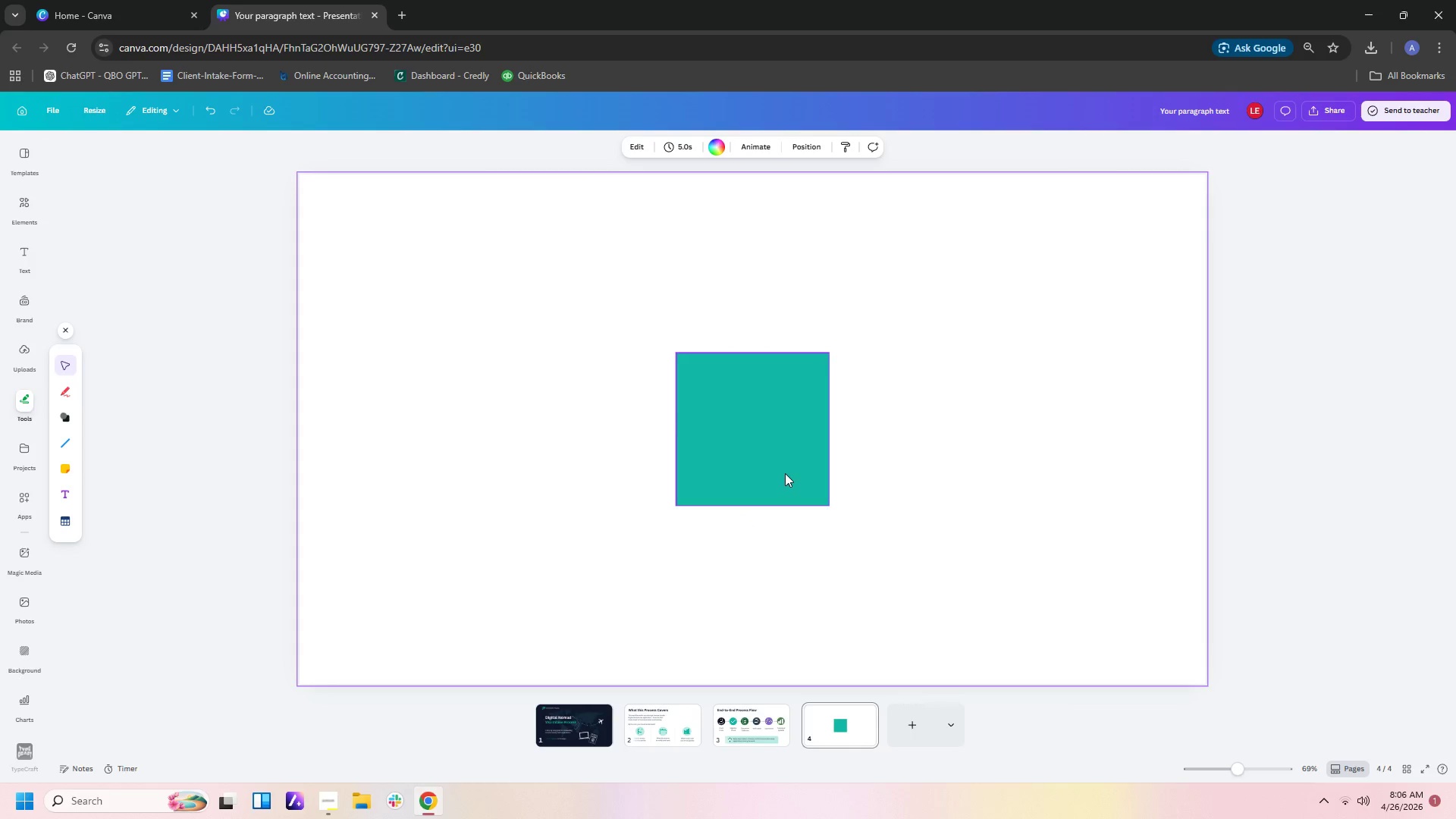 
left_click_drag(start_coordinate=[785, 473], to_coordinate=[412, 293])
 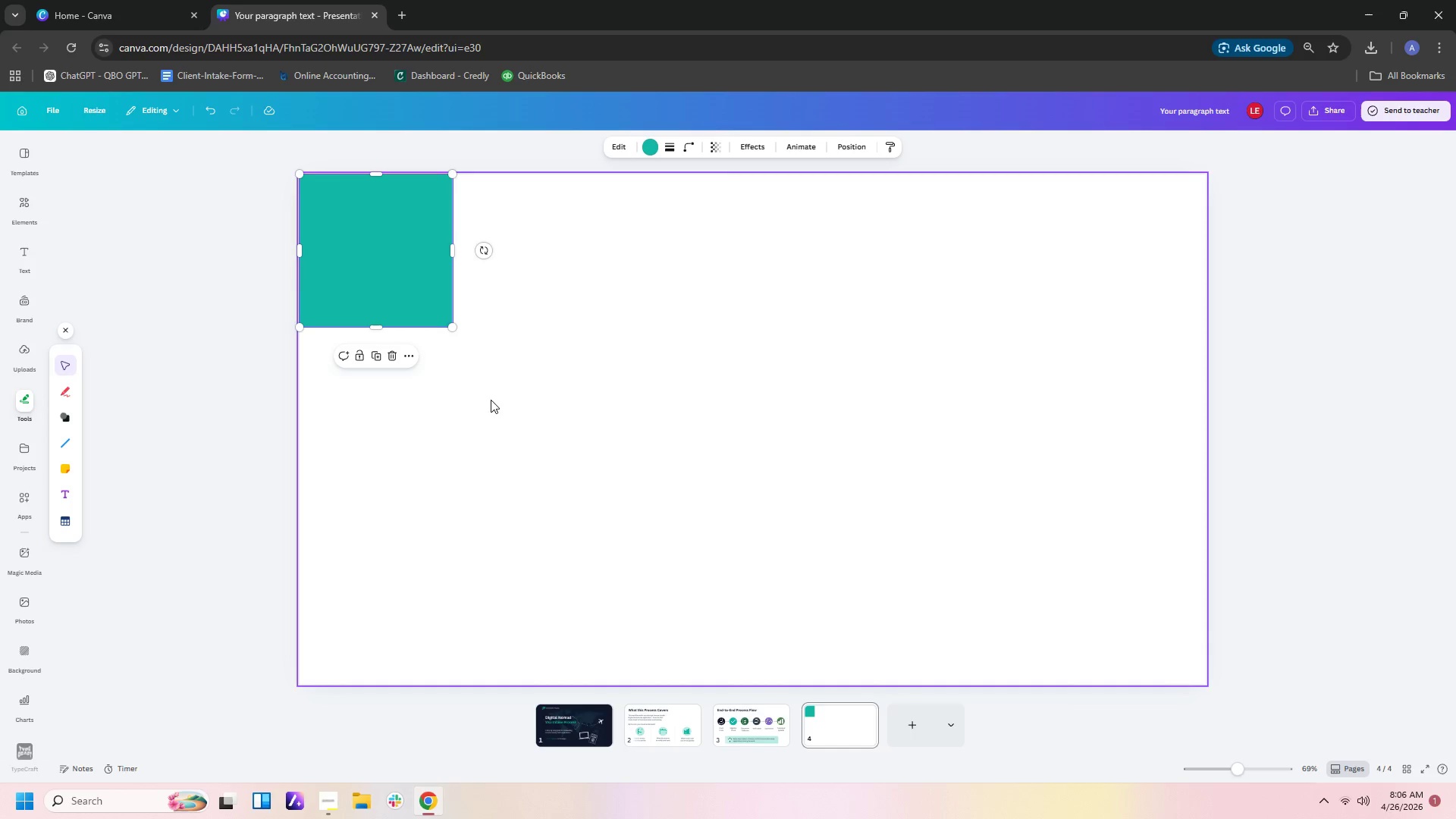 
left_click_drag(start_coordinate=[454, 322], to_coordinate=[453, 680])
 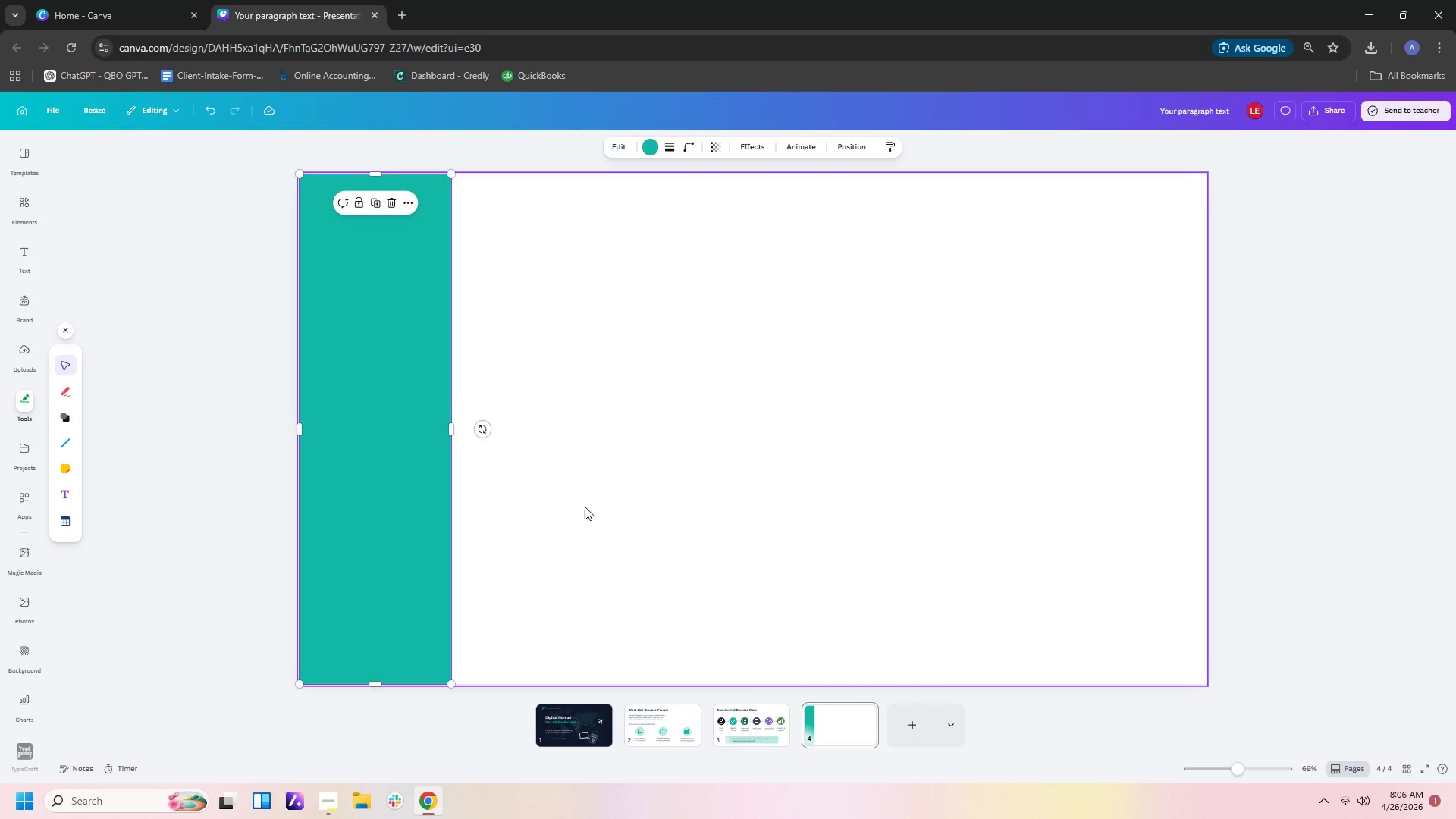 
left_click([585, 507])
 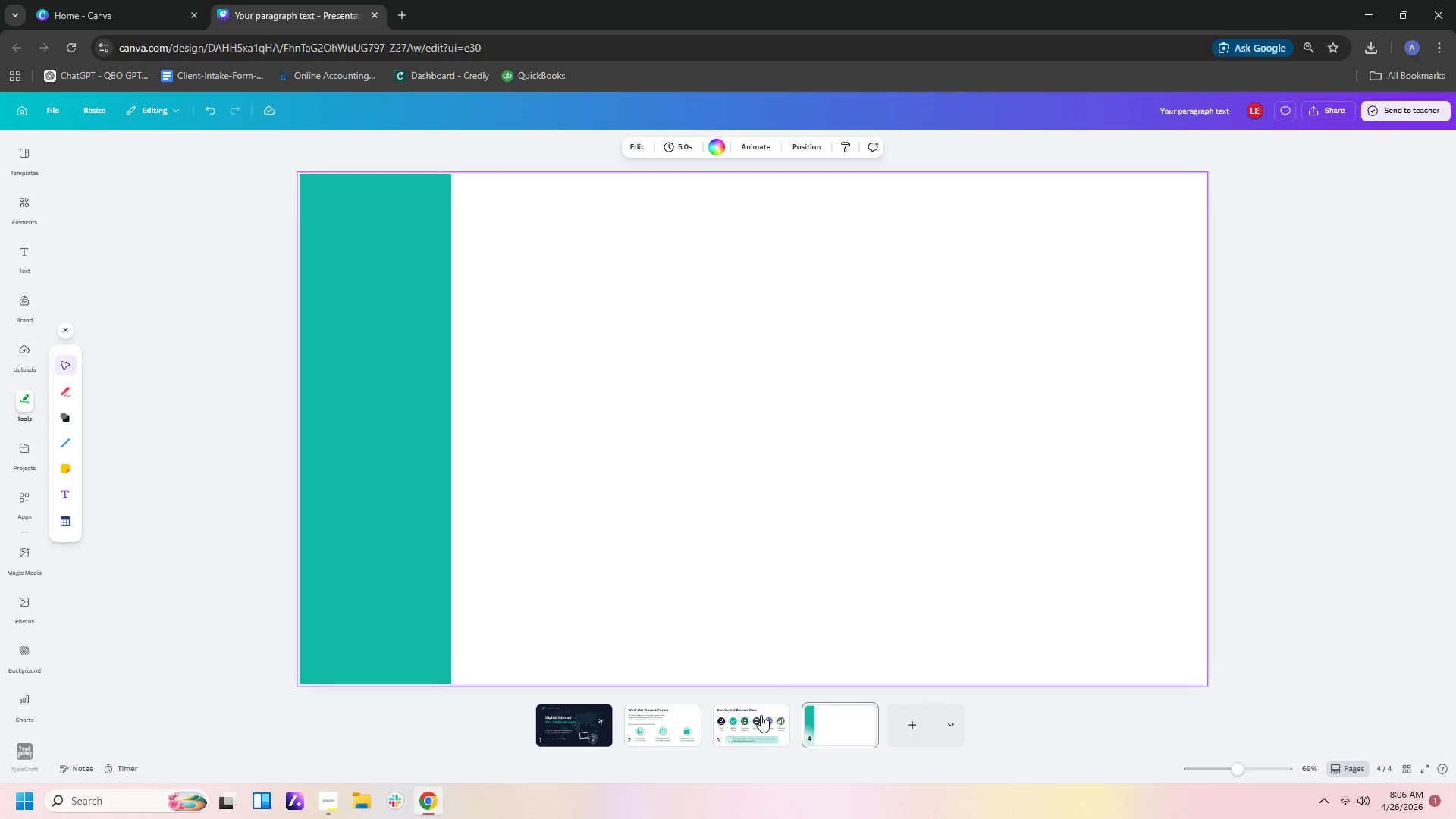 
left_click([760, 717])
 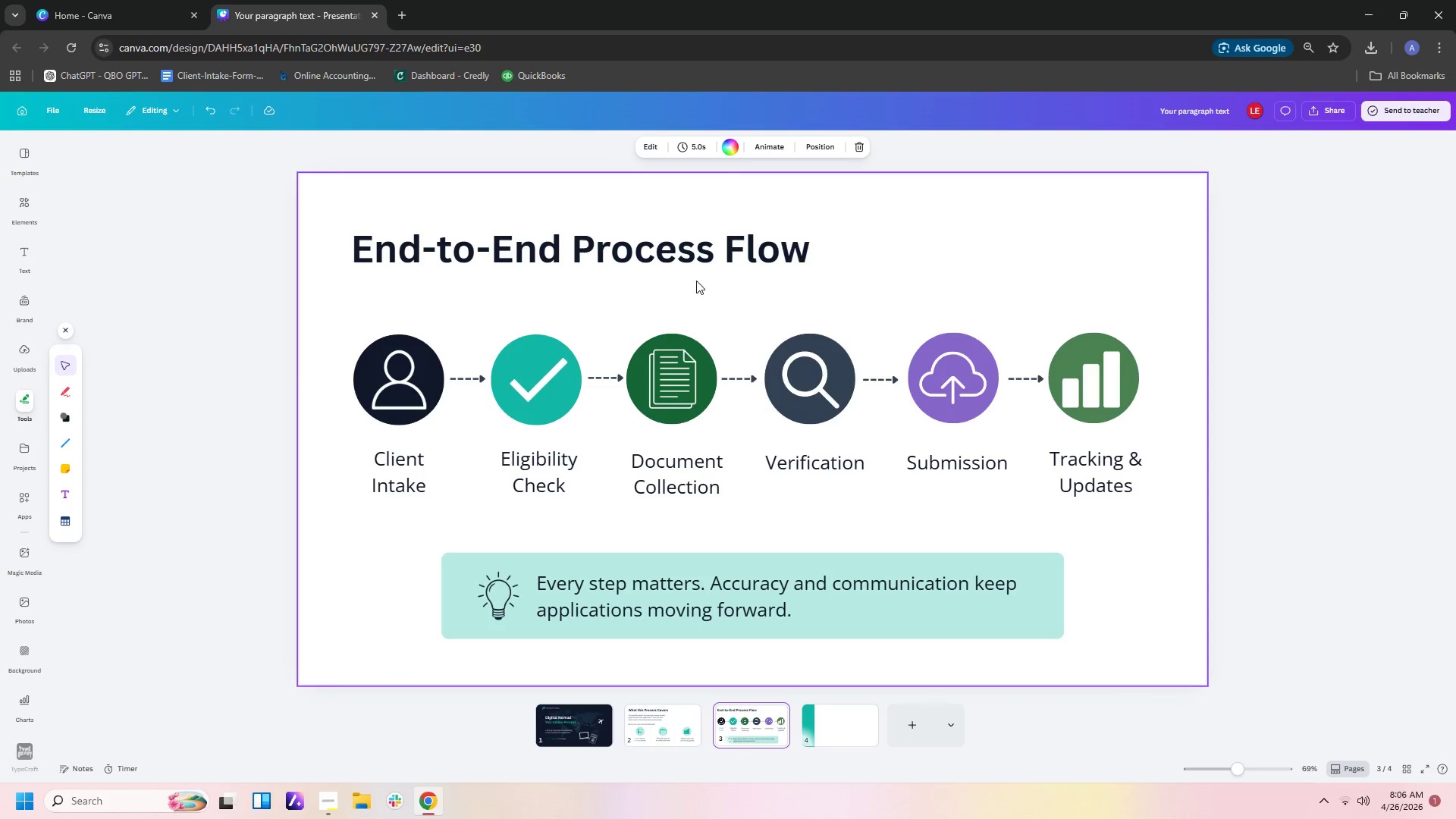 
left_click([696, 262])
 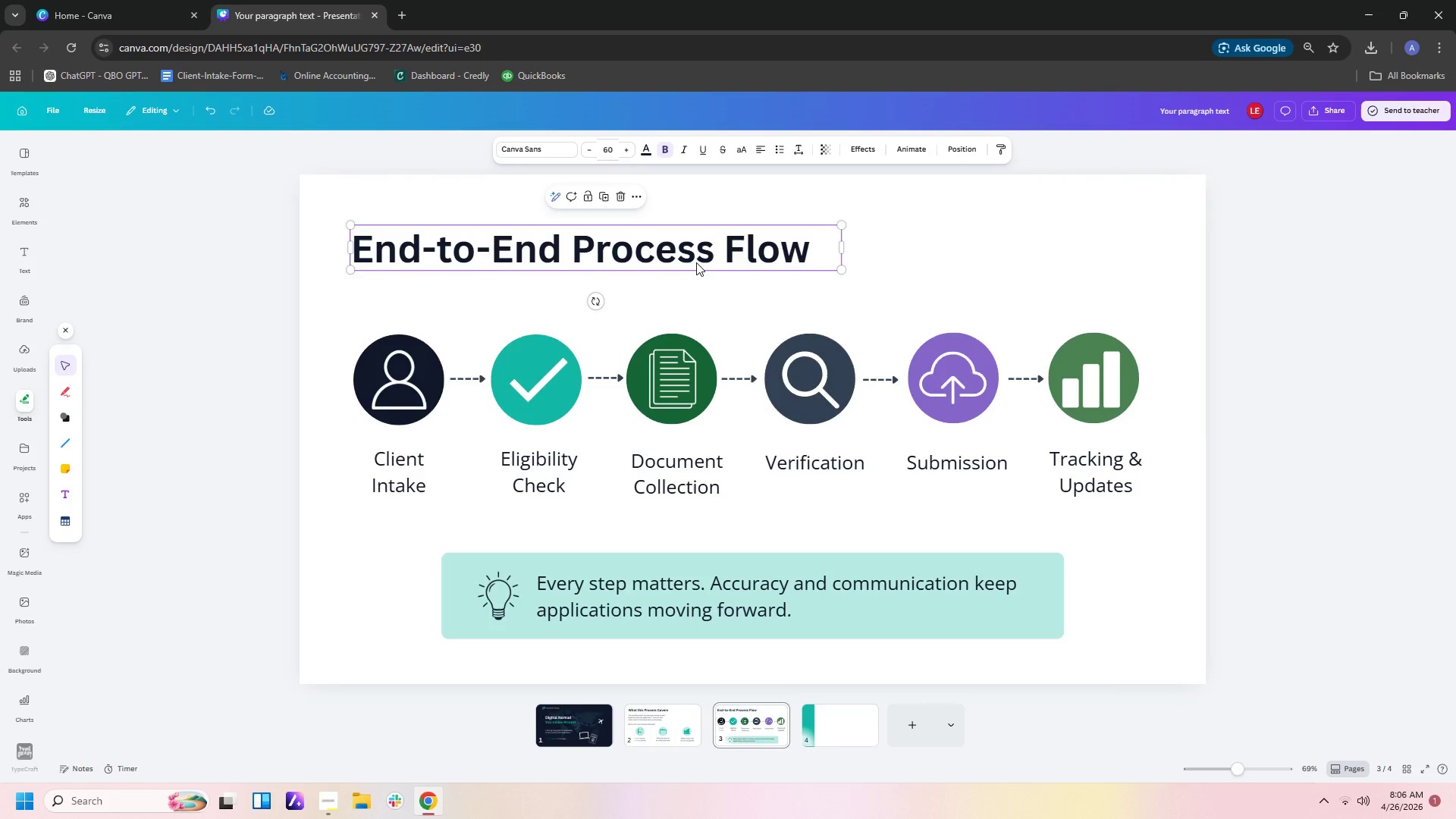 
key(Control+C)
 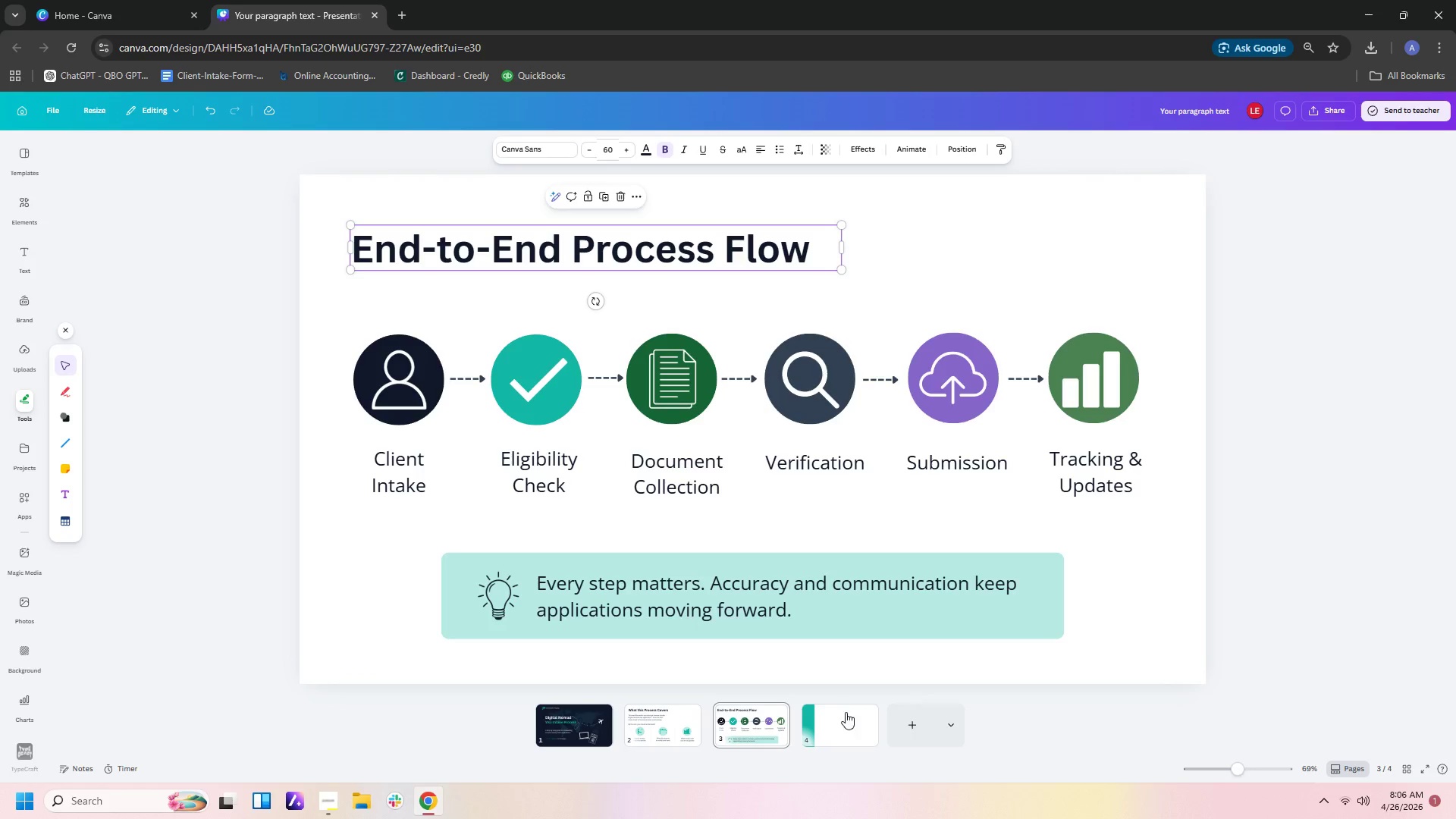 
left_click([844, 726])
 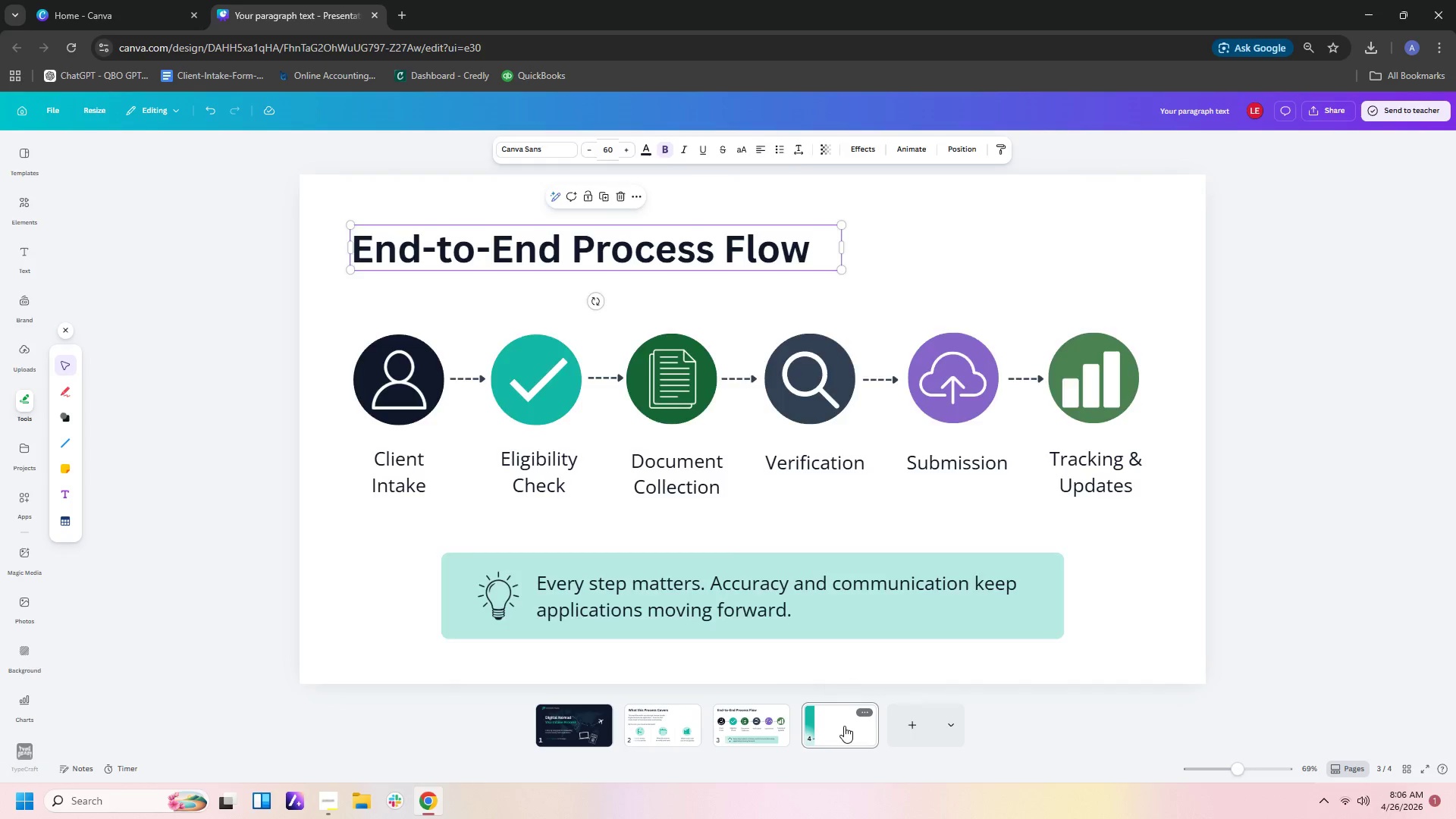 
key(Control+V)
 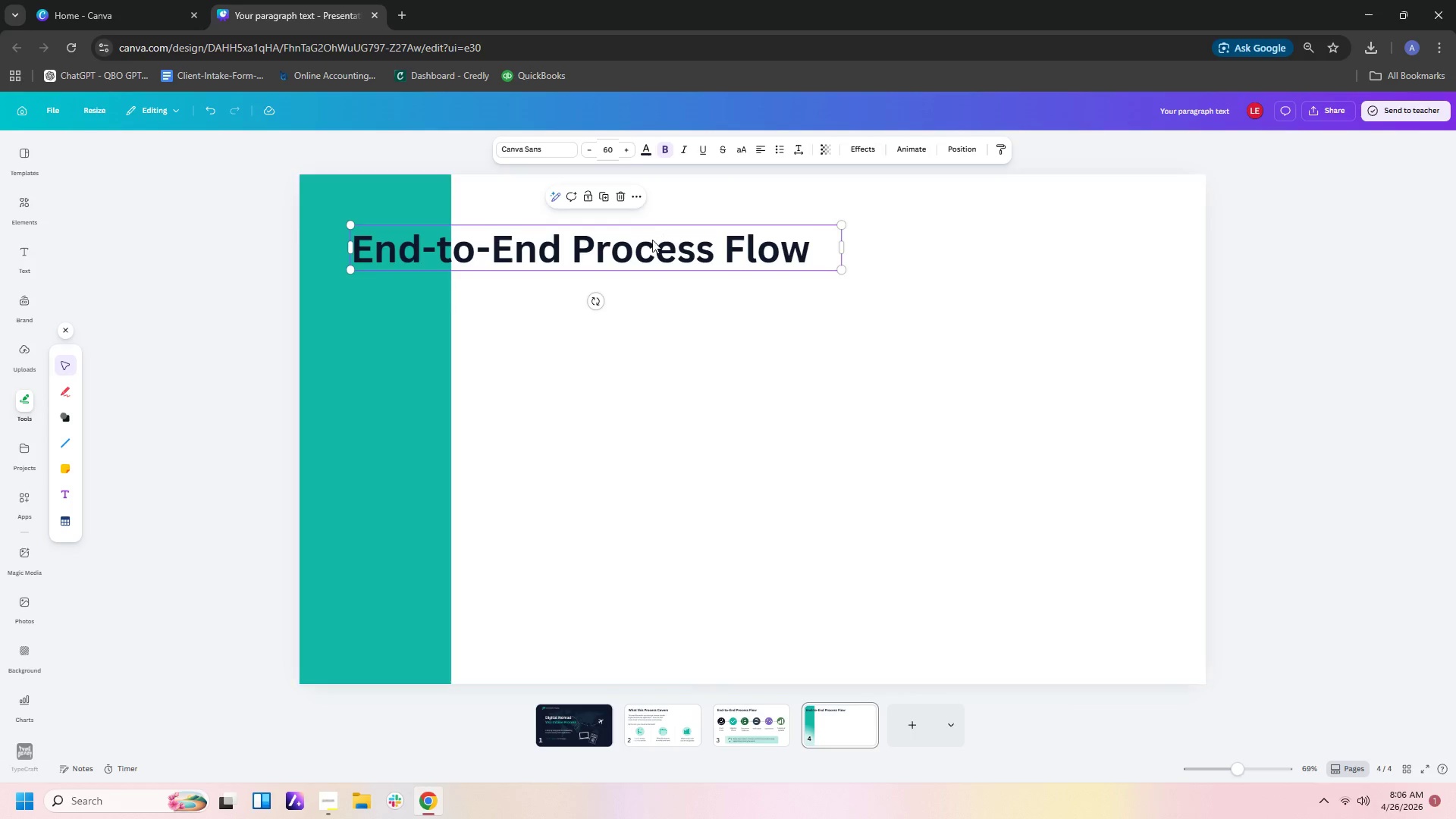 
left_click_drag(start_coordinate=[652, 243], to_coordinate=[767, 247])
 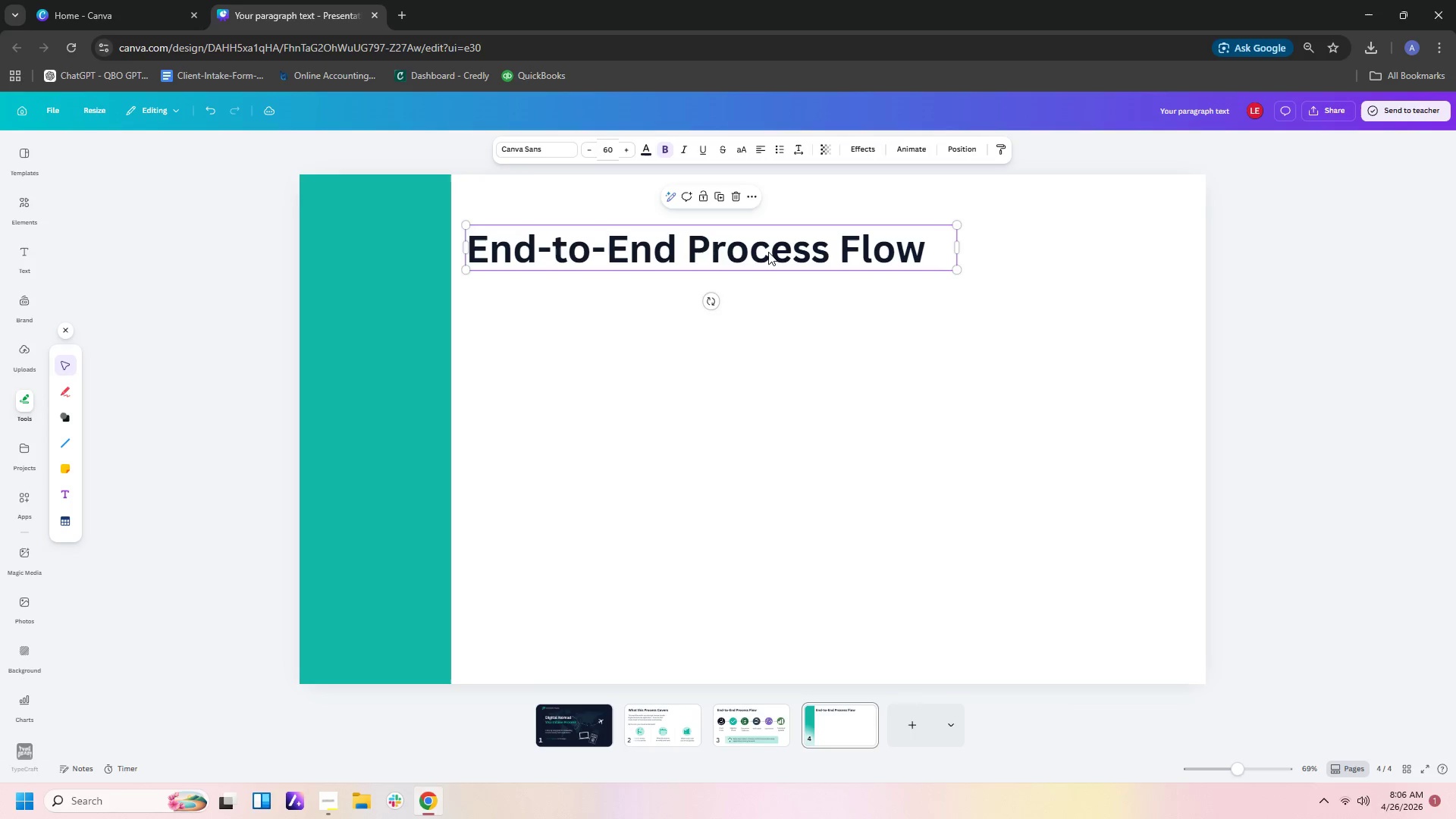 
double_click([768, 252])
 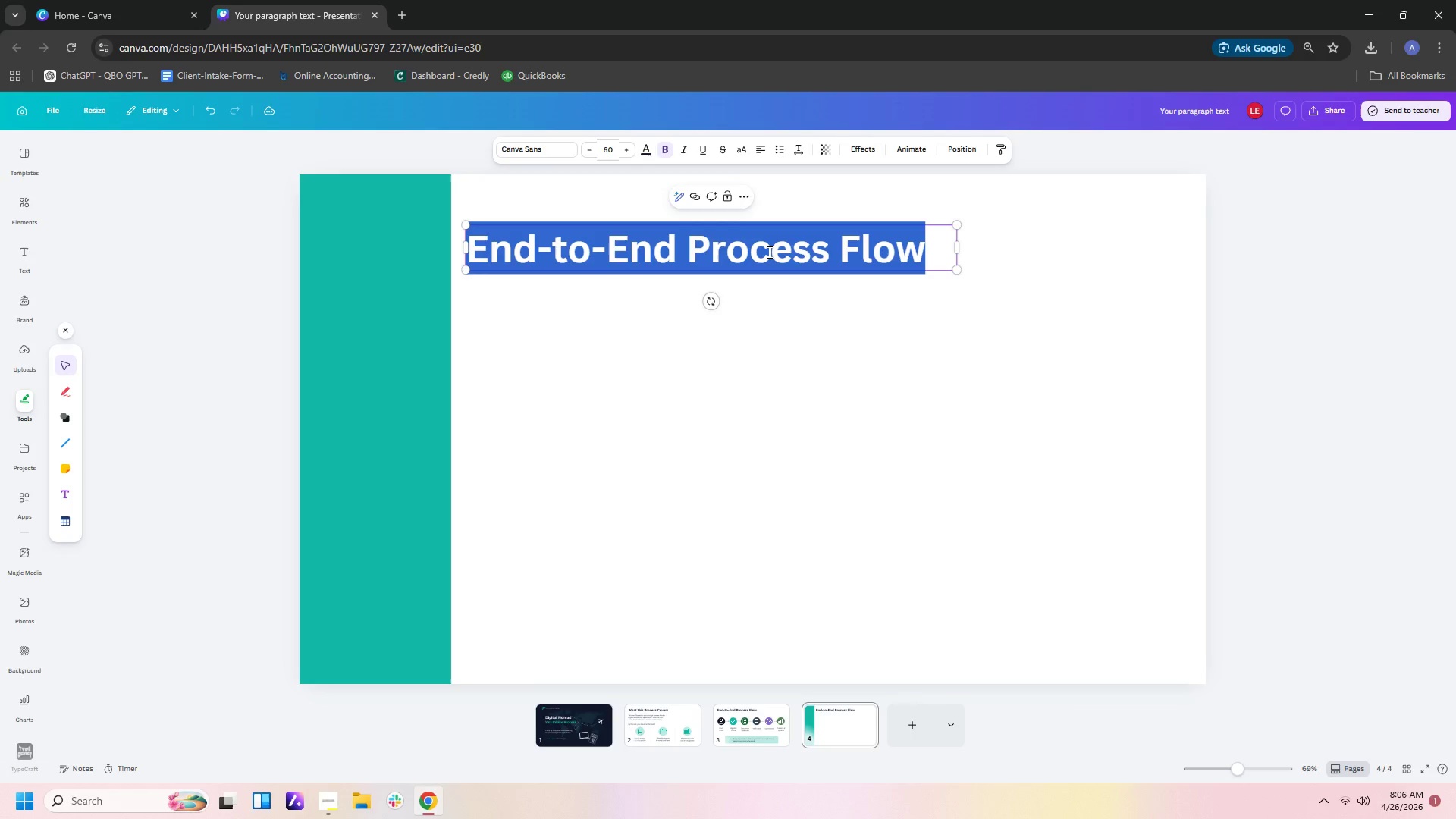 
type(Step 1: Cn)
key(Backspace)
type(onfirm They W)
key(Backspace)
type(Qualify)
 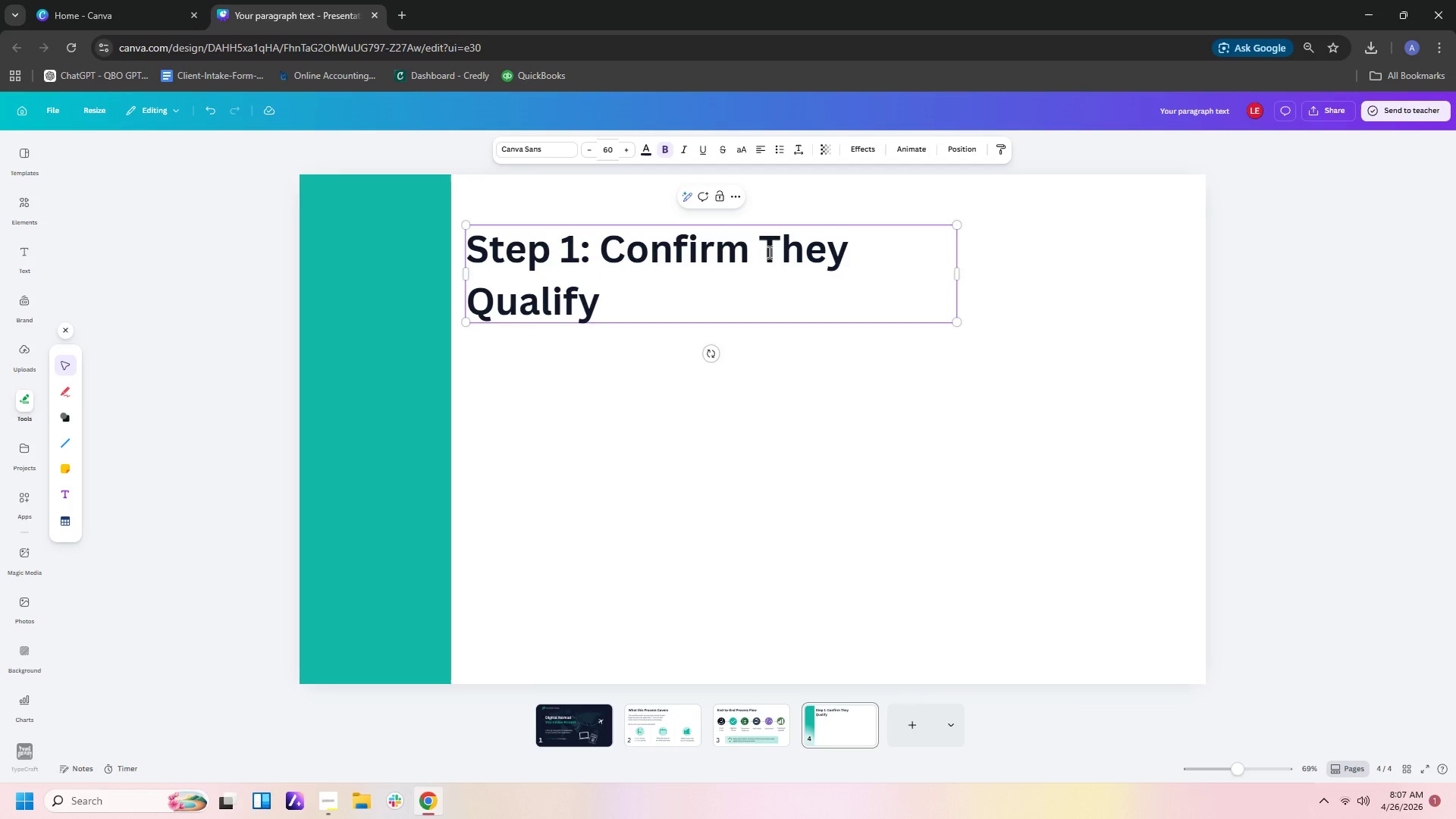 
left_click_drag(start_coordinate=[960, 265], to_coordinate=[1019, 264])
 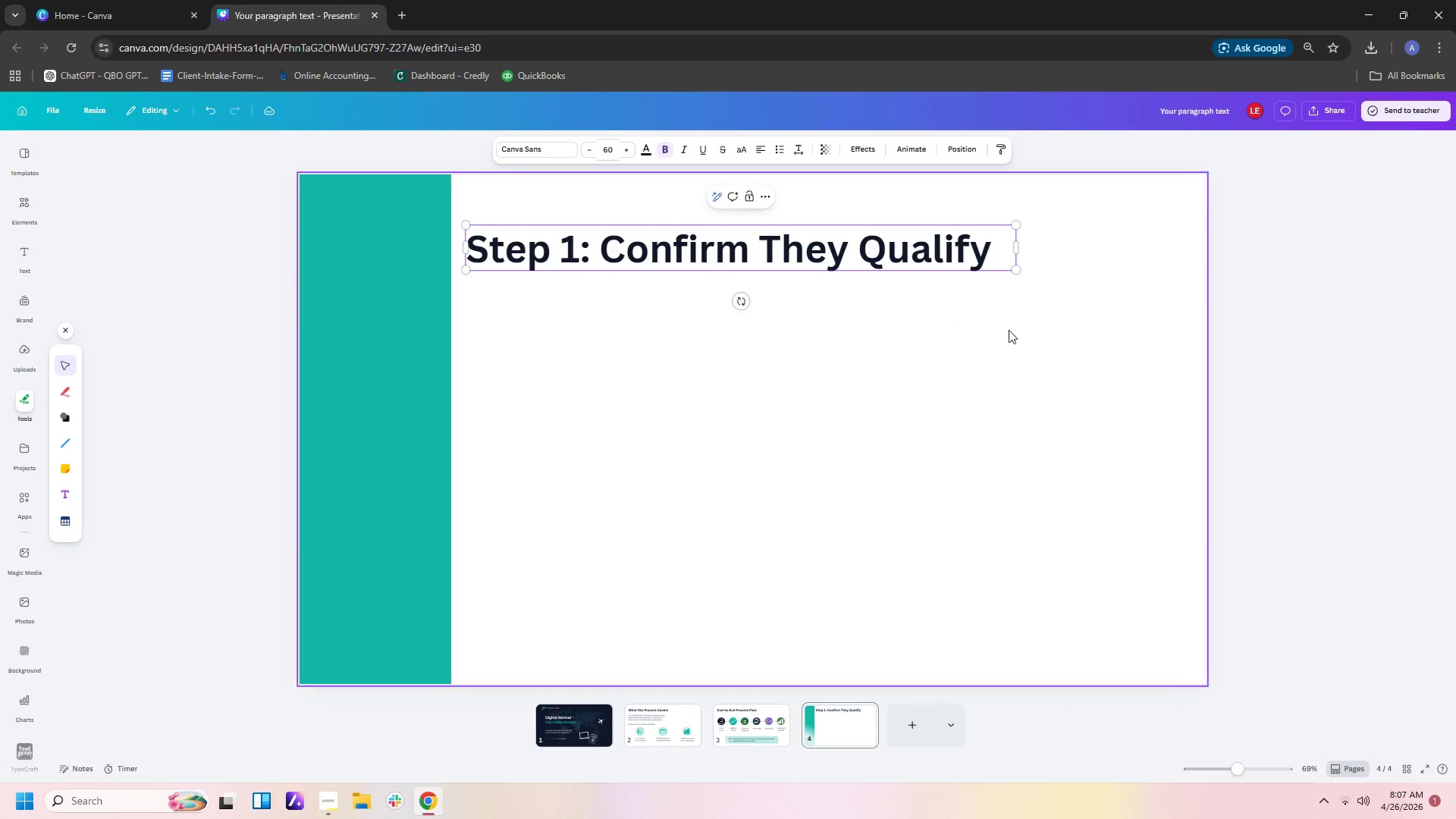 
left_click([1009, 330])
 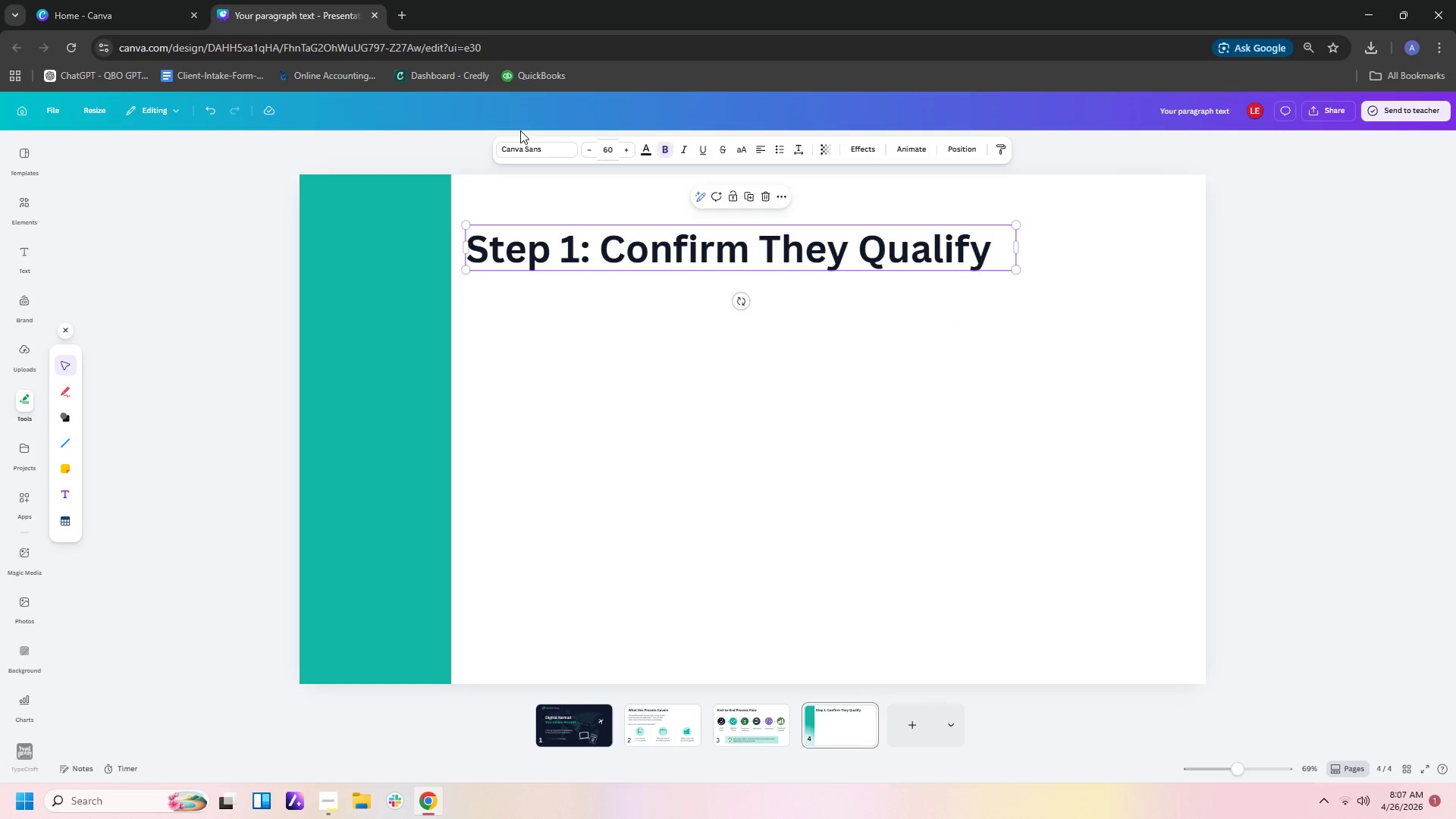 
left_click([526, 141])
 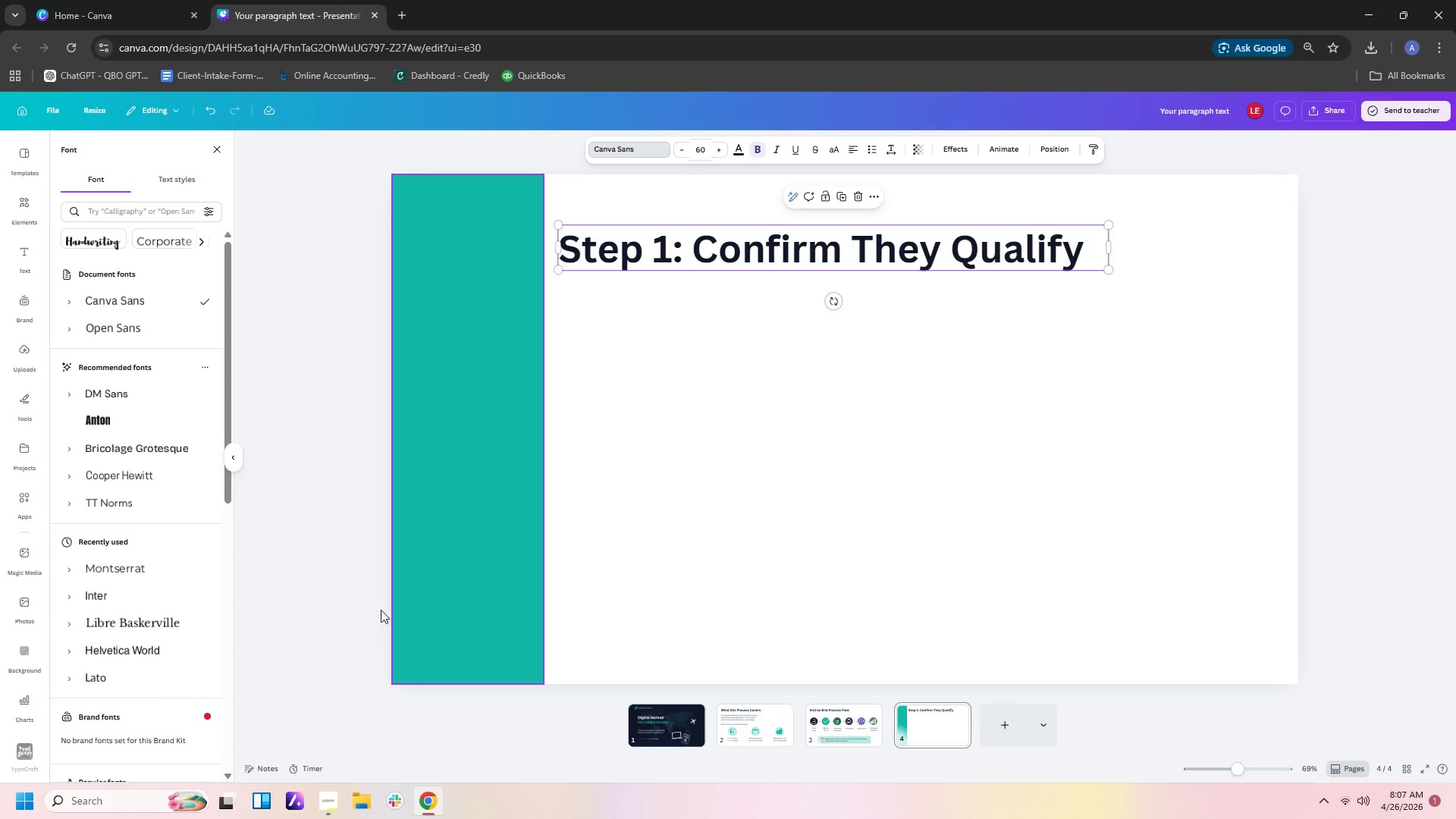 
left_click([153, 566])
 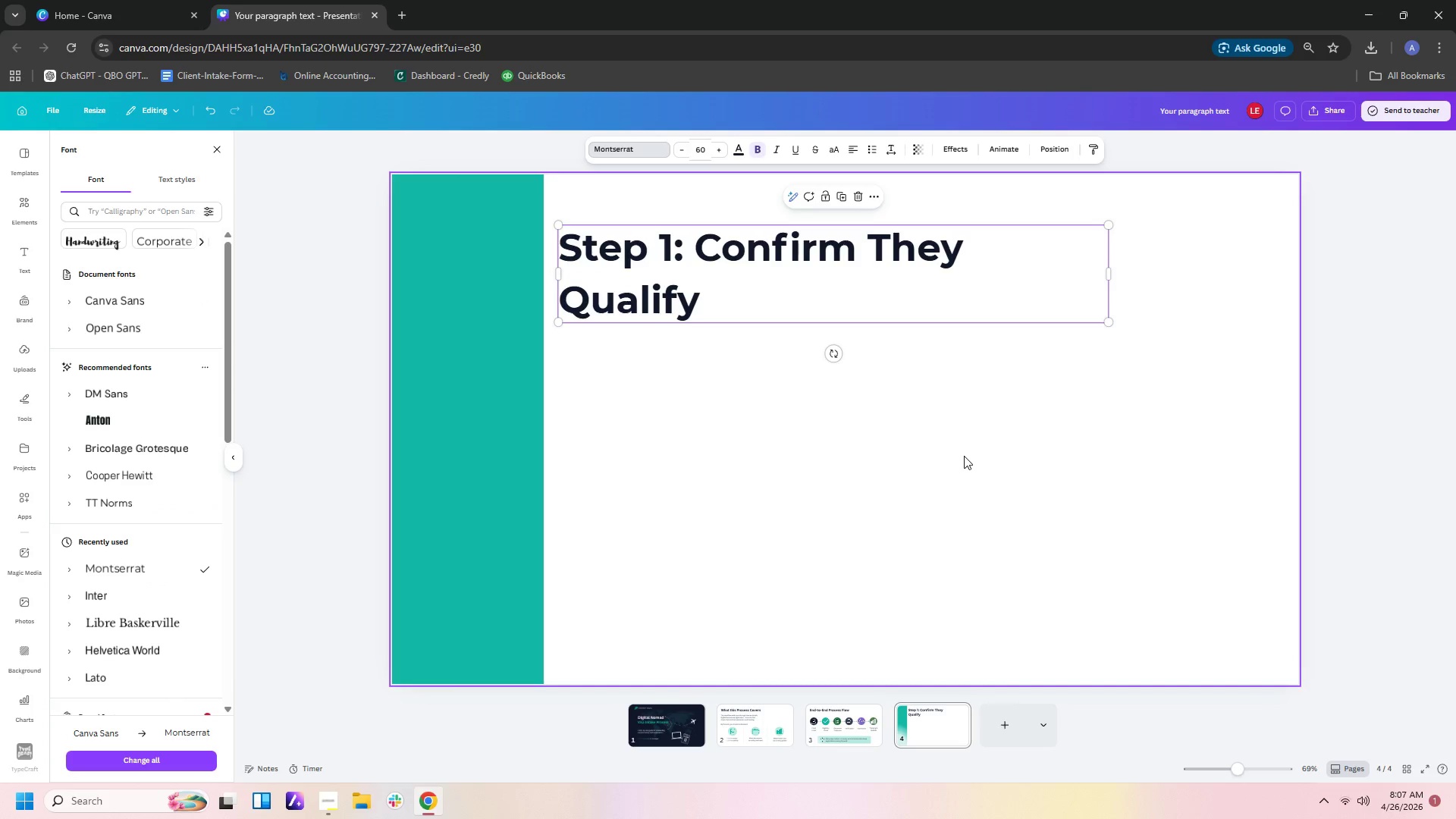 
left_click_drag(start_coordinate=[1110, 264], to_coordinate=[1139, 264])
 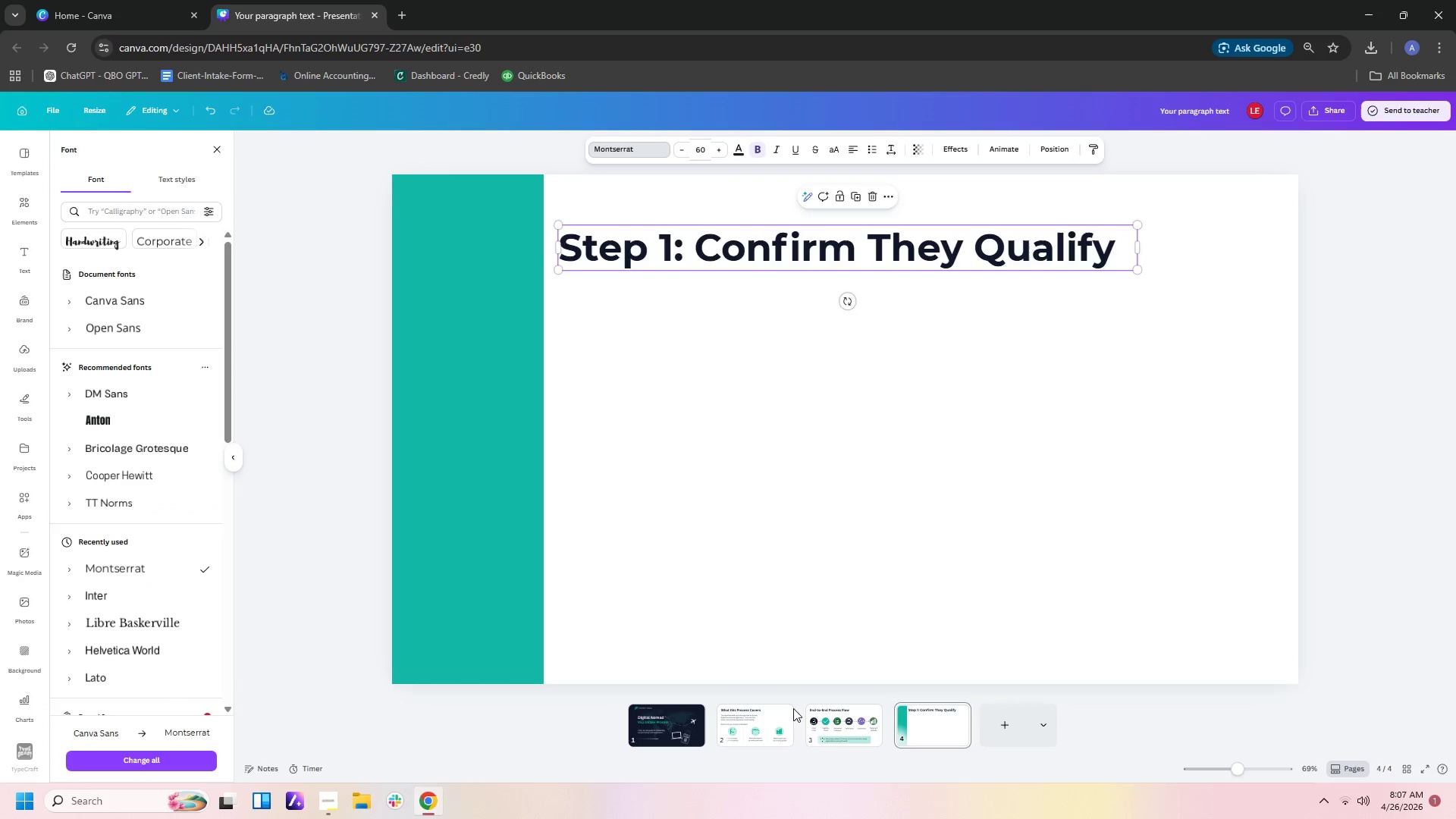 
left_click([830, 728])
 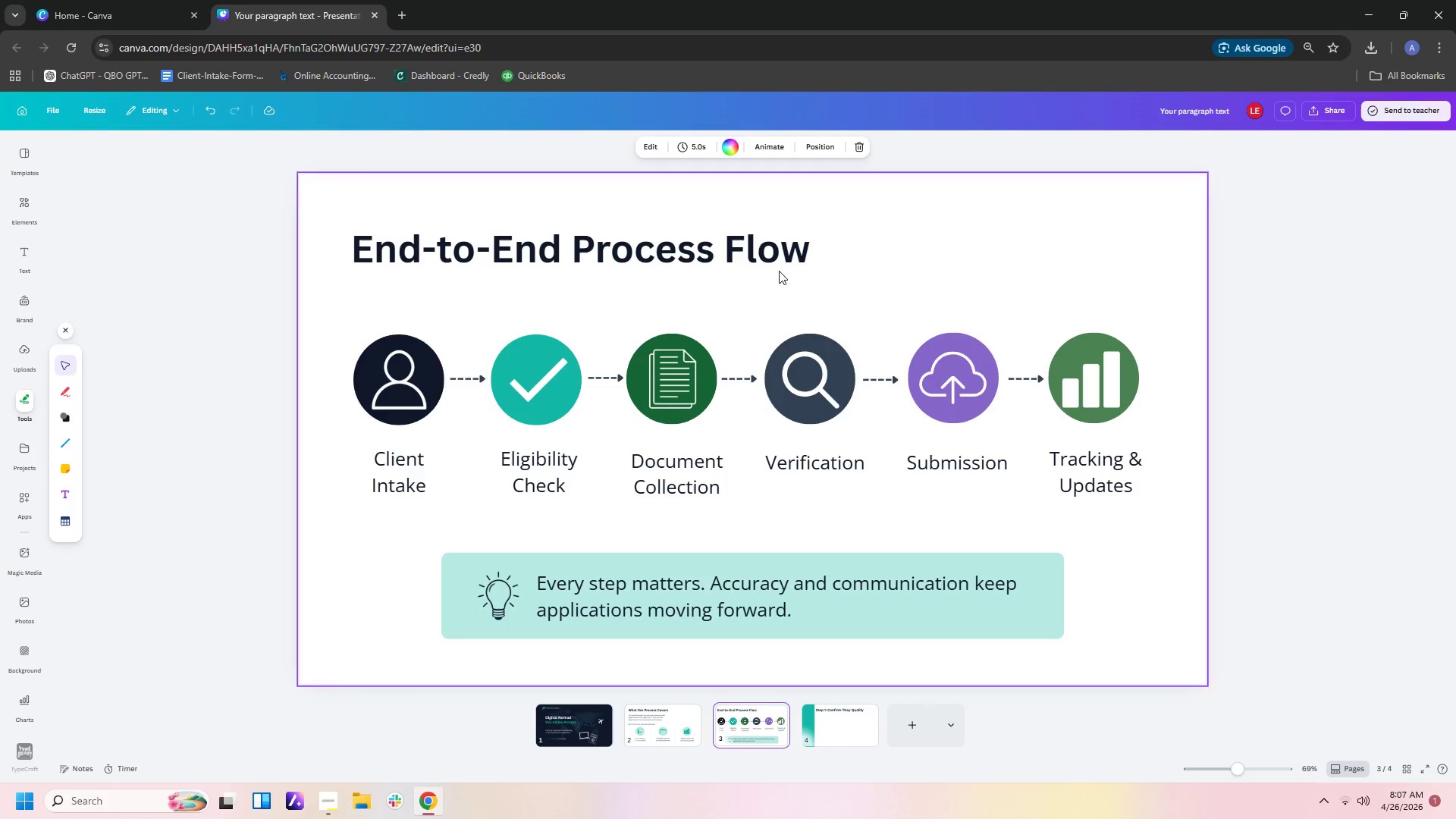 
left_click([771, 258])
 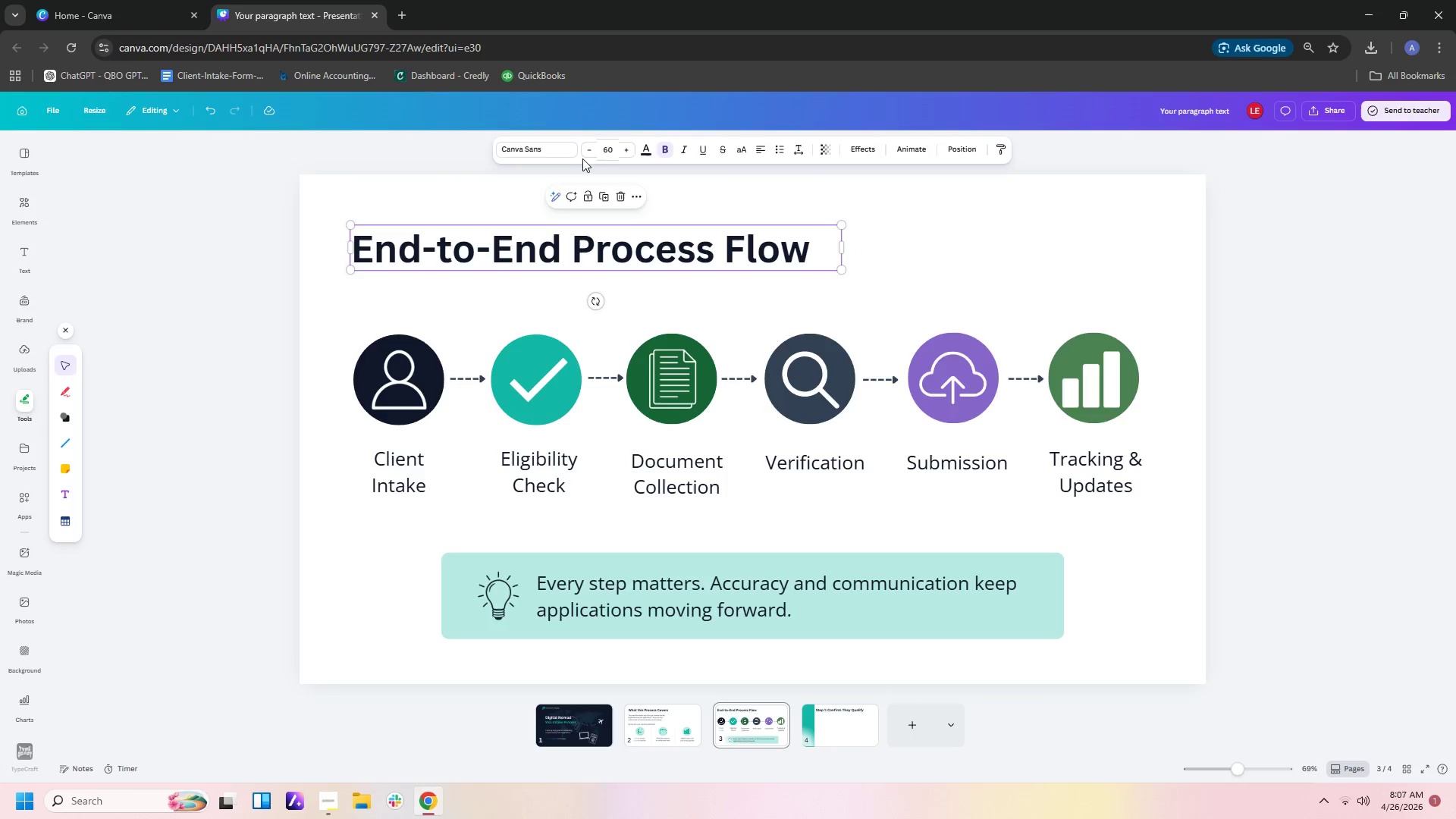 
left_click([550, 143])
 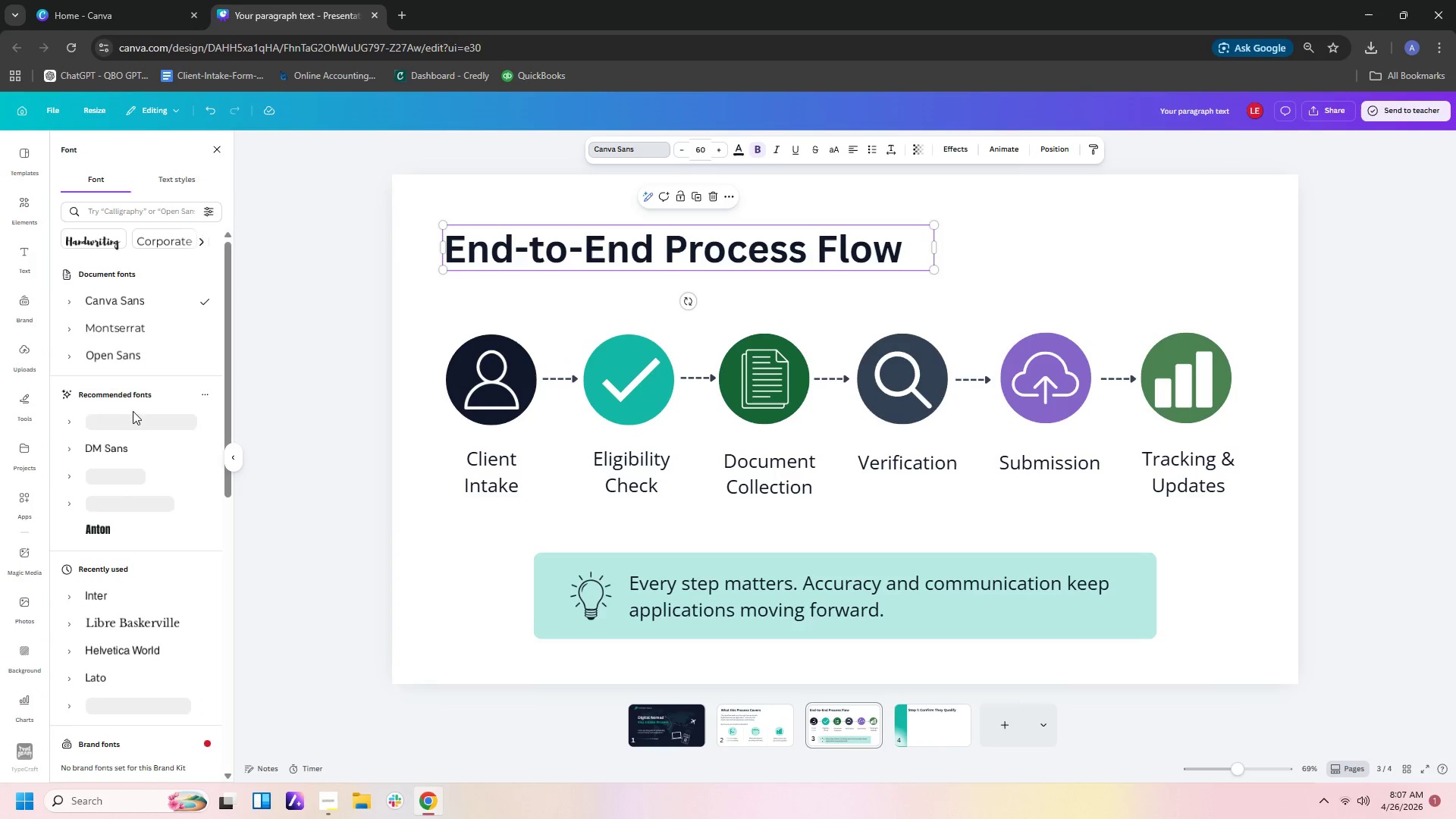 
left_click([146, 320])
 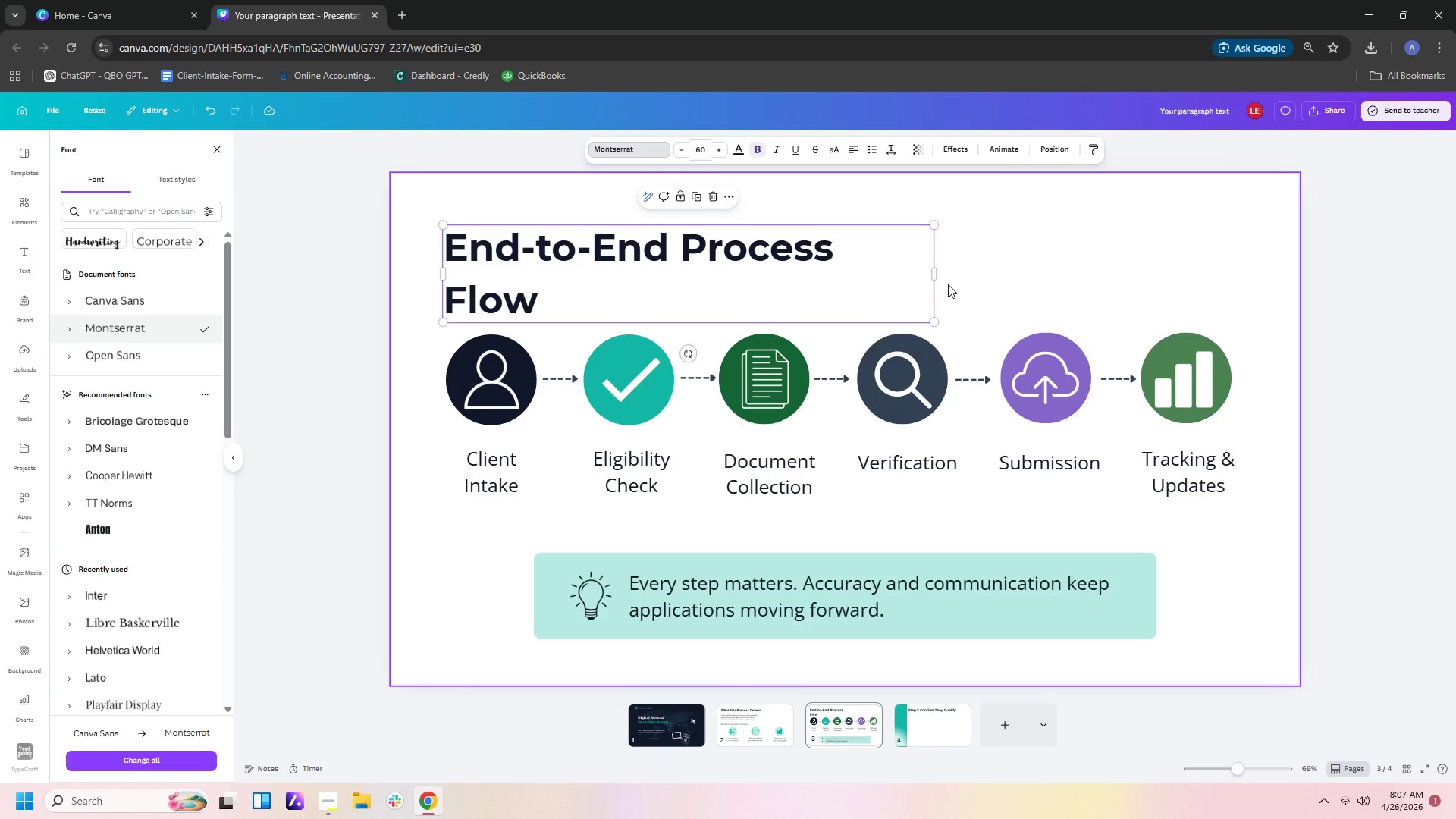 
left_click_drag(start_coordinate=[939, 275], to_coordinate=[996, 274])
 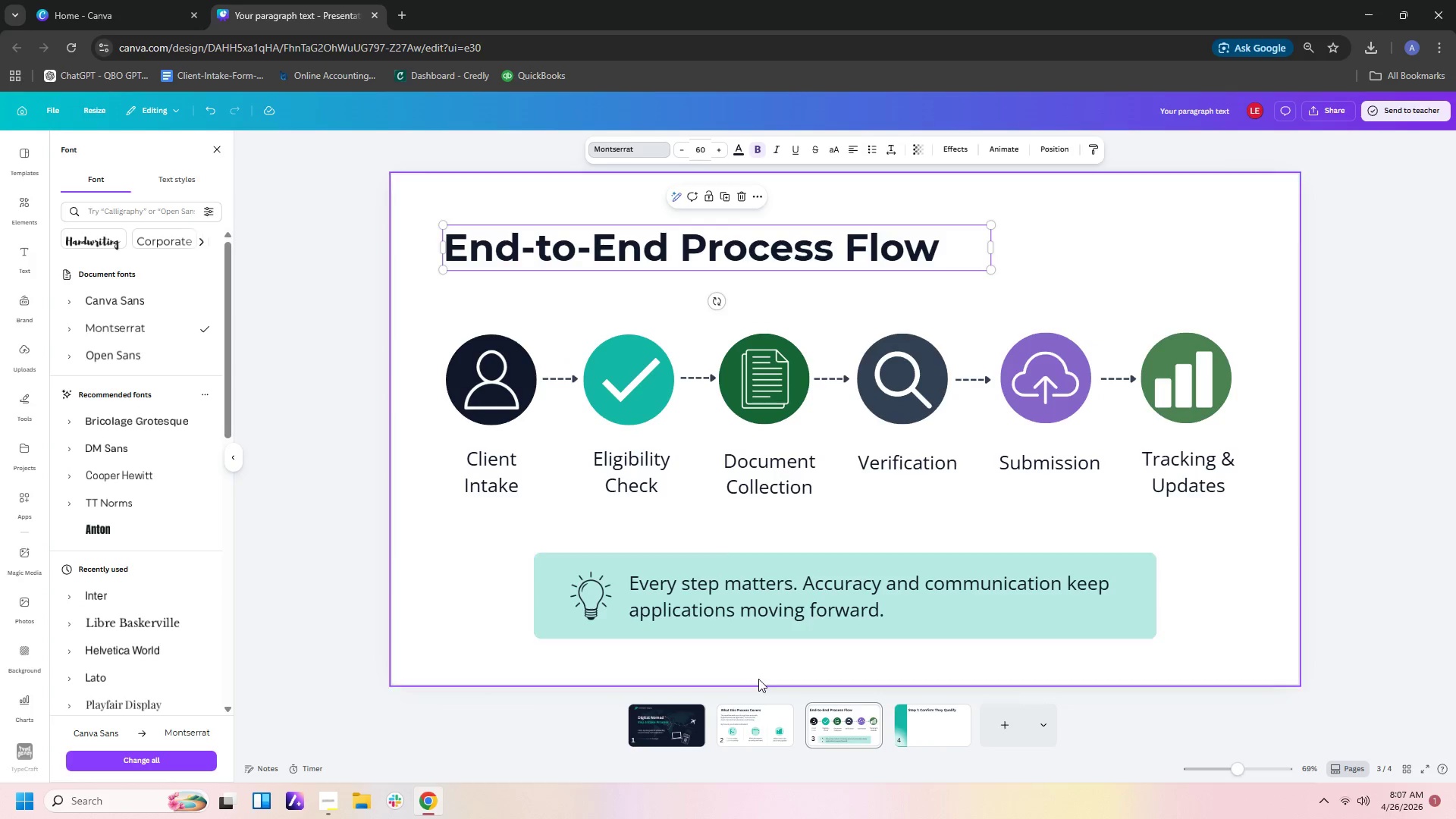 
left_click([695, 720])
 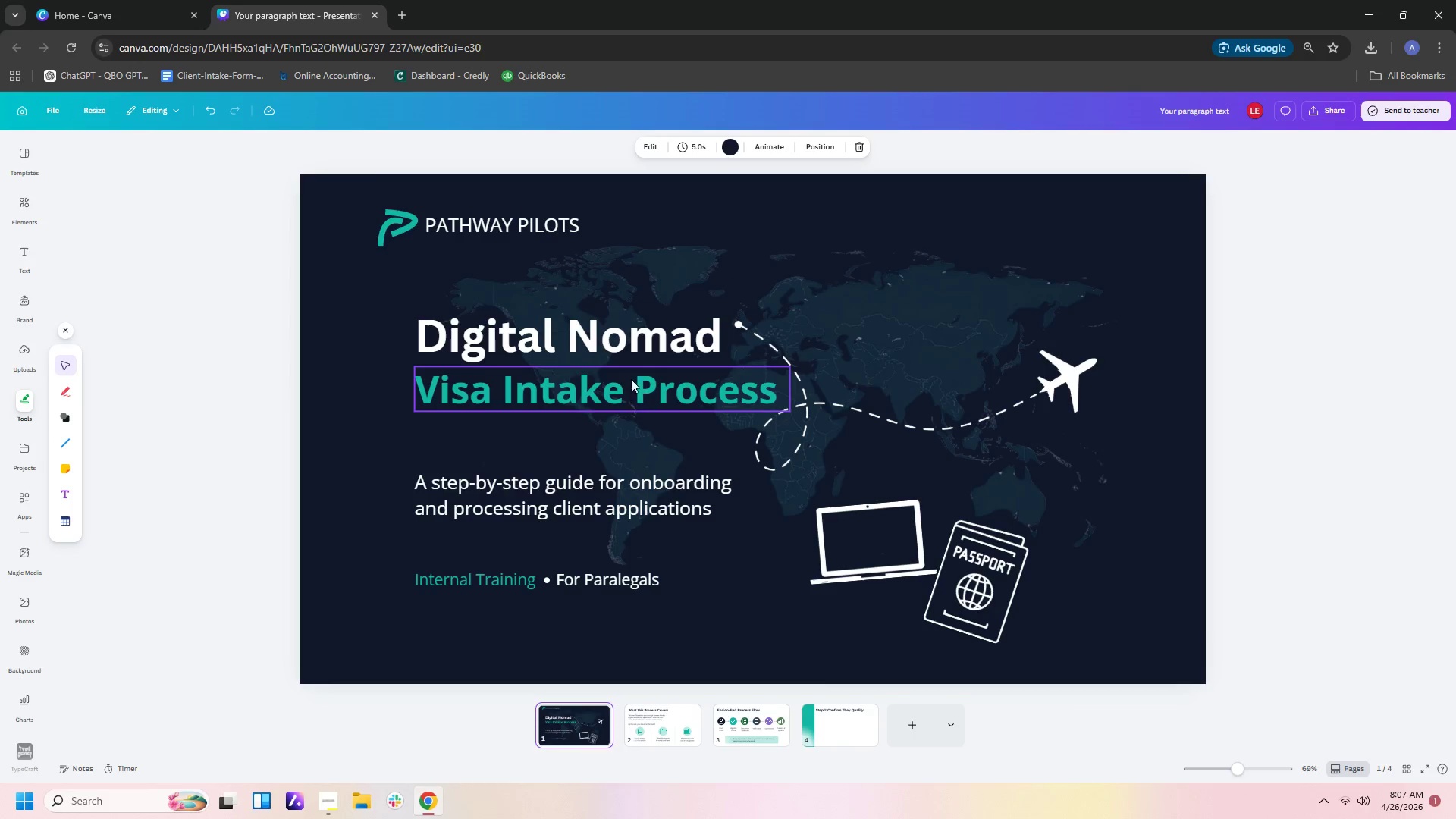 
left_click([634, 353])
 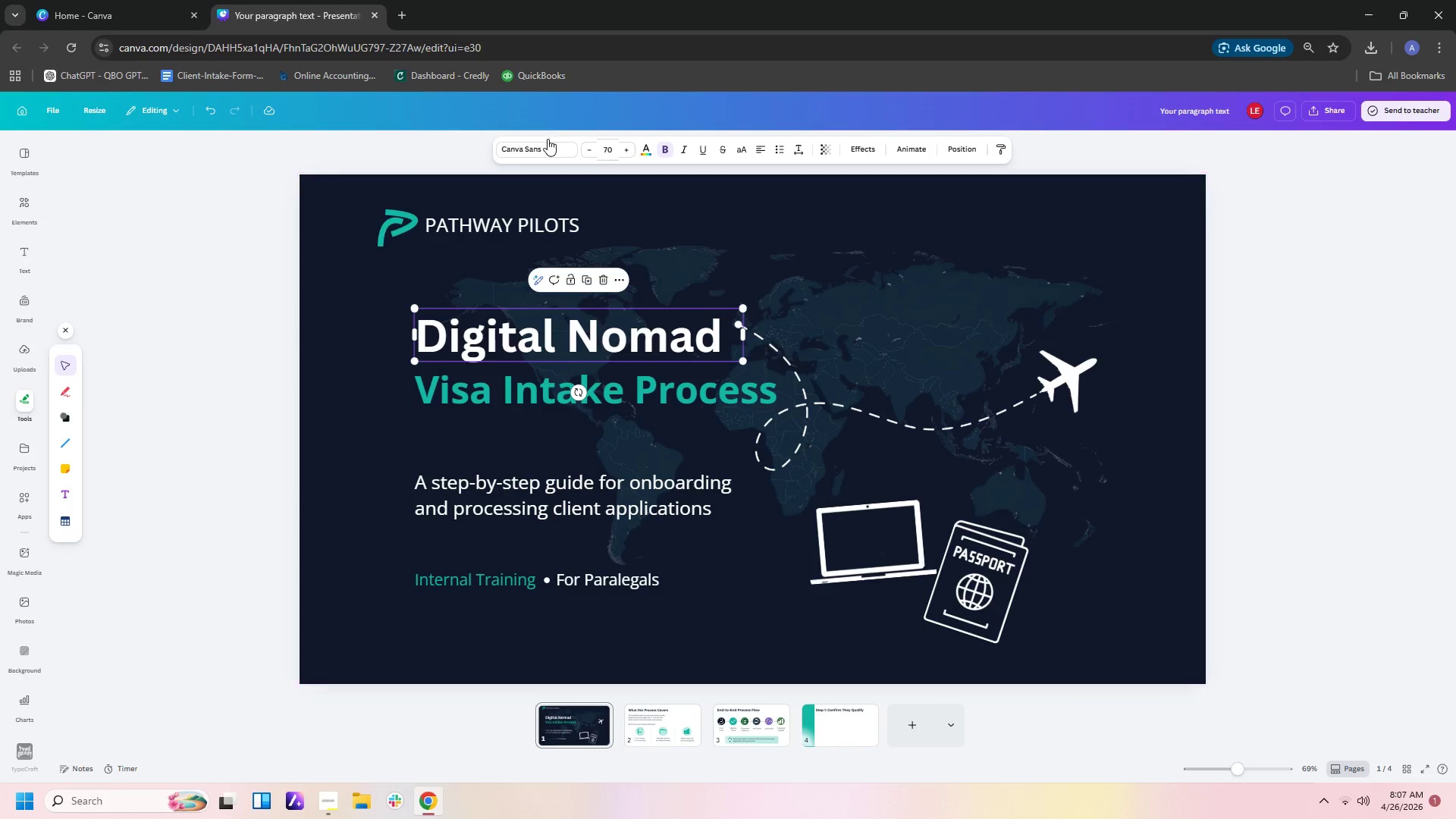 
left_click([538, 145])
 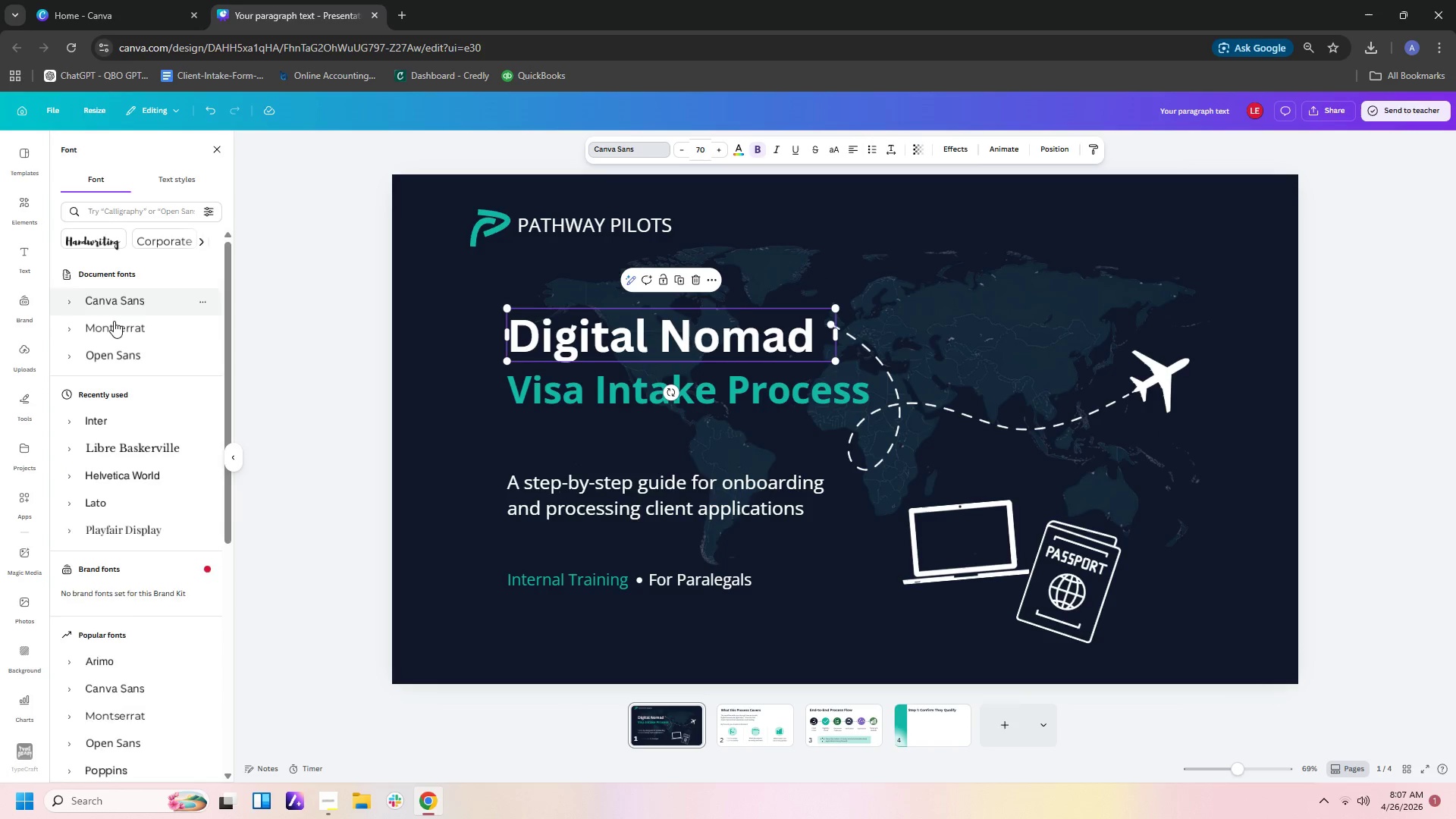 
left_click([118, 328])
 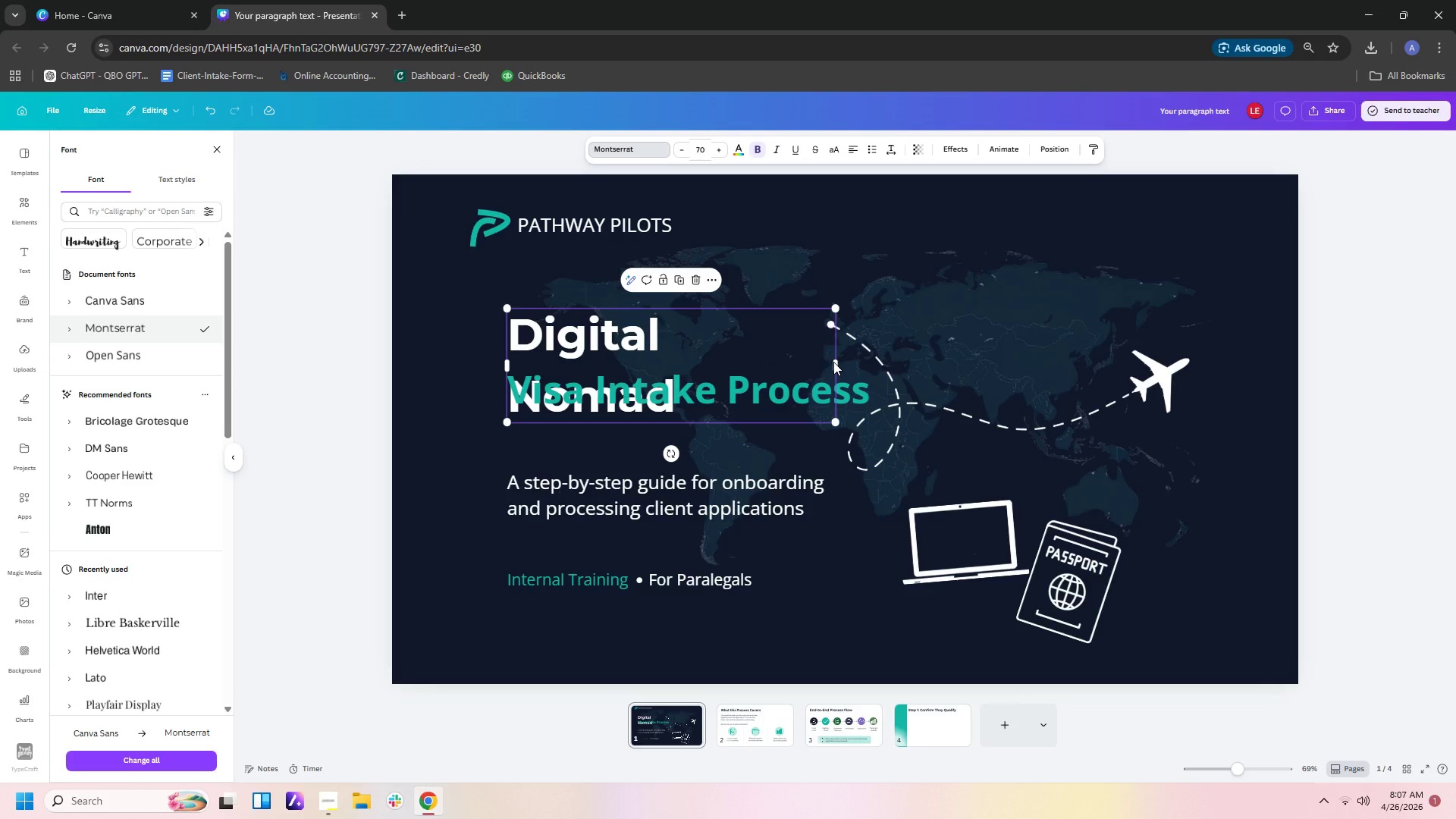 
left_click_drag(start_coordinate=[837, 362], to_coordinate=[887, 362])
 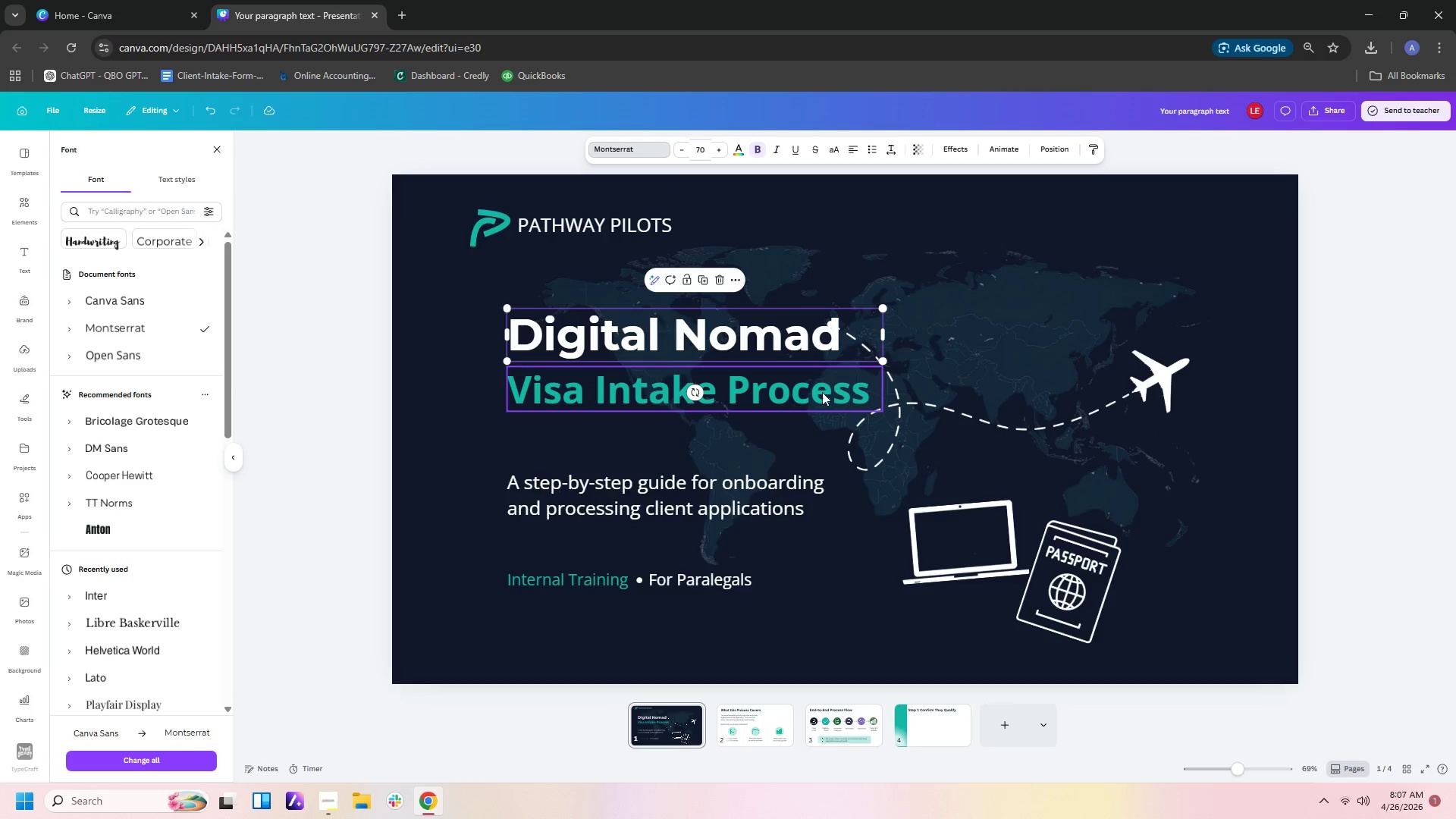 
left_click([817, 399])
 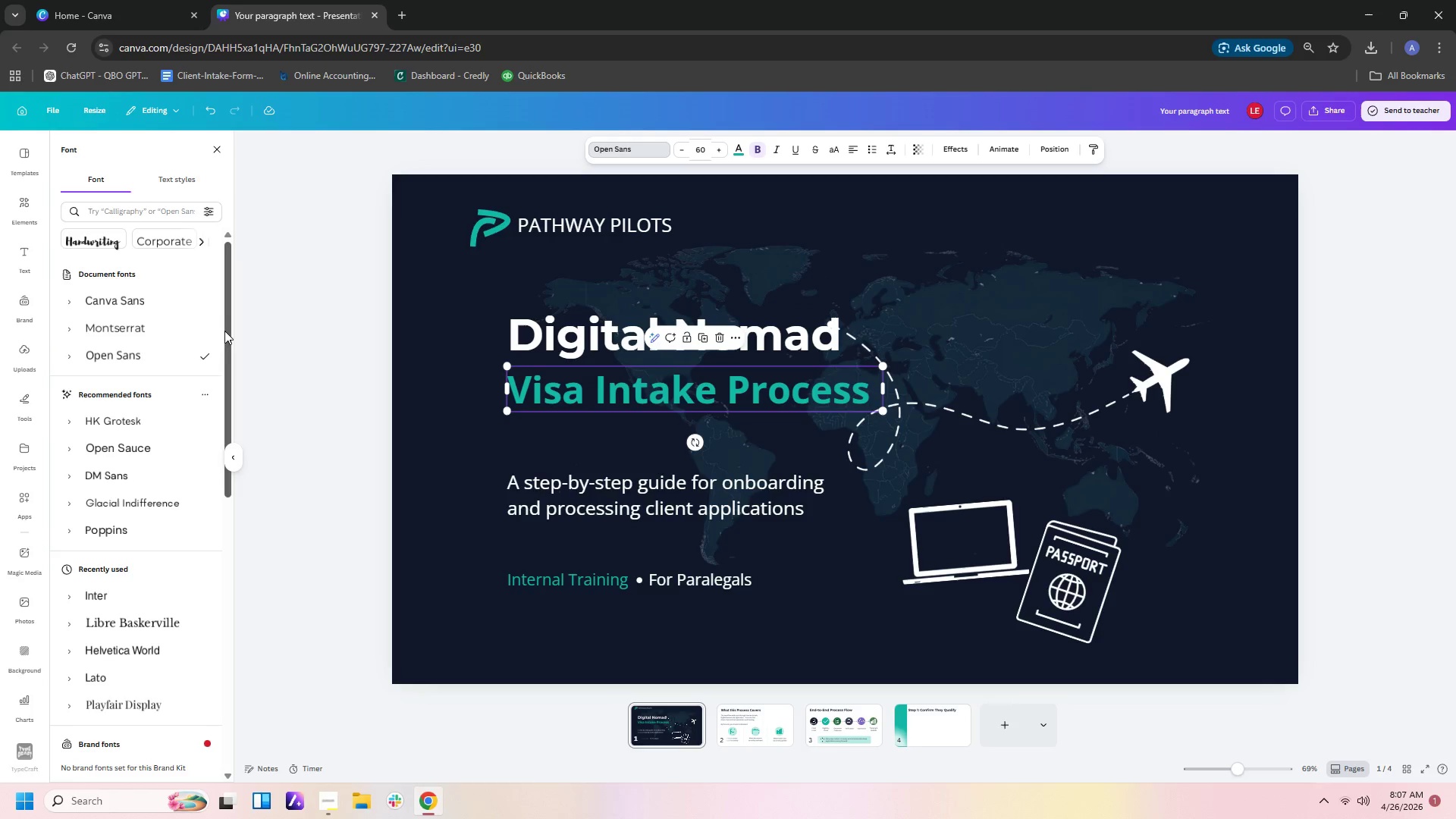 
left_click([183, 328])
 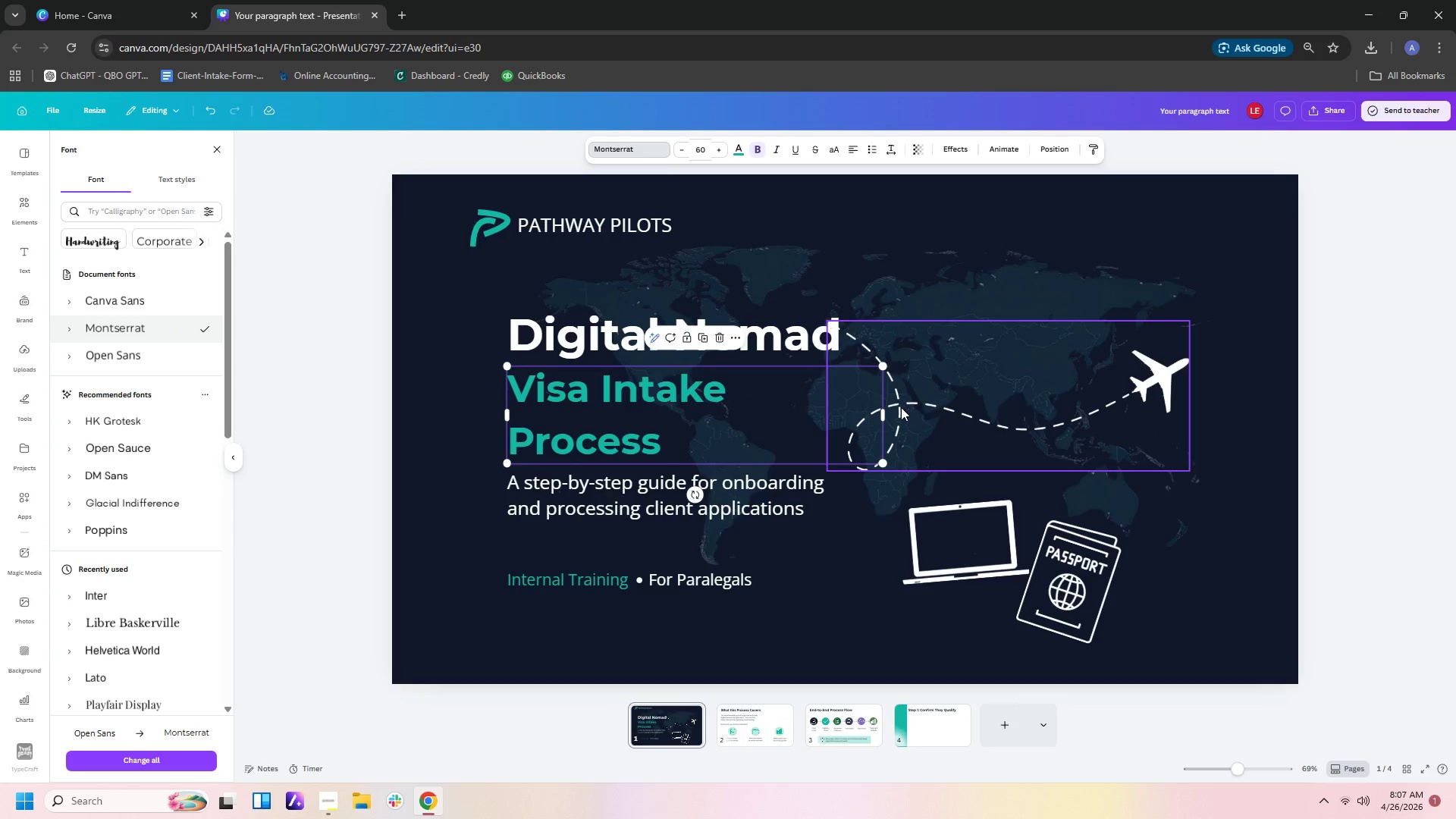 
left_click_drag(start_coordinate=[887, 411], to_coordinate=[931, 411])
 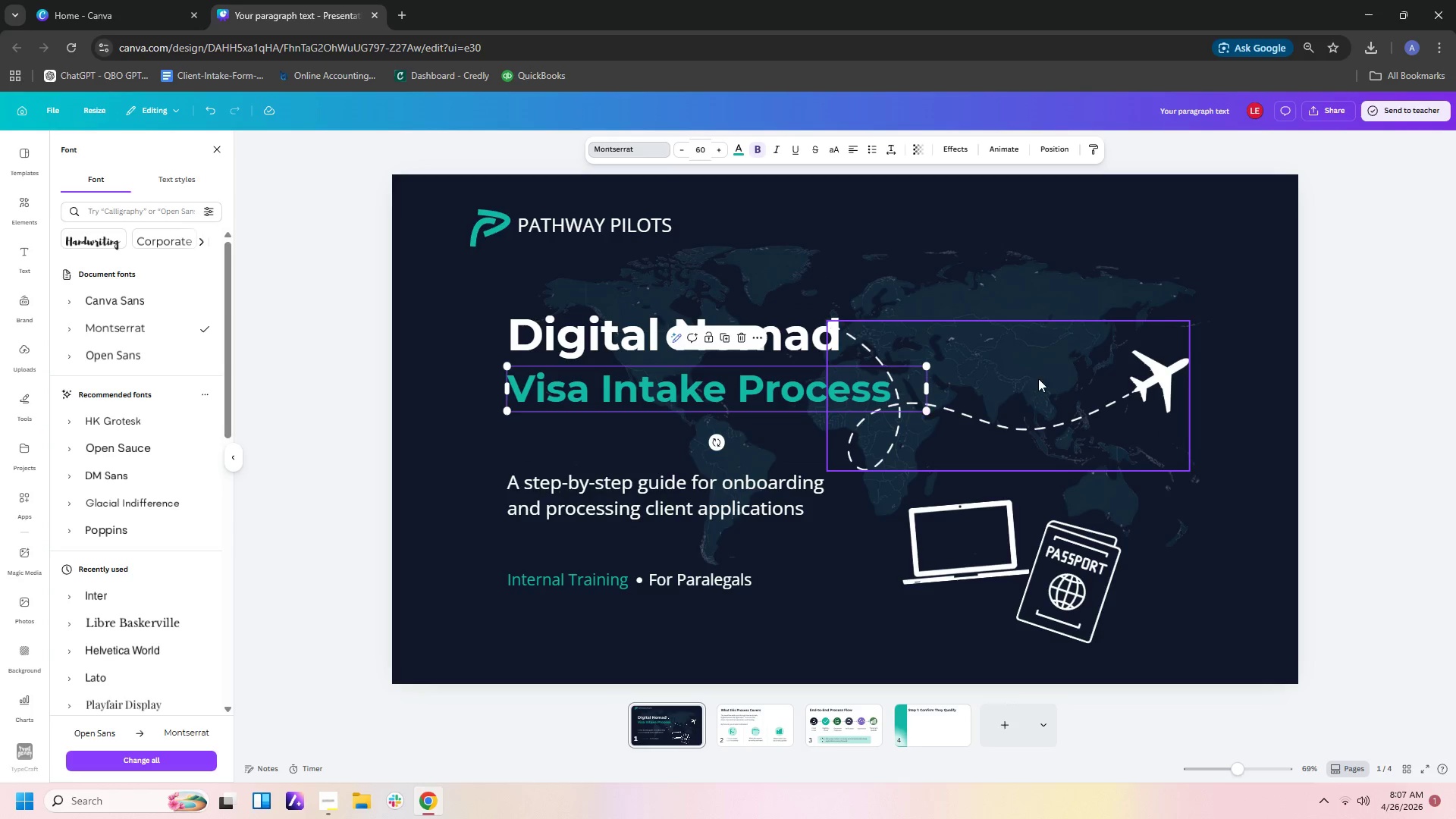 
left_click([1039, 378])
 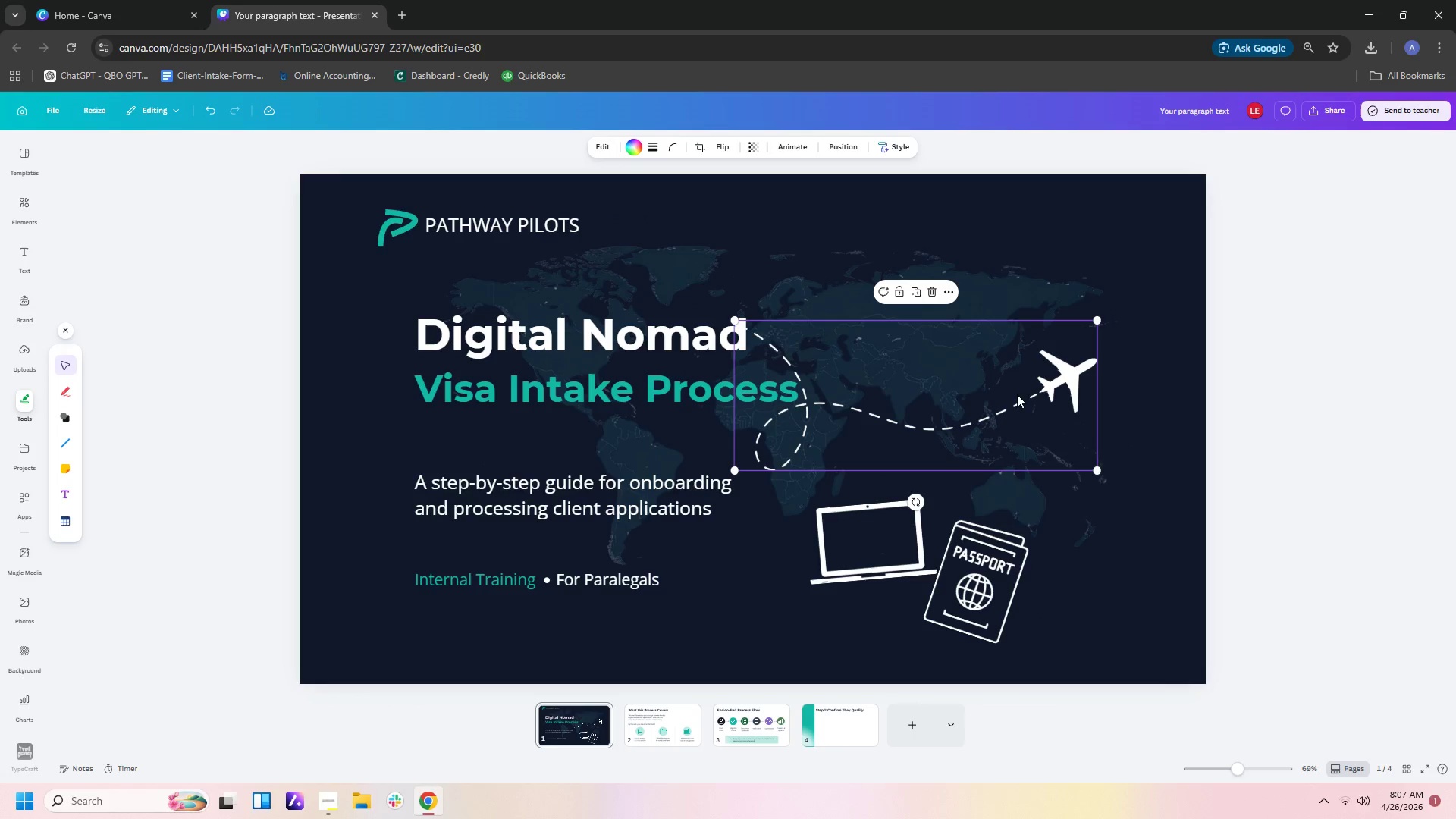 
left_click([1013, 394])
 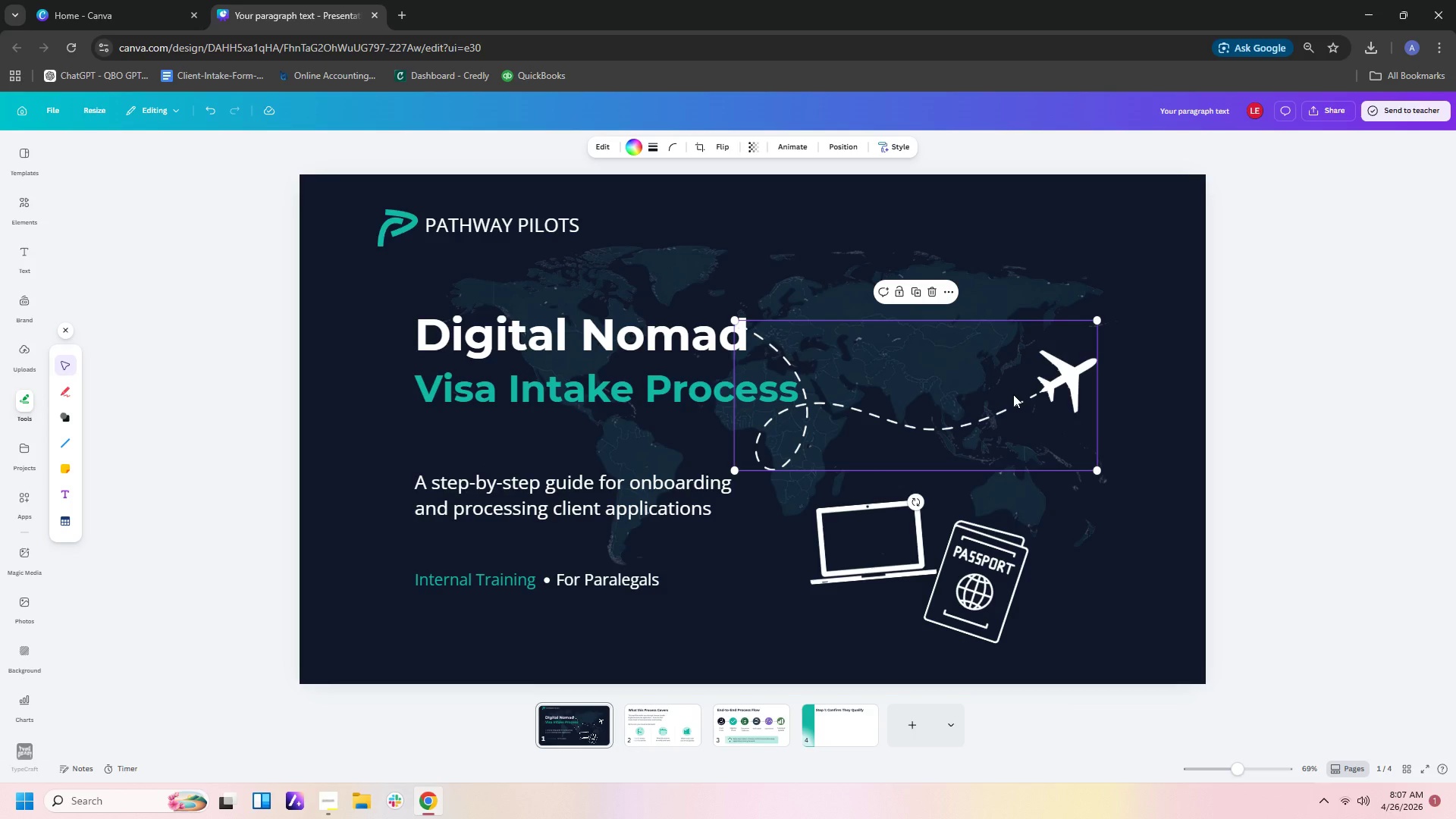 
left_click_drag(start_coordinate=[1013, 394], to_coordinate=[1031, 394])
 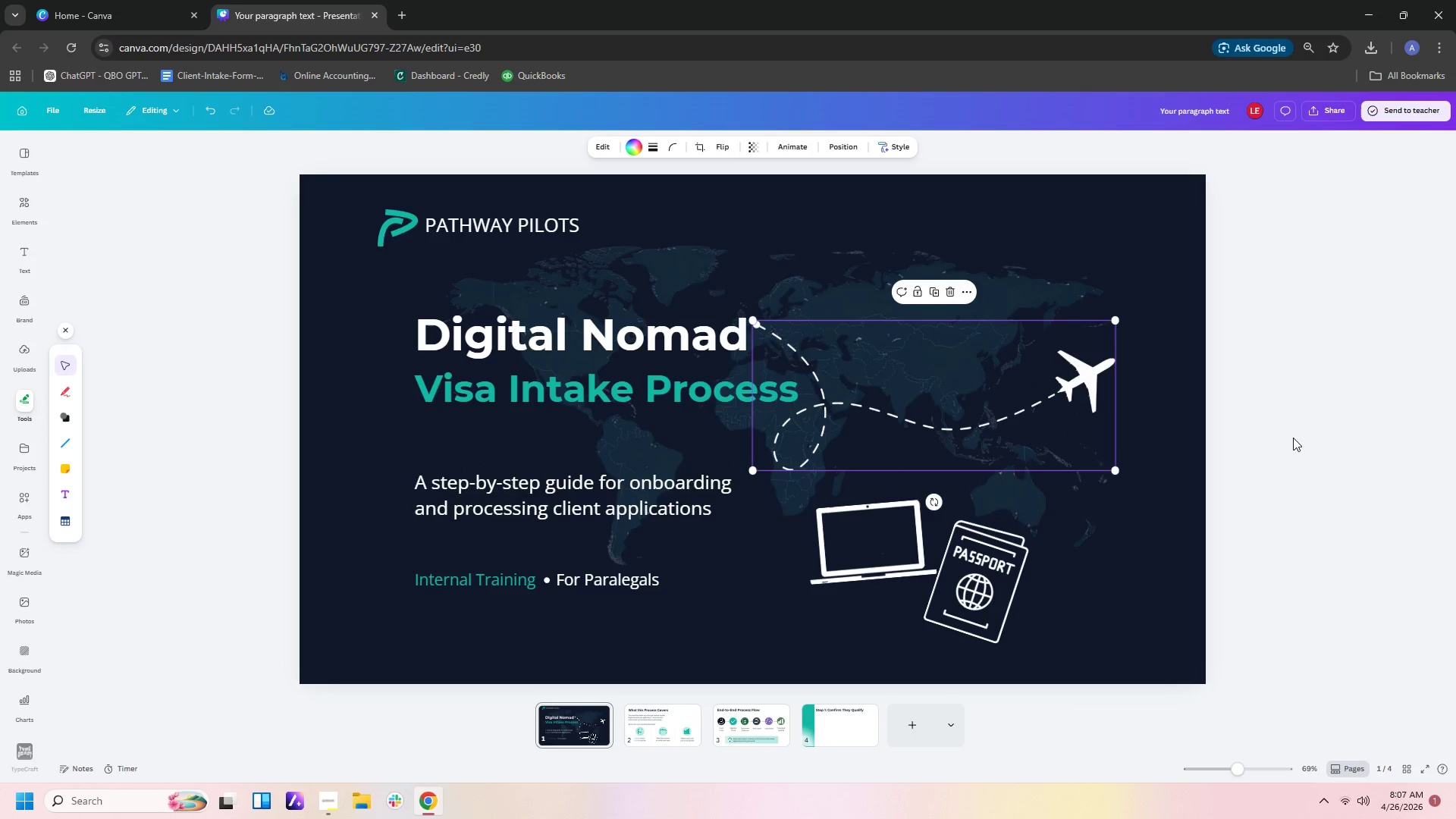 
left_click([1293, 438])
 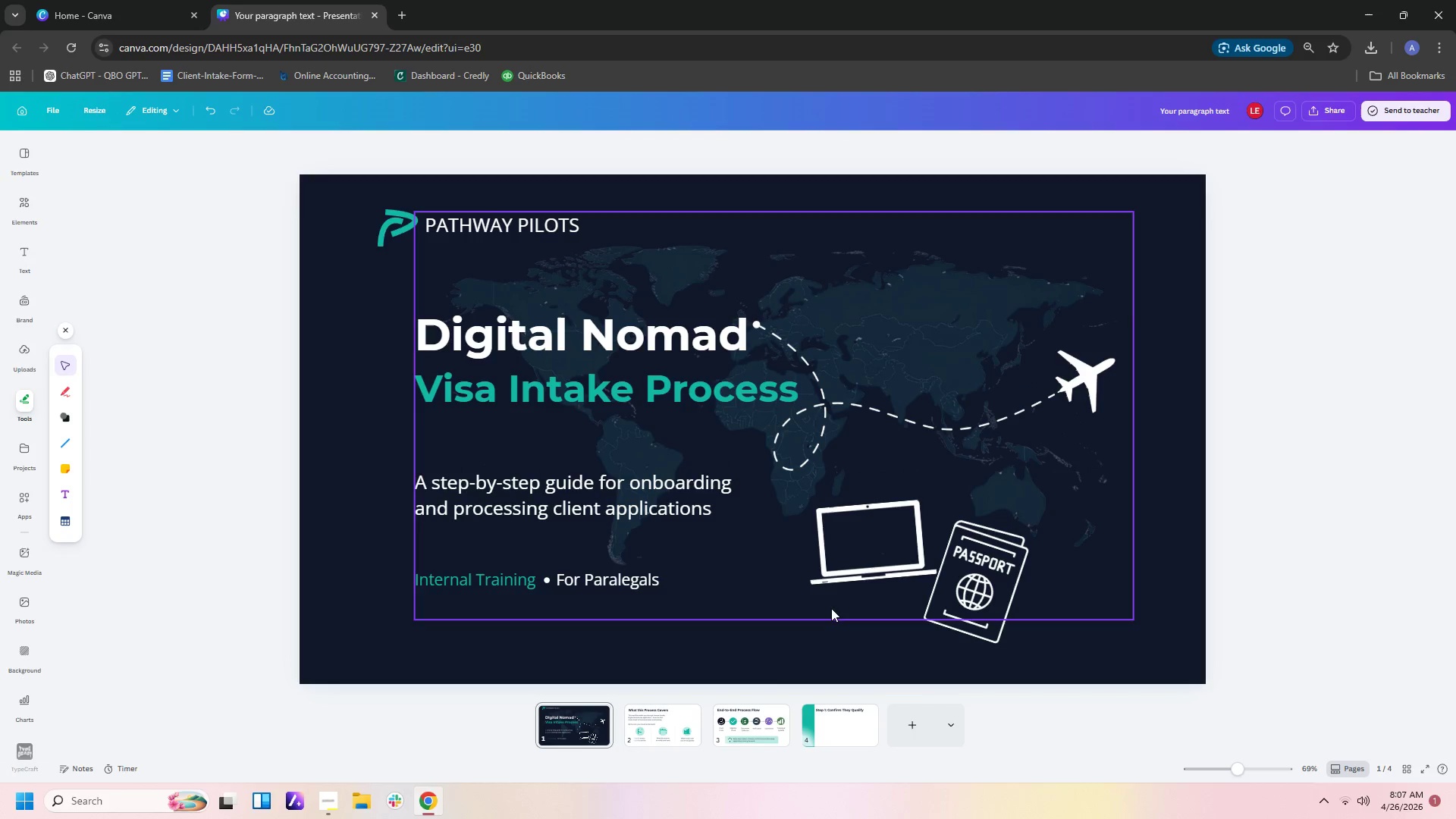 
left_click([673, 723])
 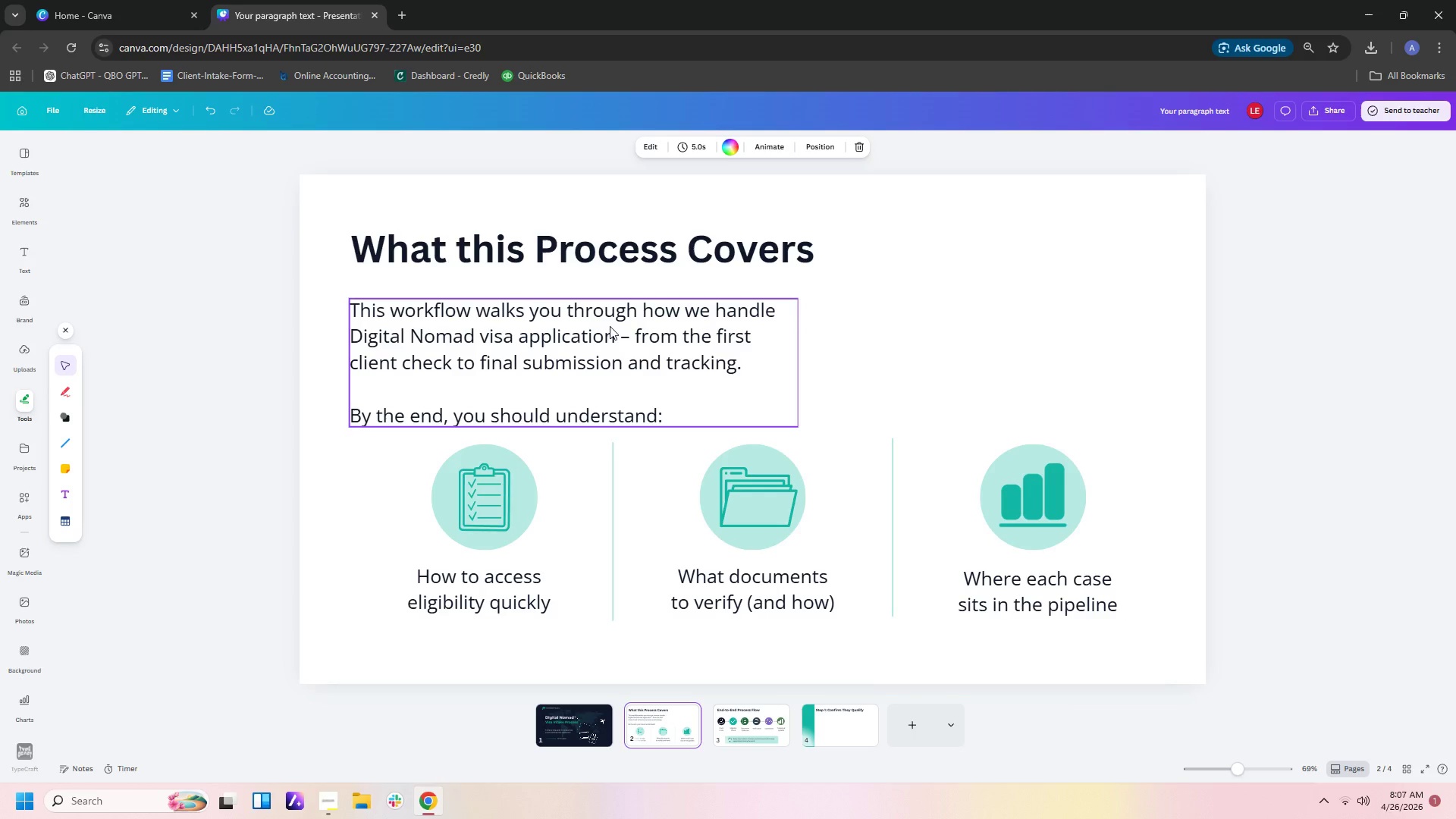 
left_click([610, 314])
 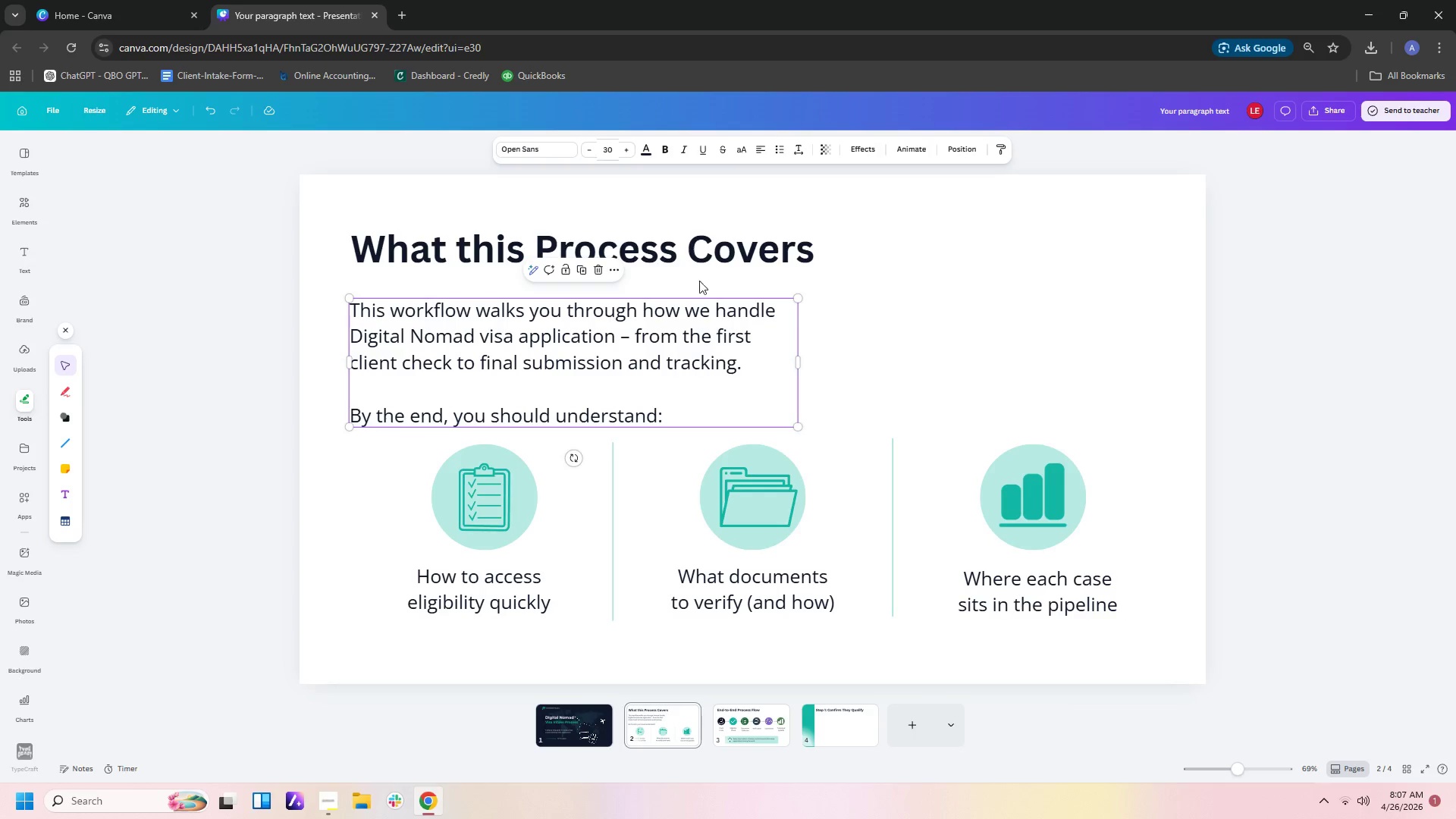 
left_click([728, 256])
 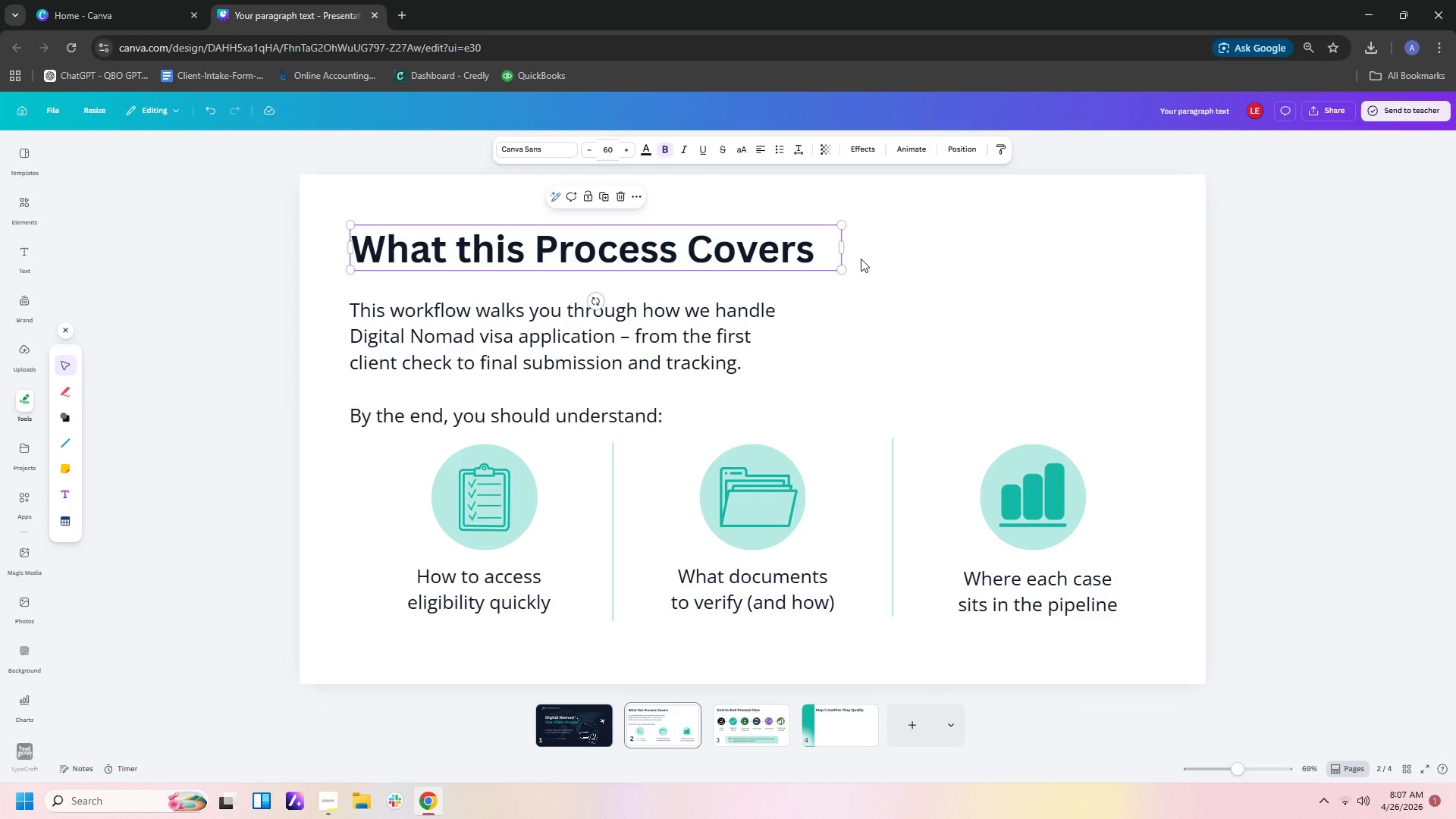 
left_click([974, 265])
 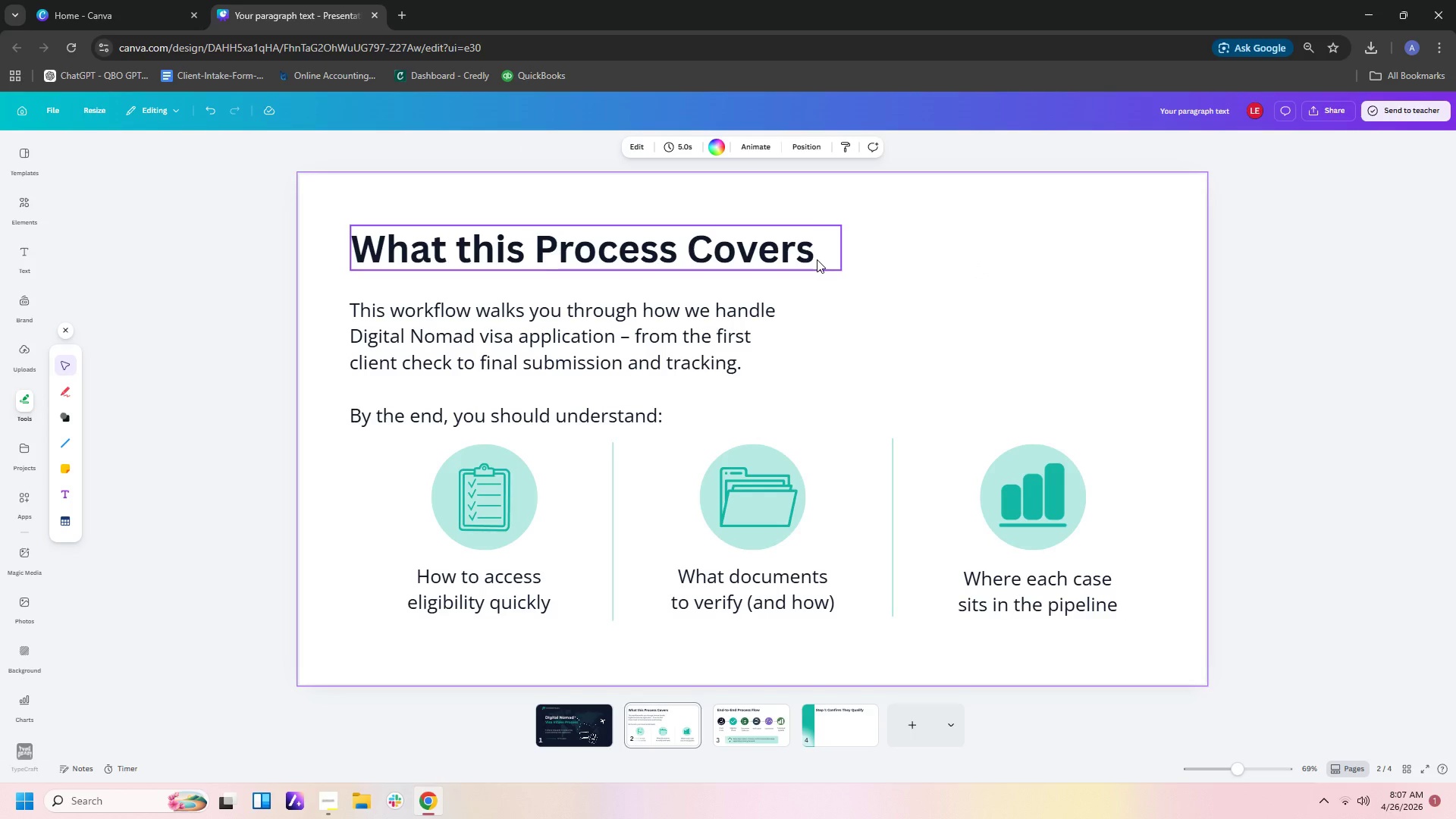 
left_click([813, 259])
 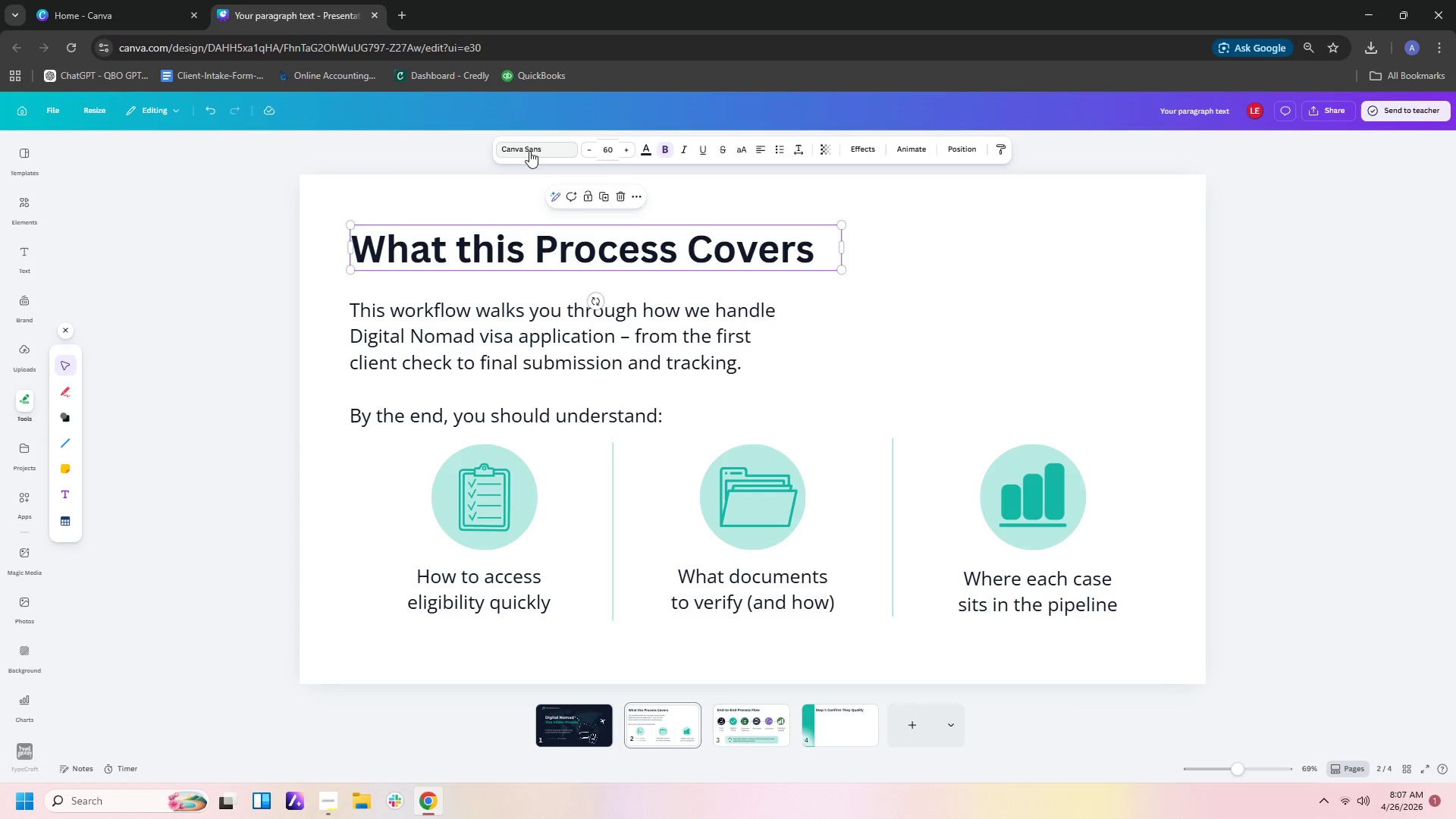 
left_click([529, 150])
 